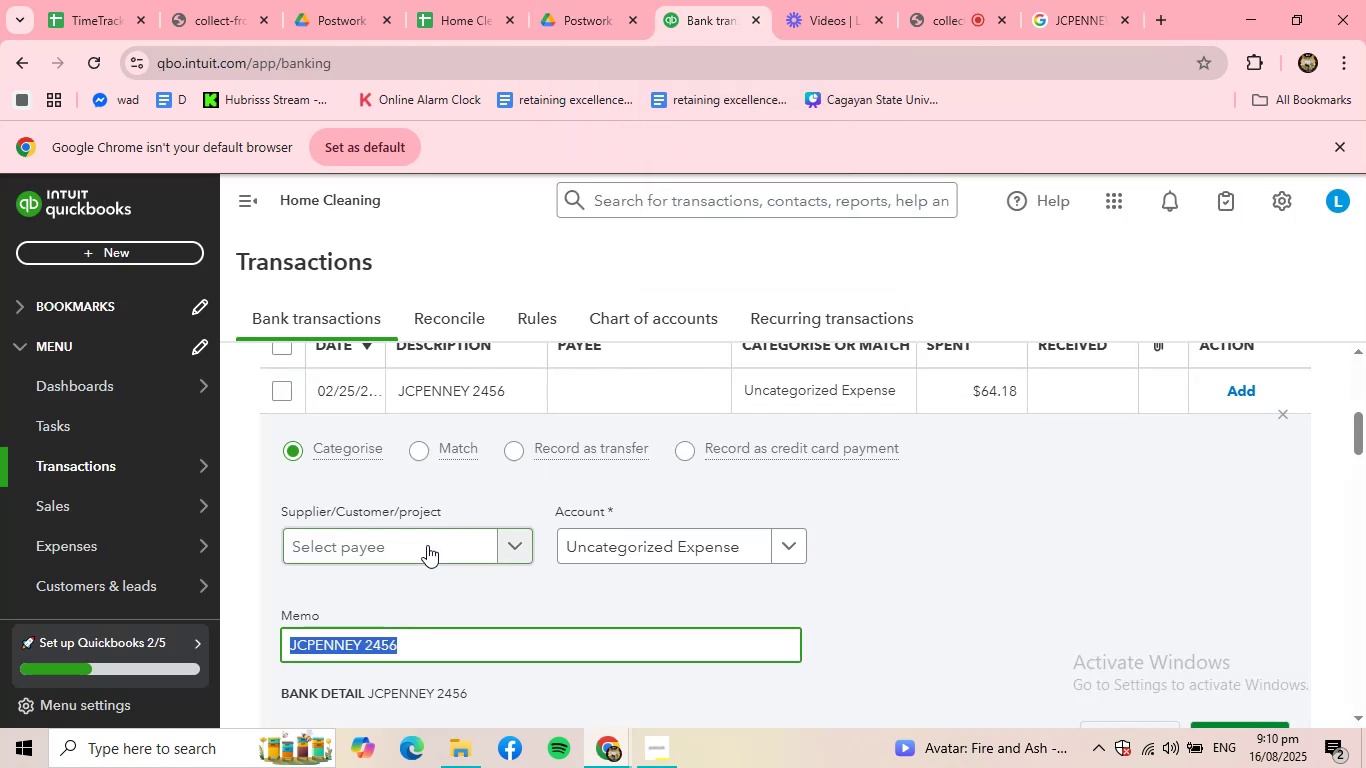 
left_click([431, 543])
 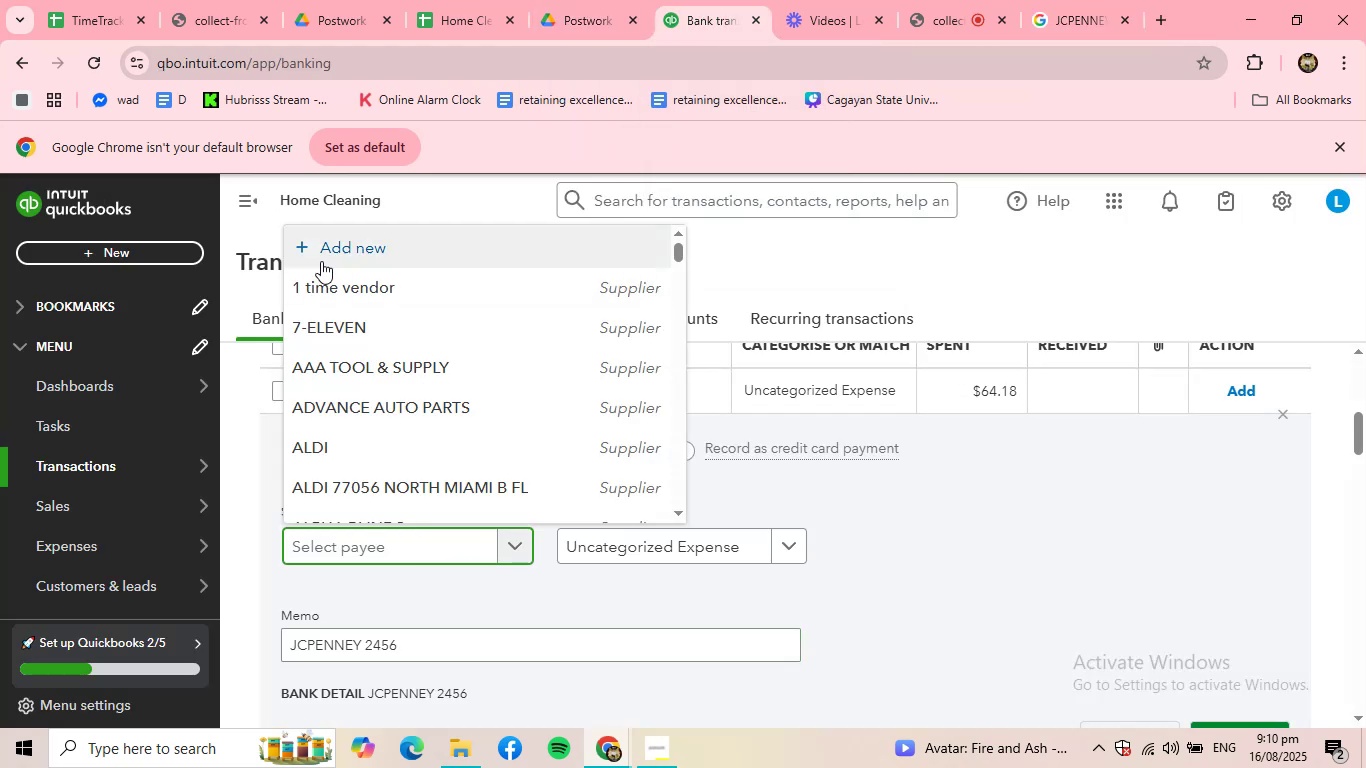 
left_click([341, 246])
 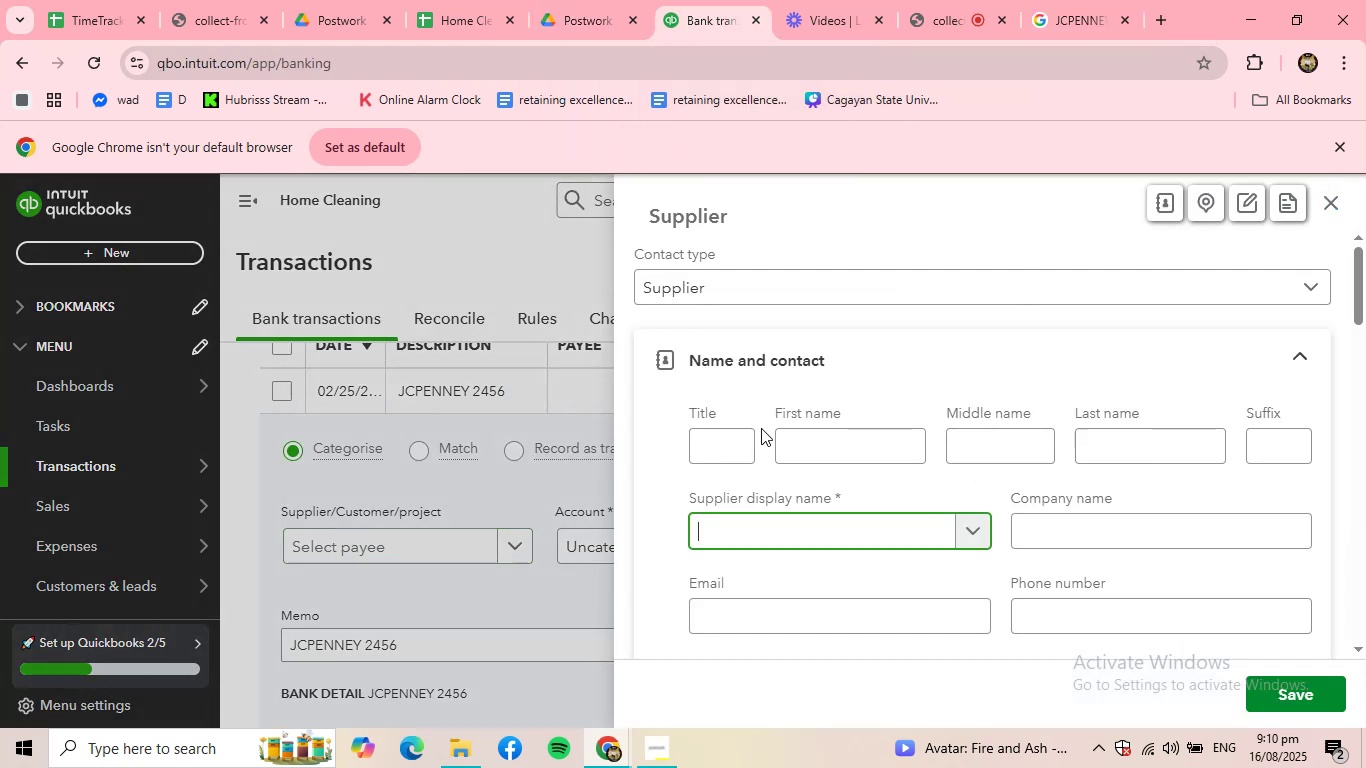 
key(Control+ControlLeft)
 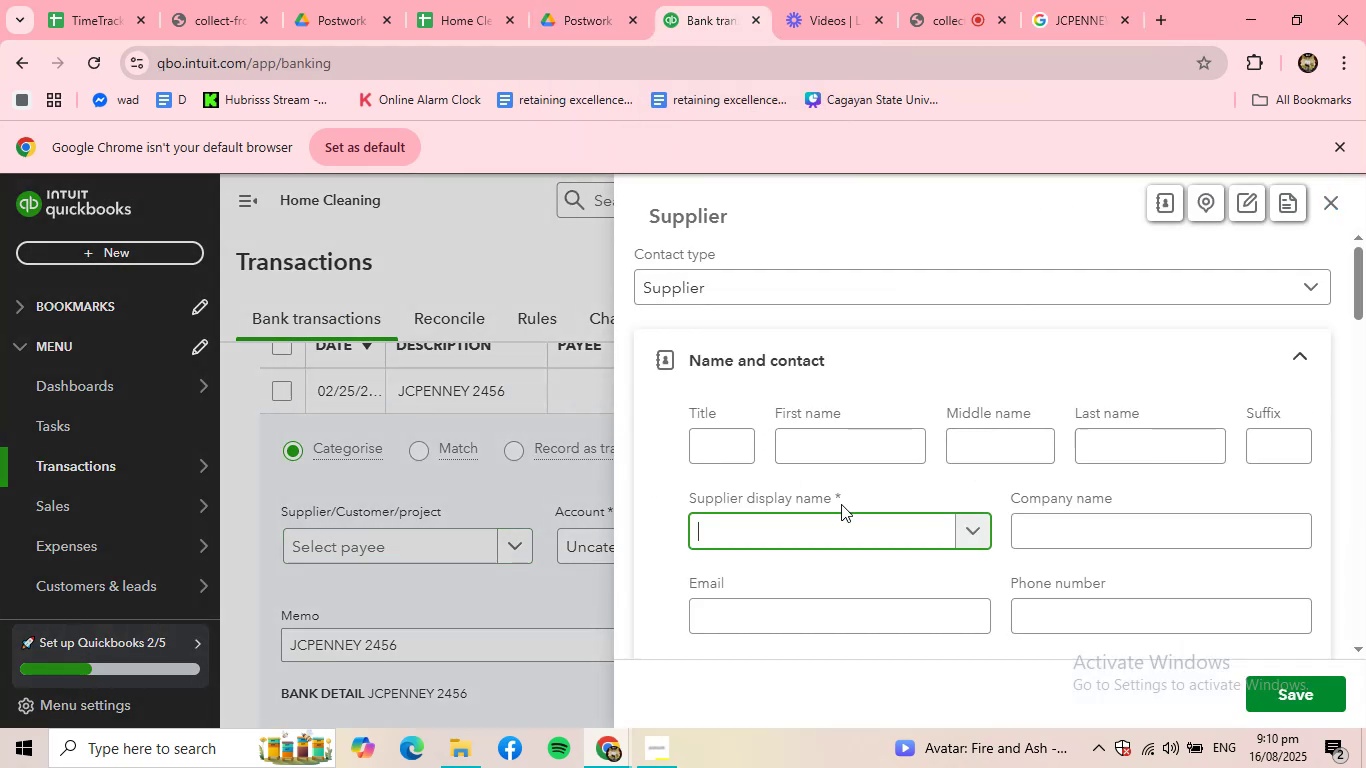 
key(Control+V)
 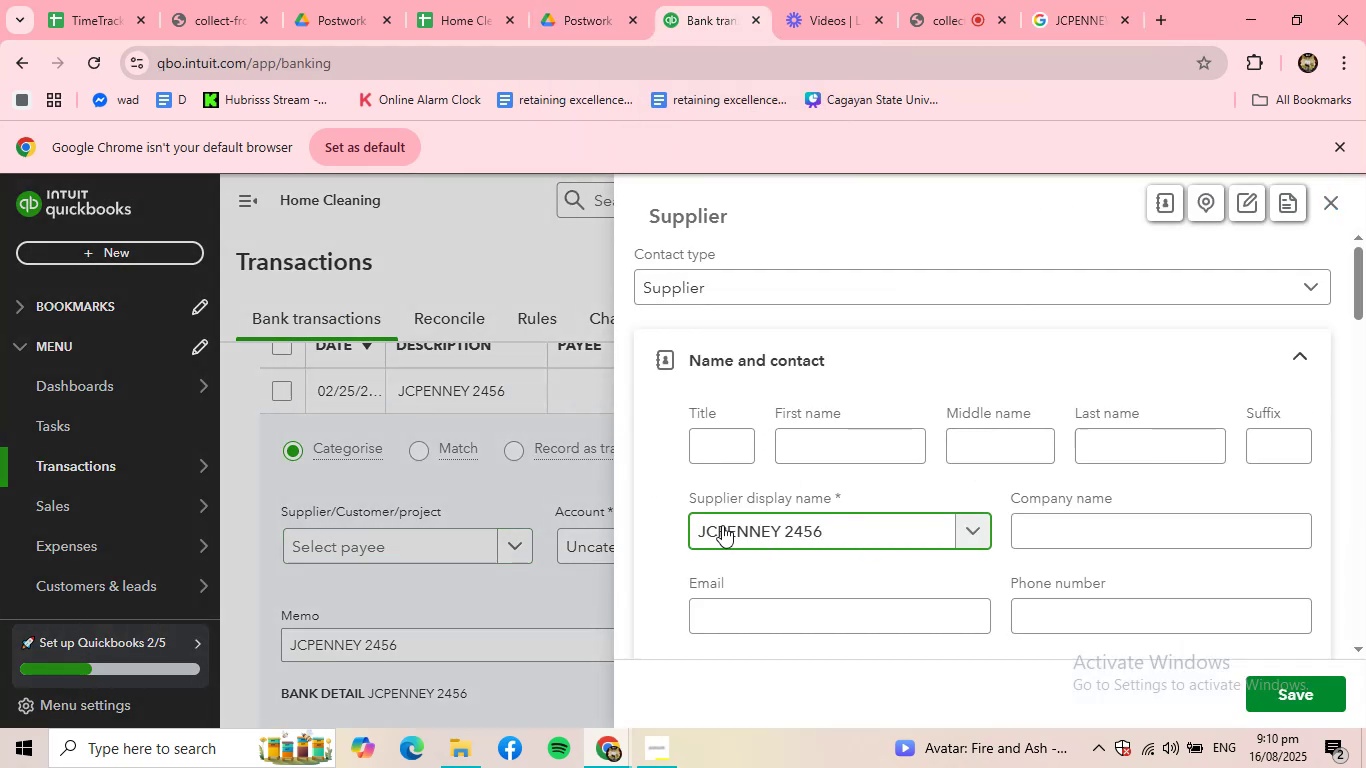 
left_click([721, 525])
 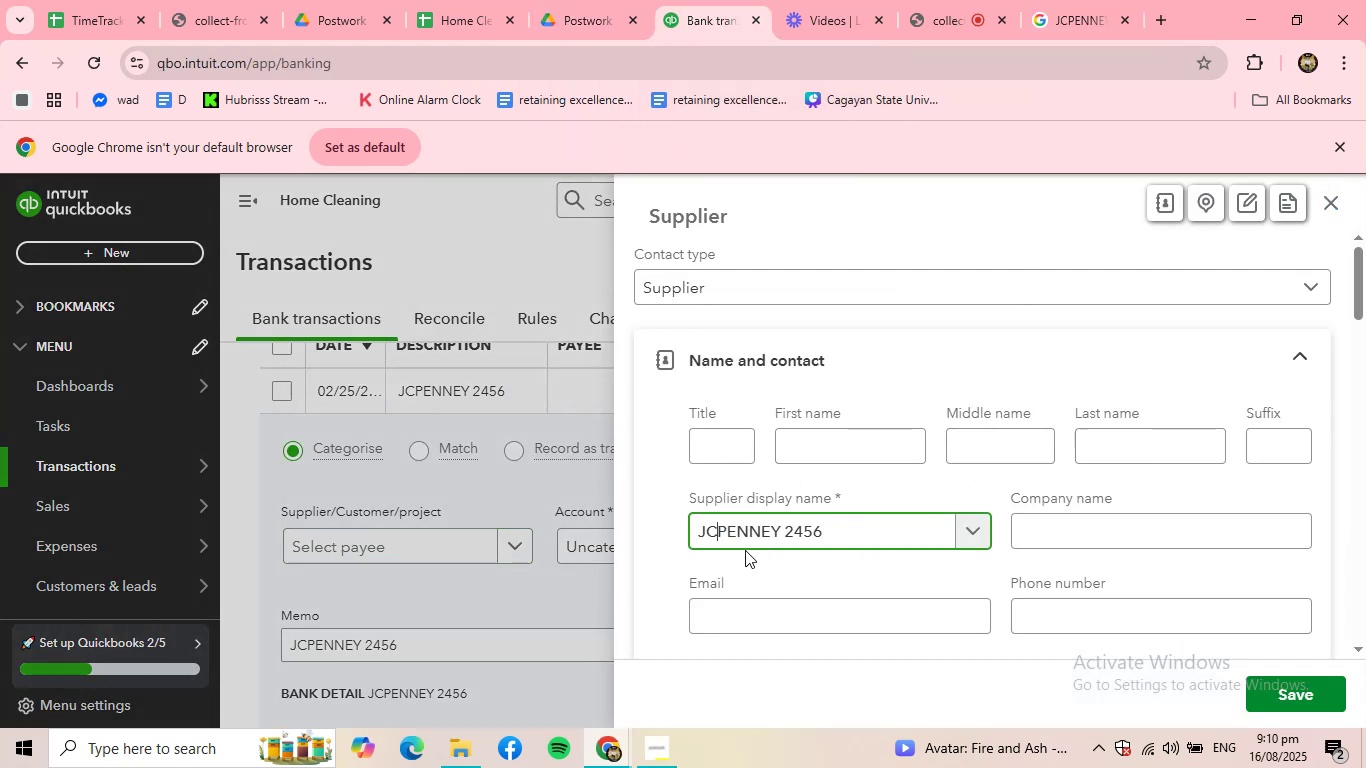 
key(Space)
 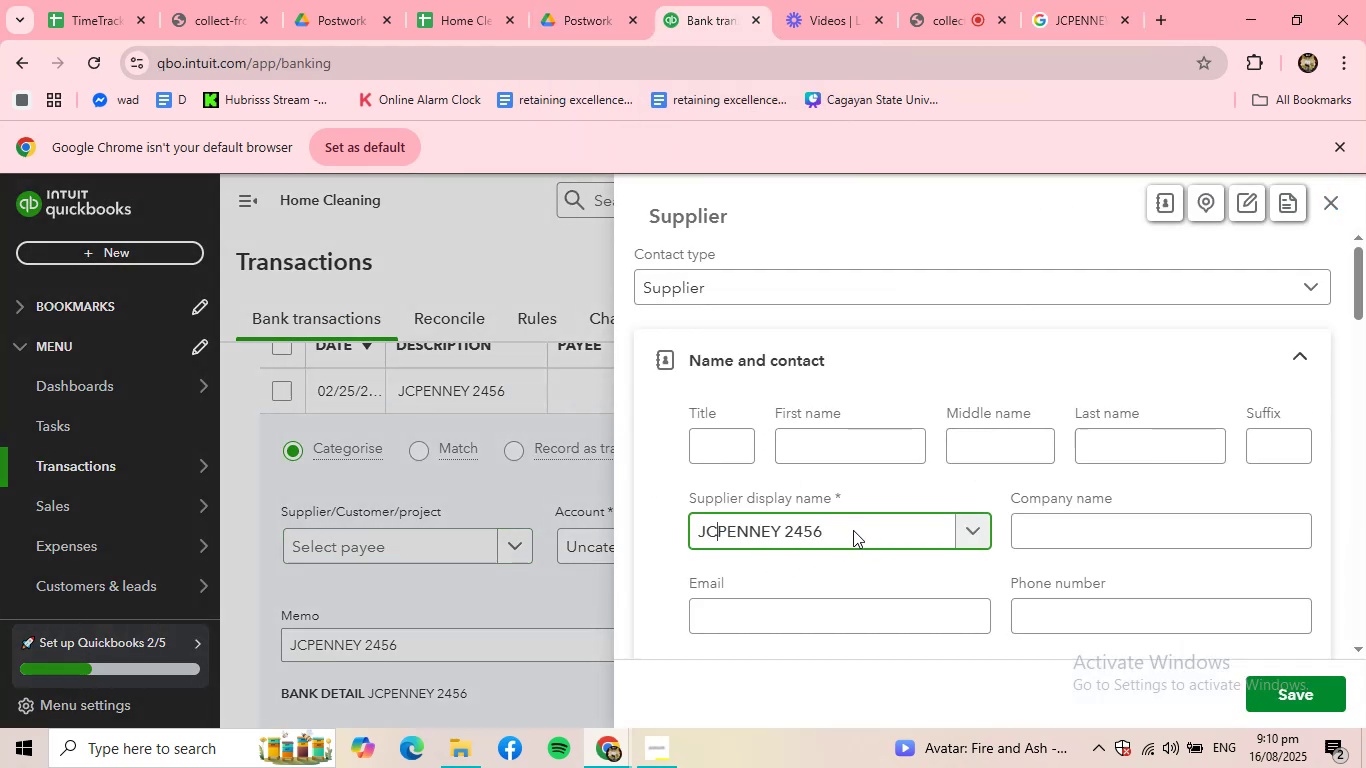 
left_click([855, 529])
 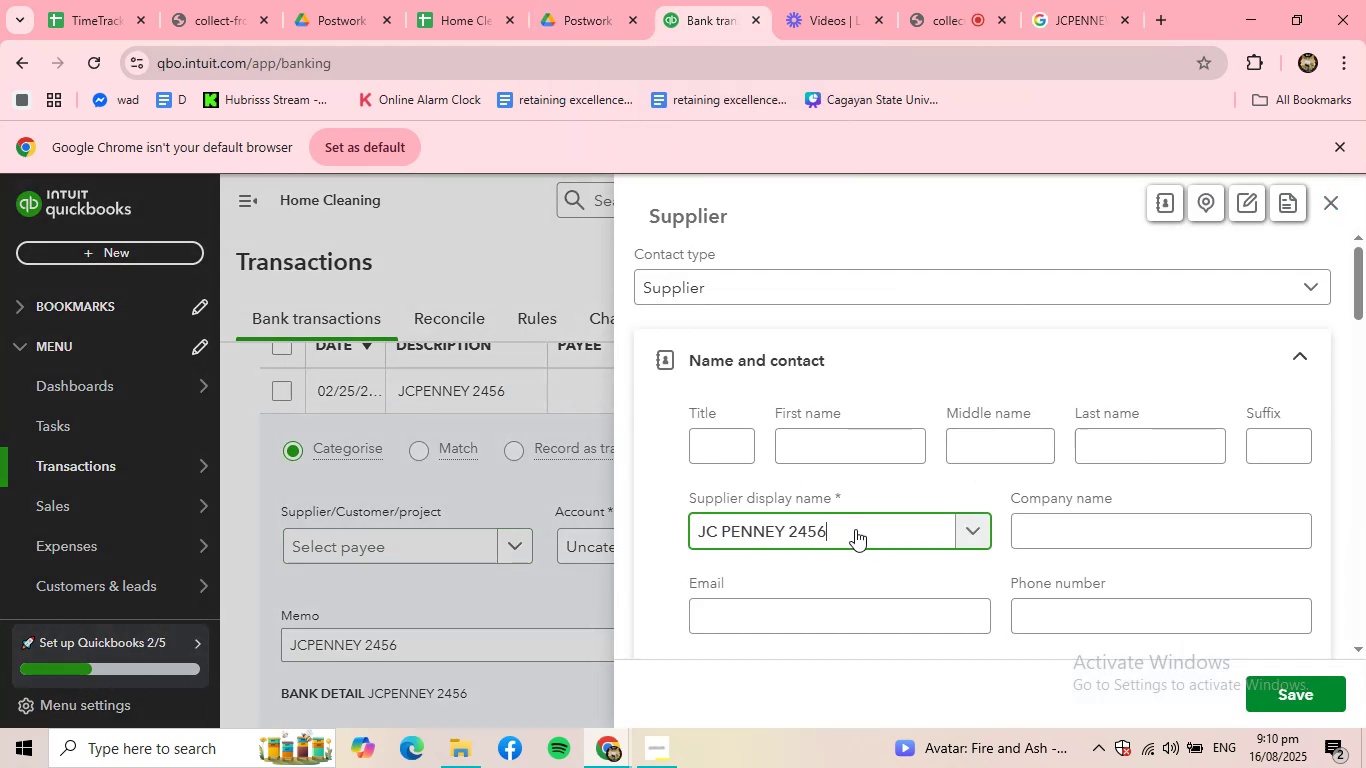 
key(Backspace)
 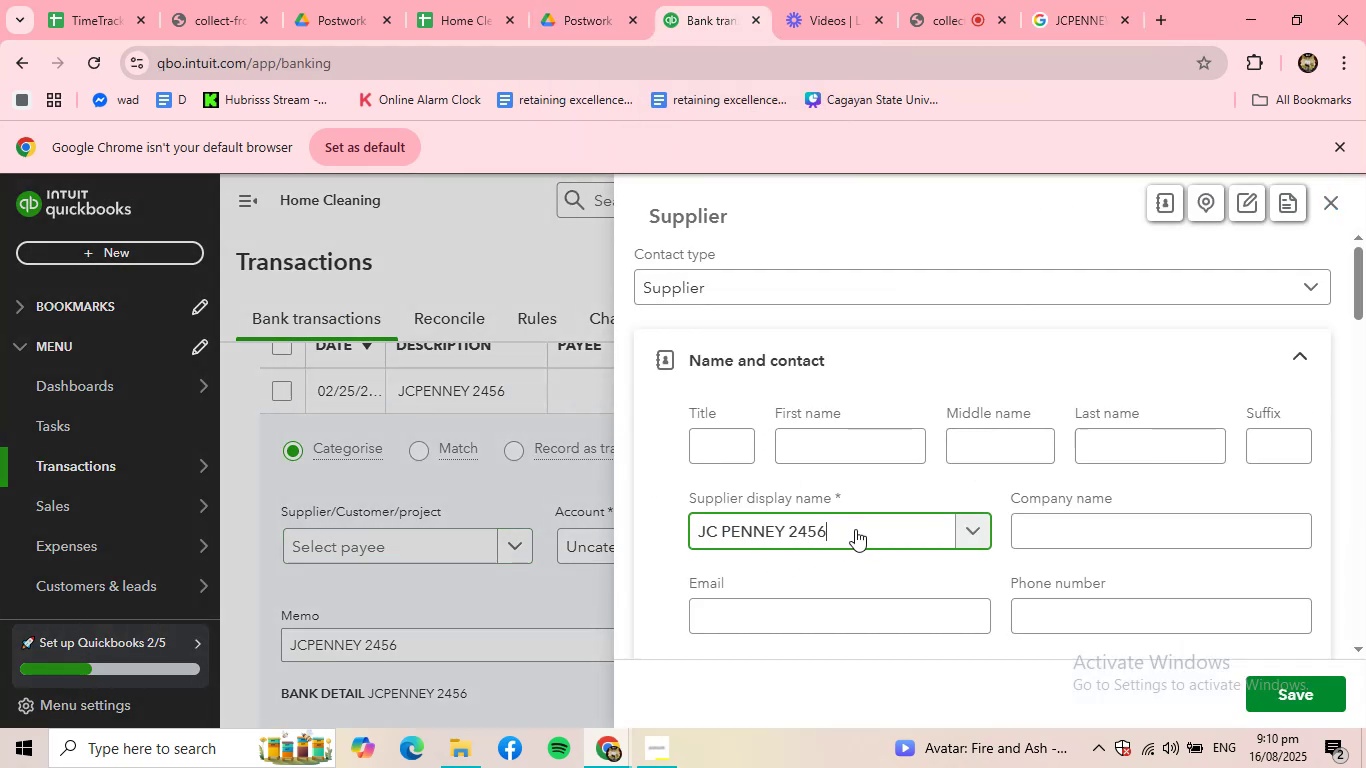 
key(Backspace)
 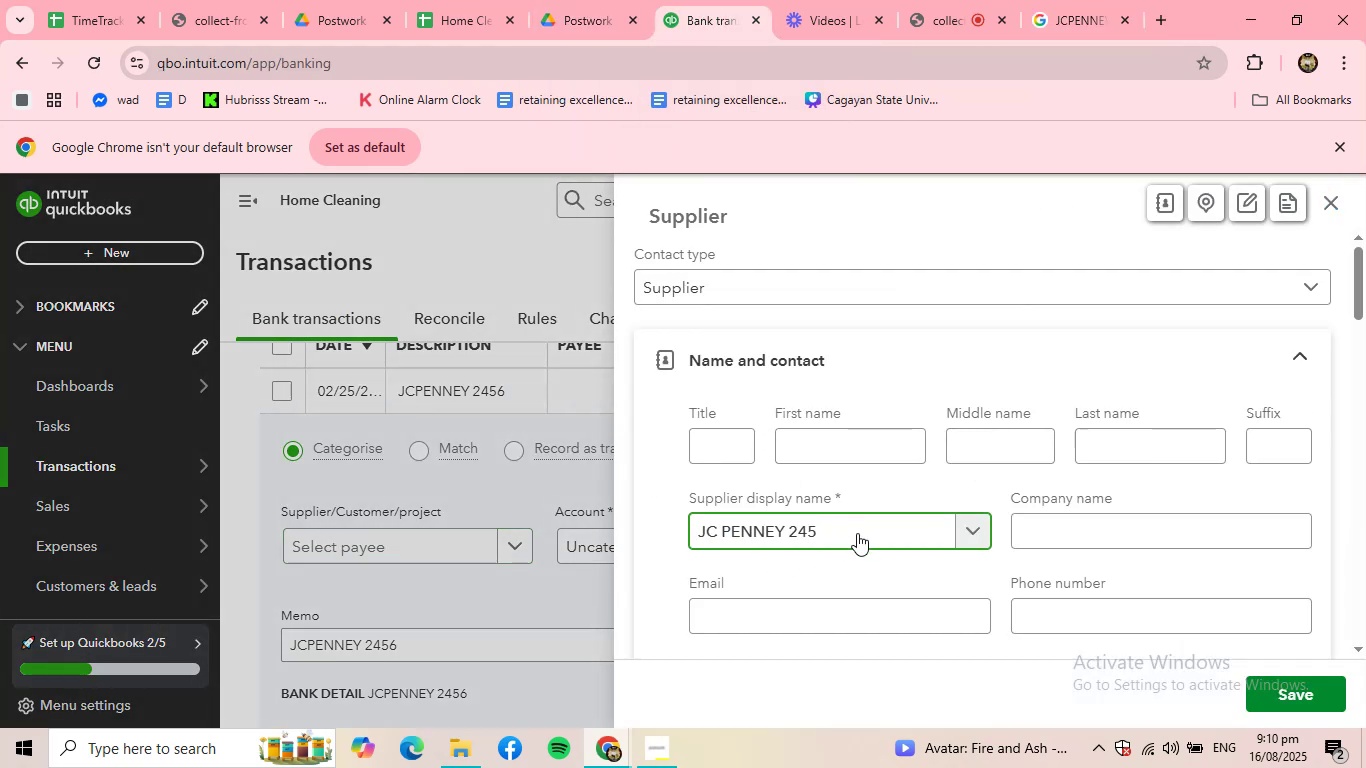 
key(Backspace)
 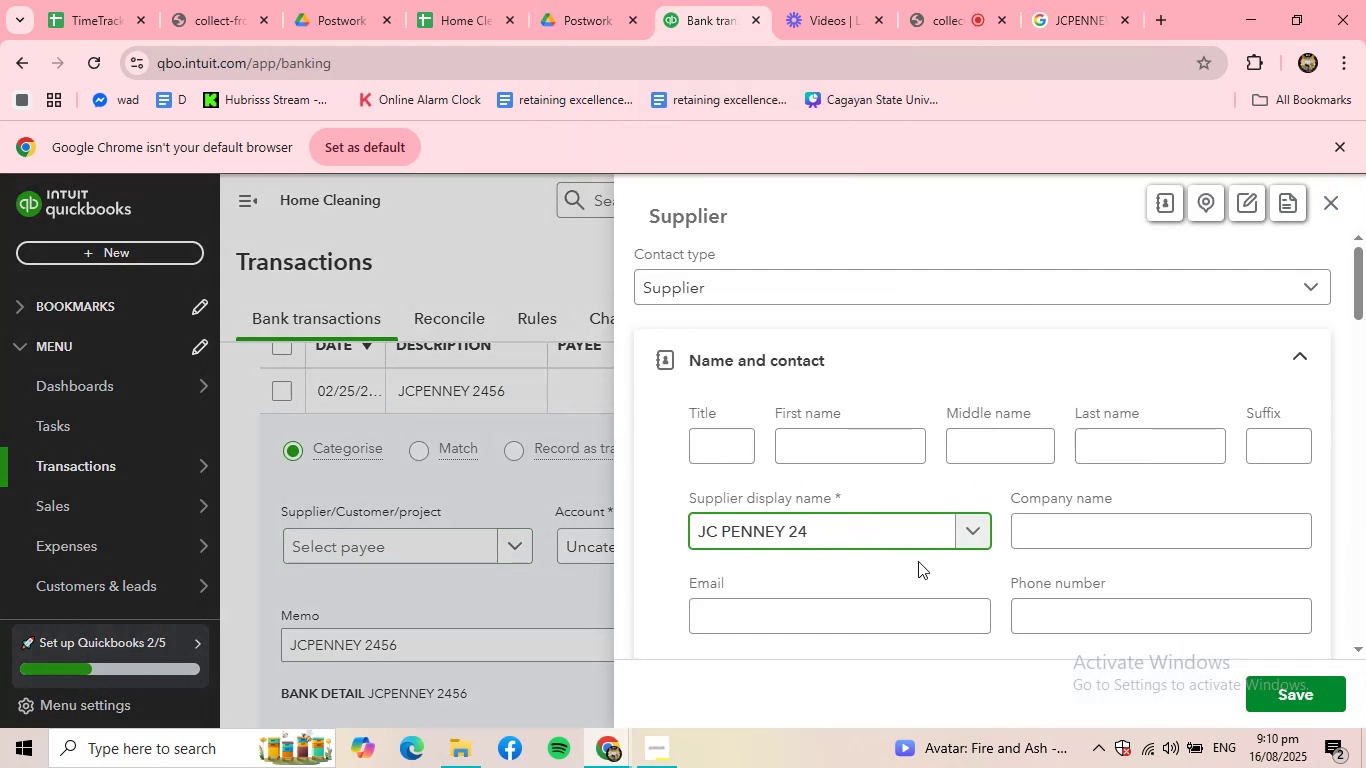 
key(Backspace)
 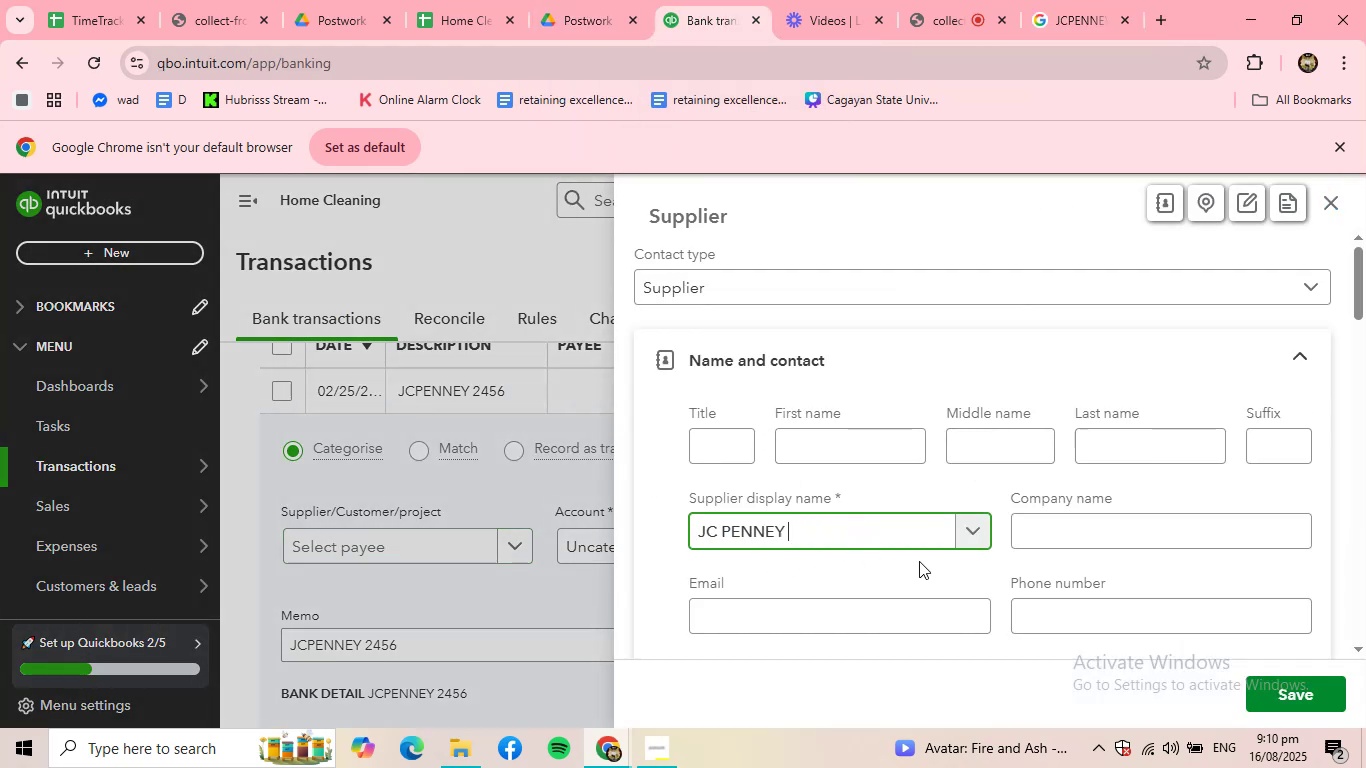 
key(Backspace)
 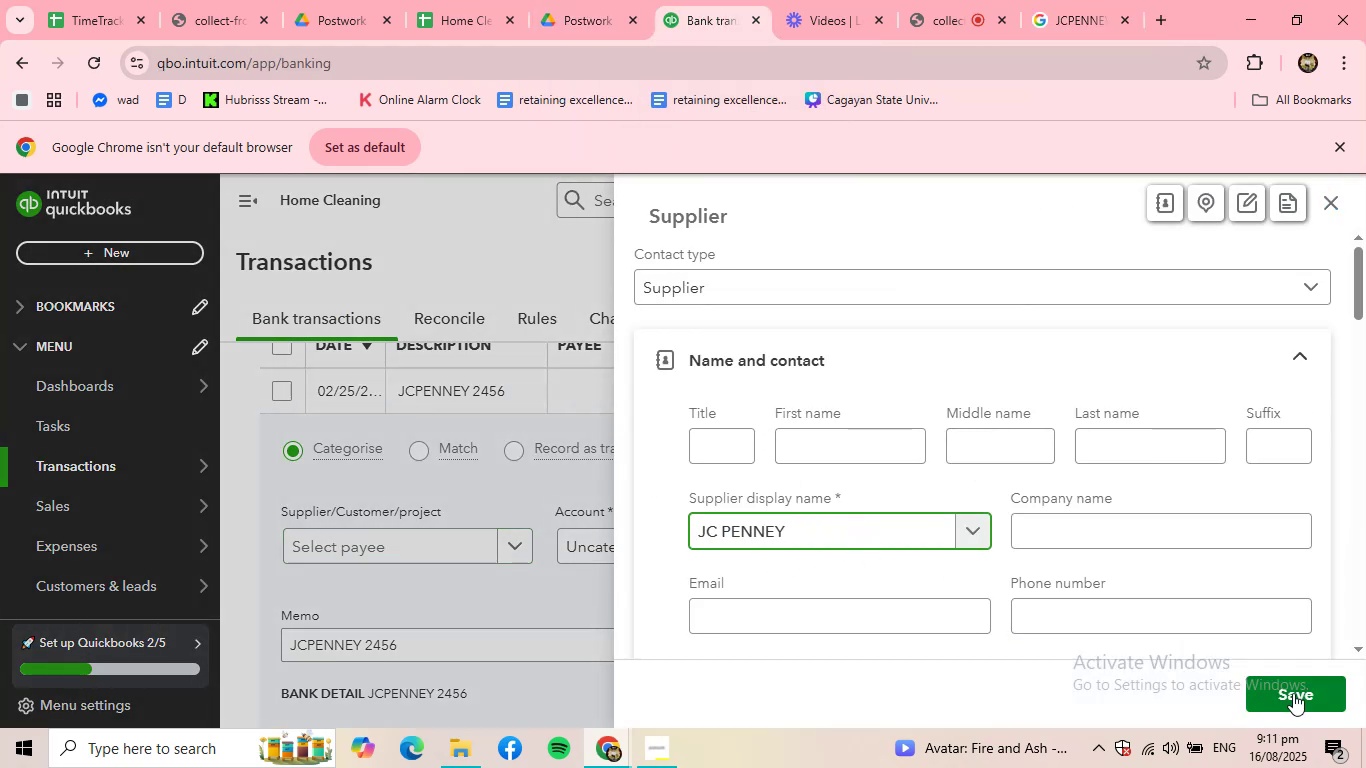 
left_click([1318, 690])
 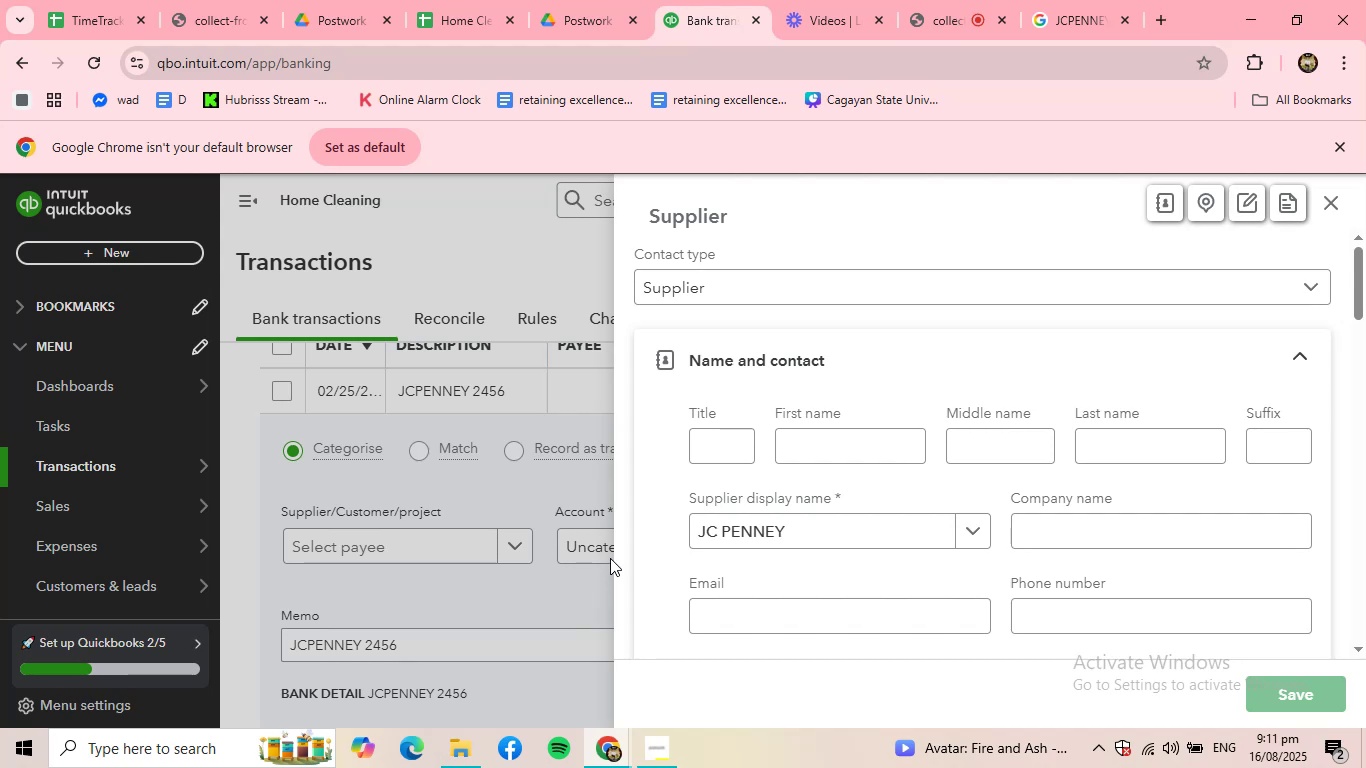 
left_click([611, 553])
 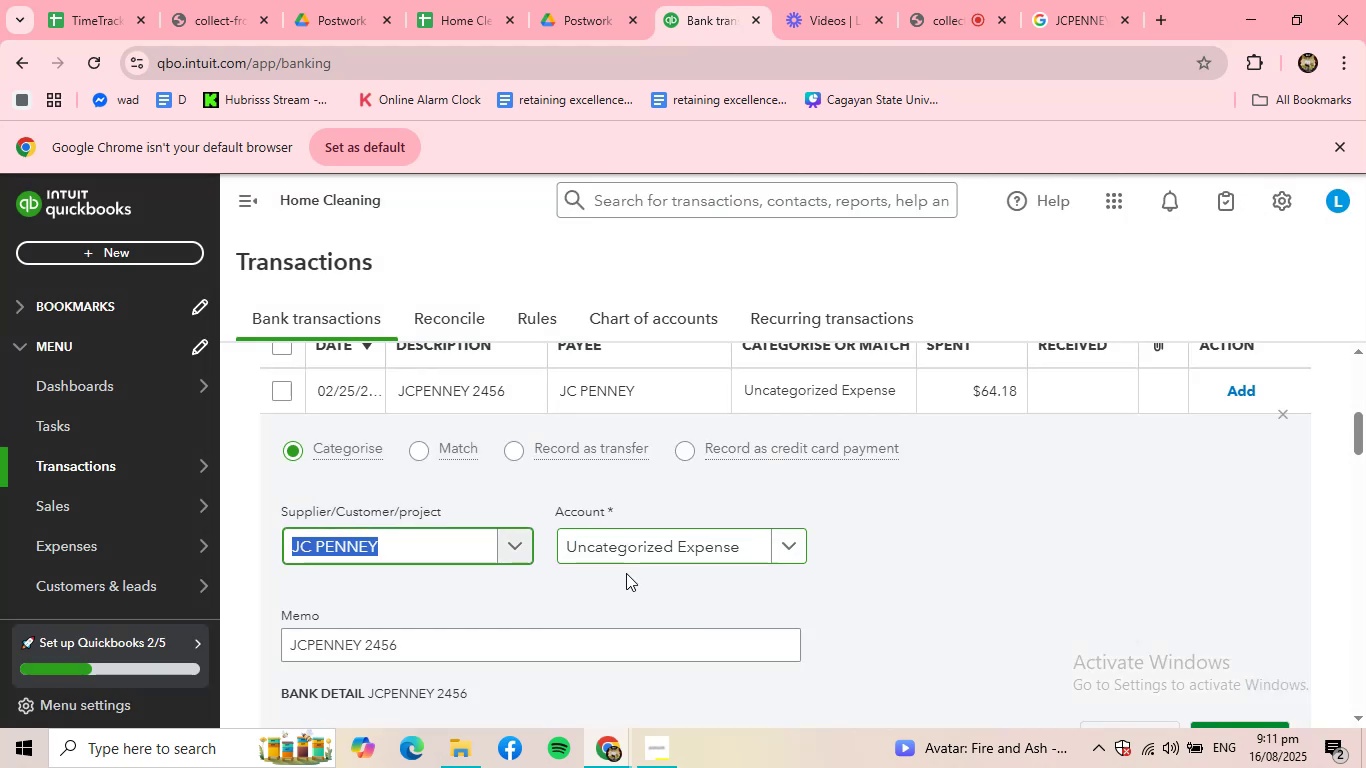 
left_click([632, 547])
 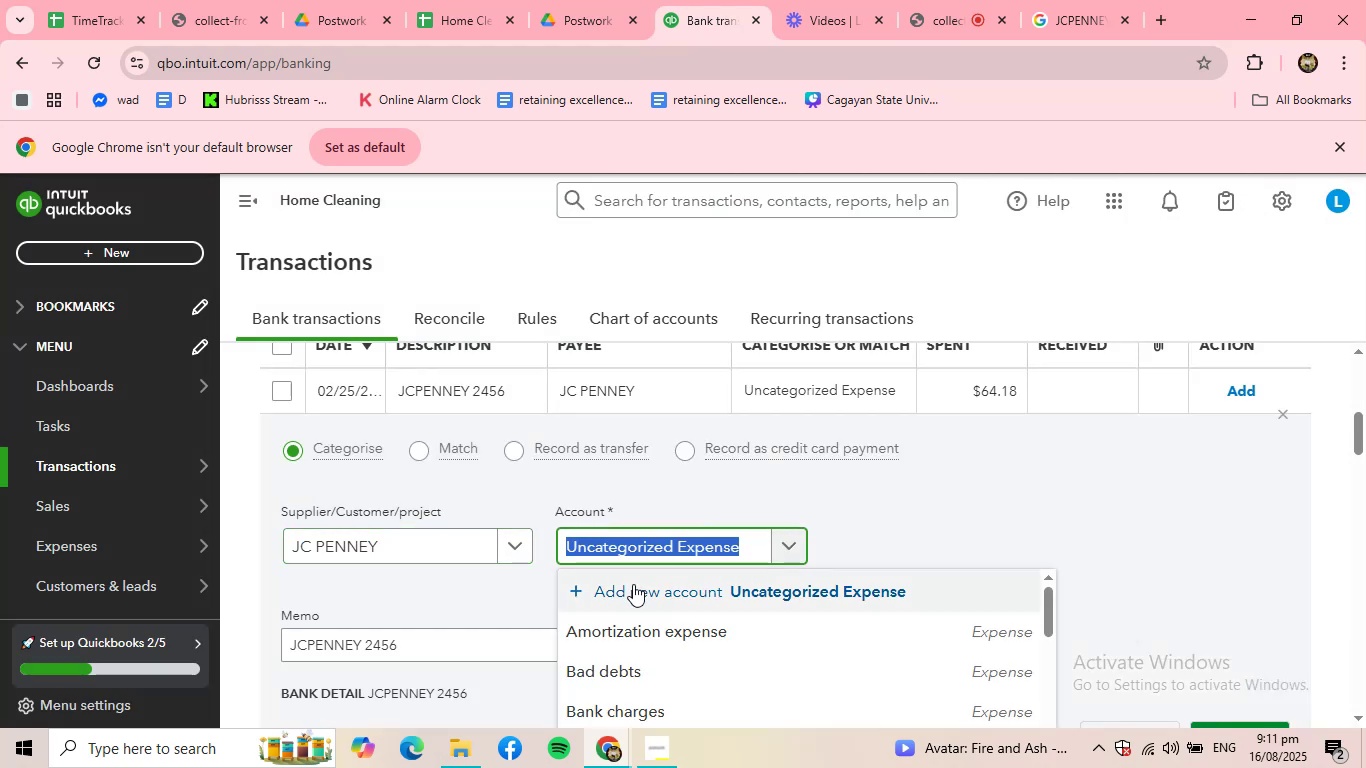 
type(SU)
 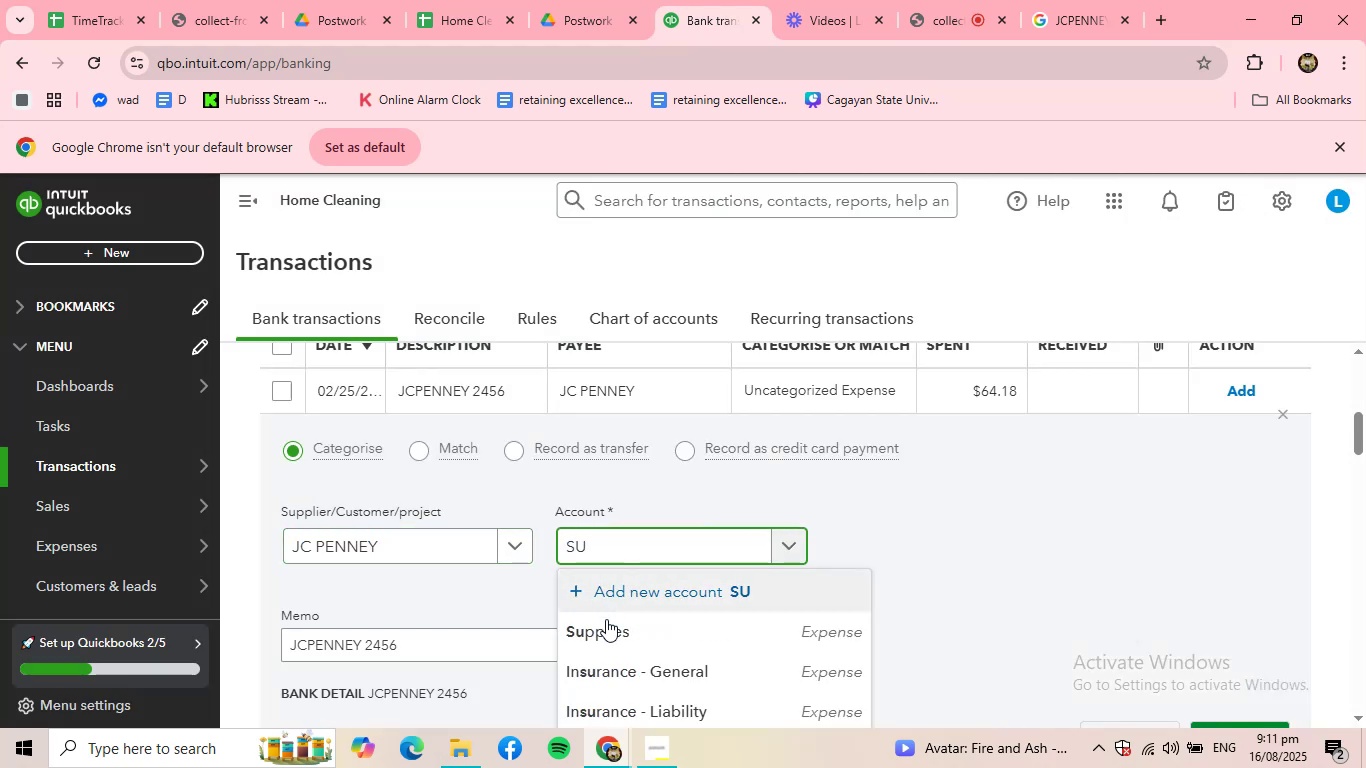 
left_click([607, 620])
 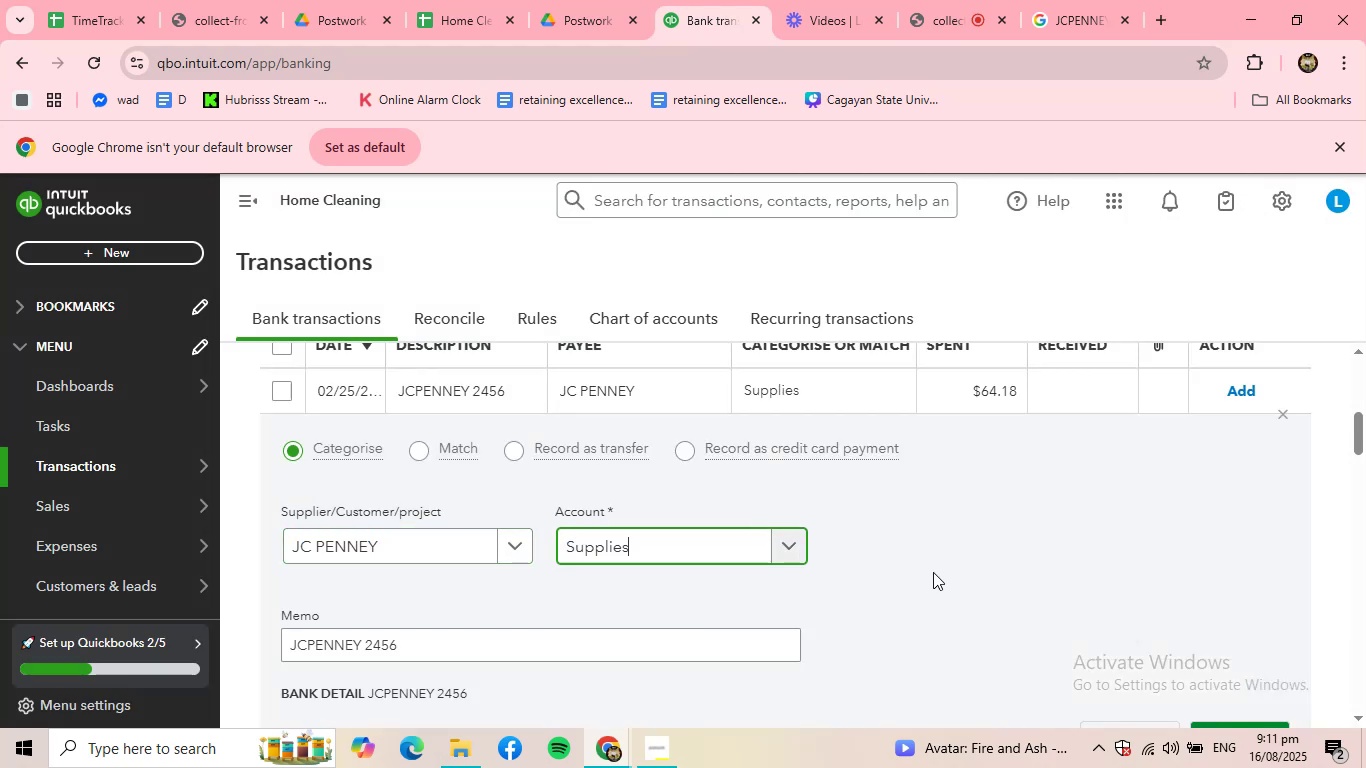 
scroll: coordinate [939, 570], scroll_direction: down, amount: 1.0
 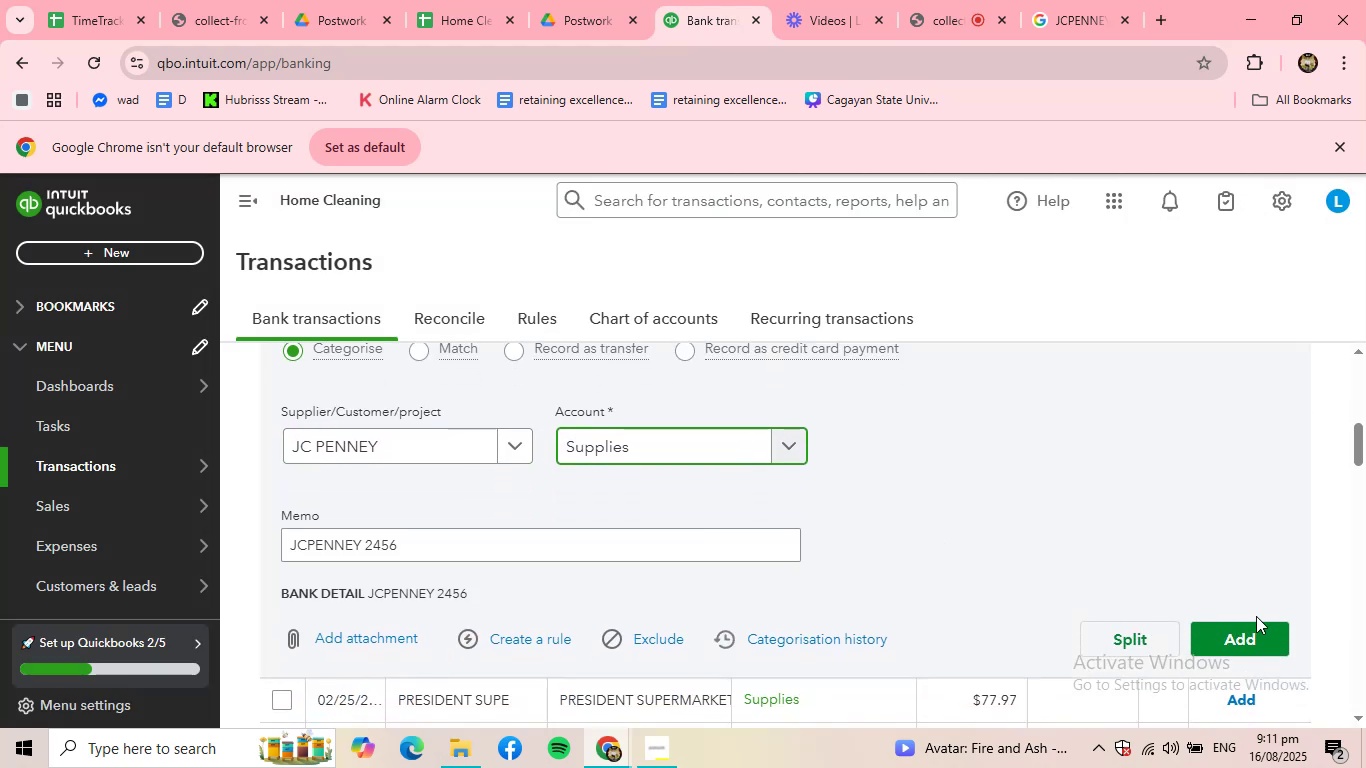 
left_click([1255, 636])
 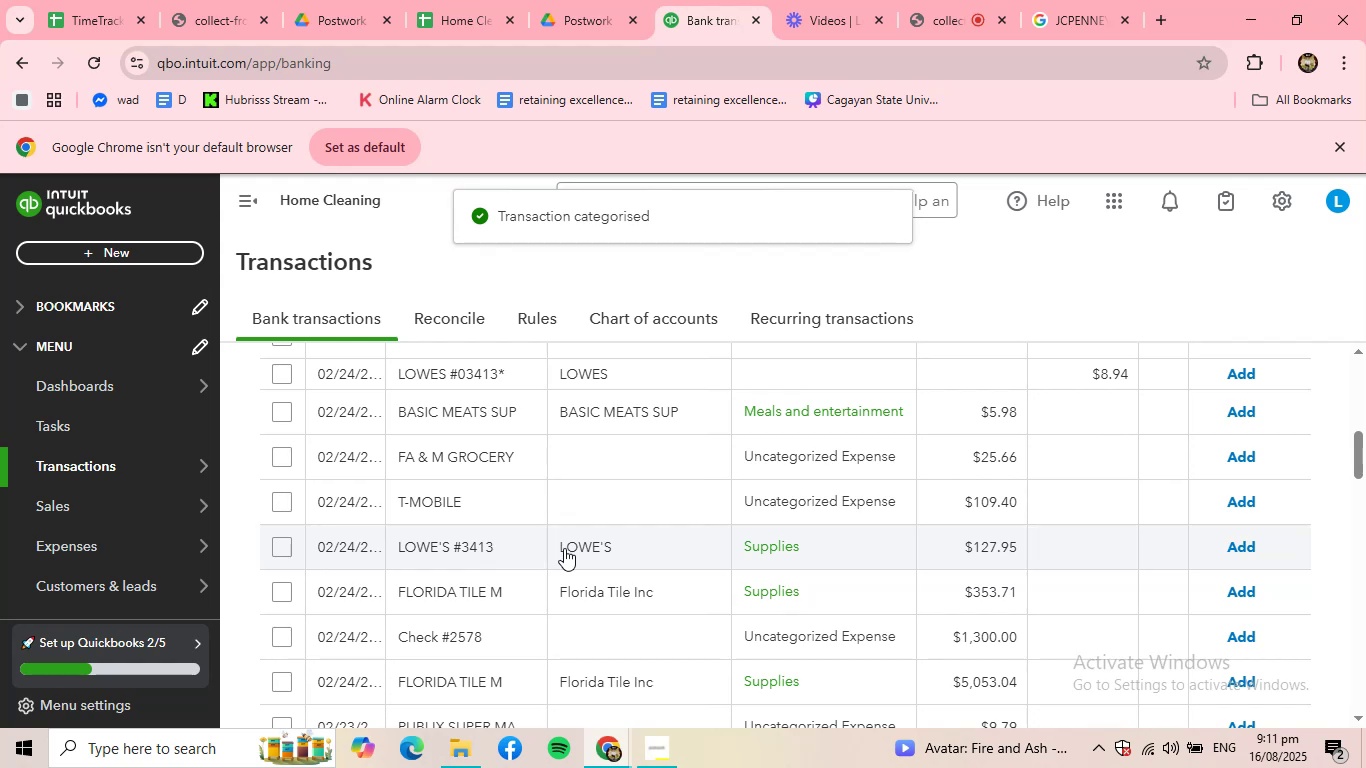 
wait(6.97)
 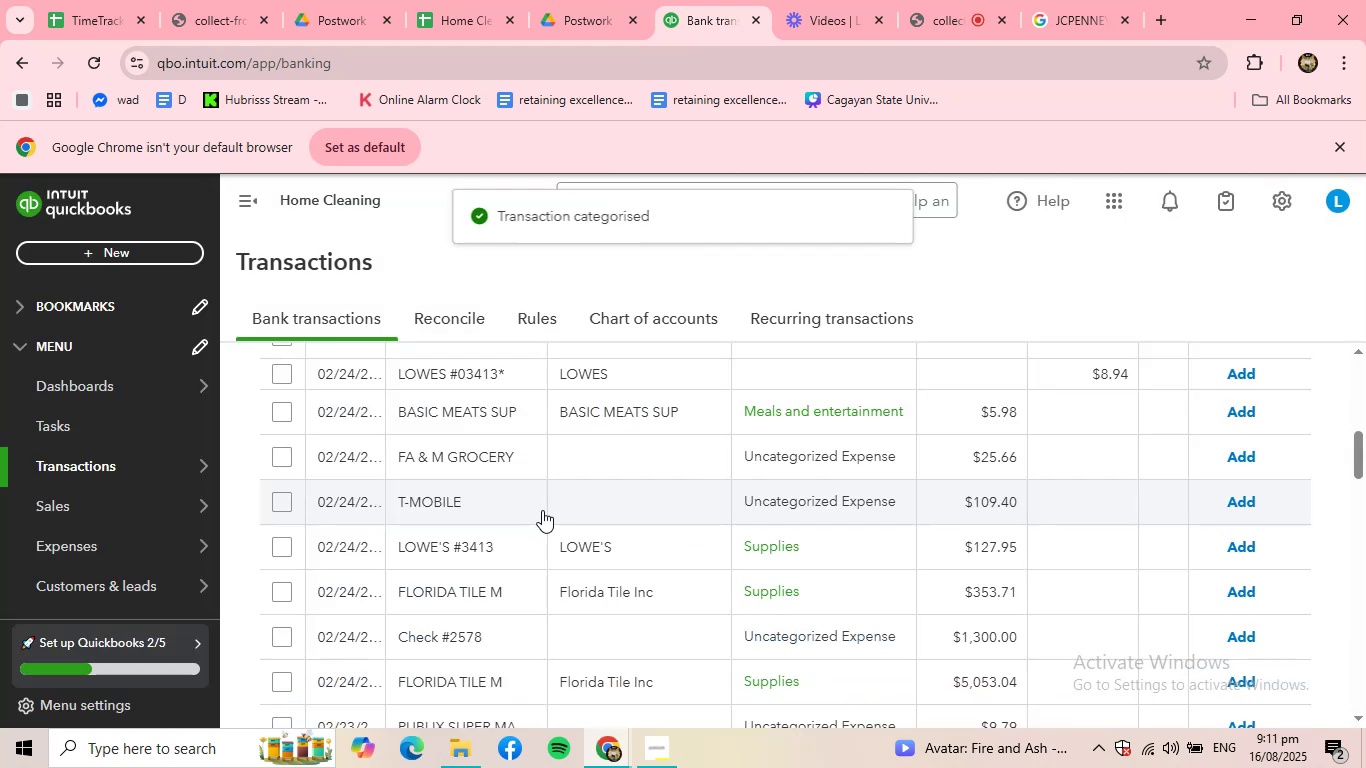 
scroll: coordinate [567, 515], scroll_direction: up, amount: 2.0
 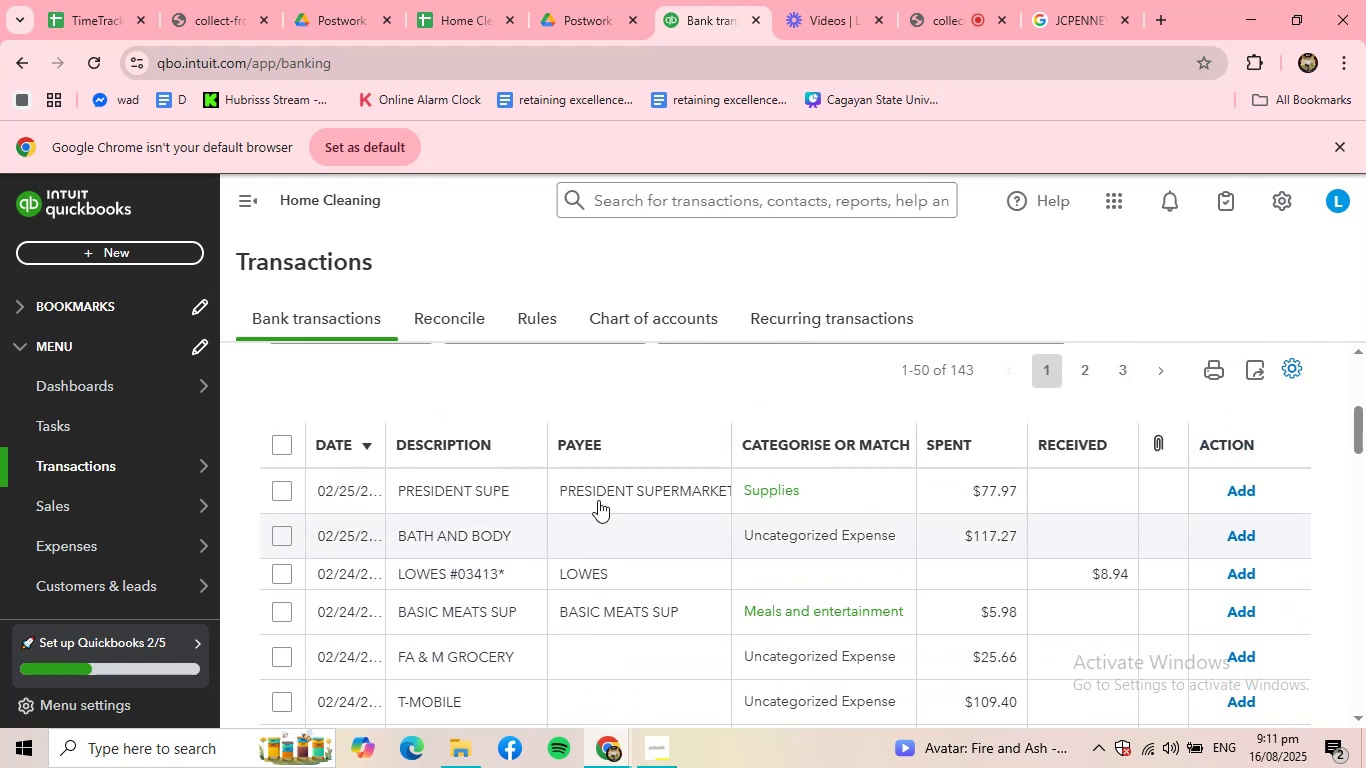 
left_click([600, 486])
 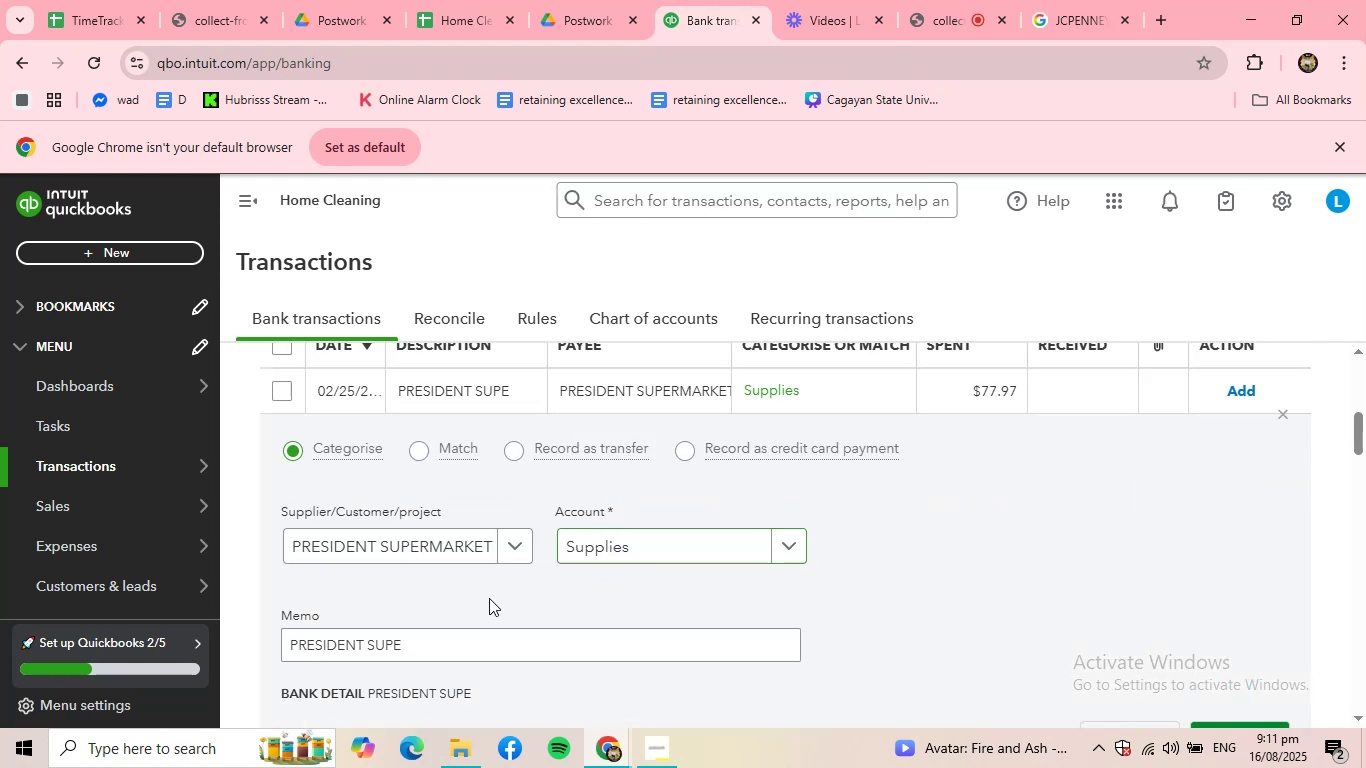 
scroll: coordinate [1041, 651], scroll_direction: down, amount: 2.0
 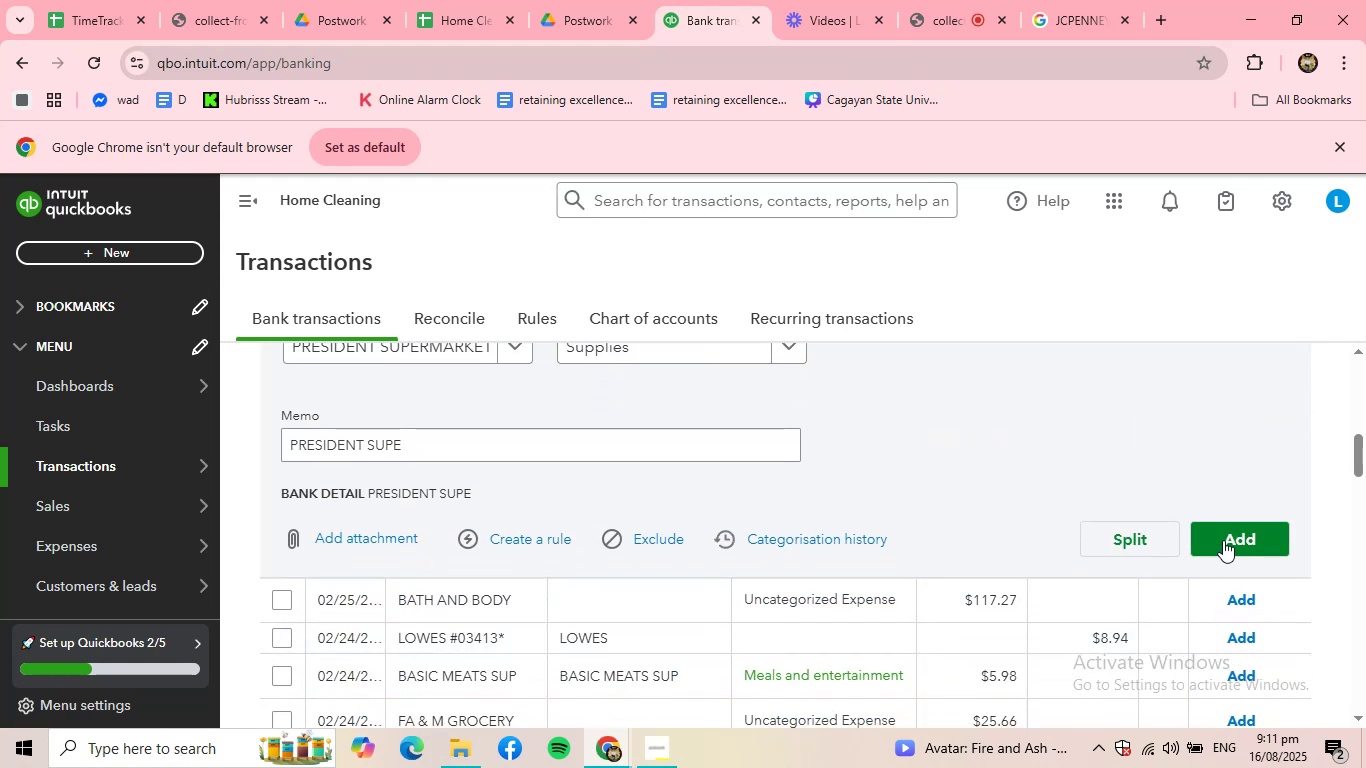 
left_click([1227, 535])
 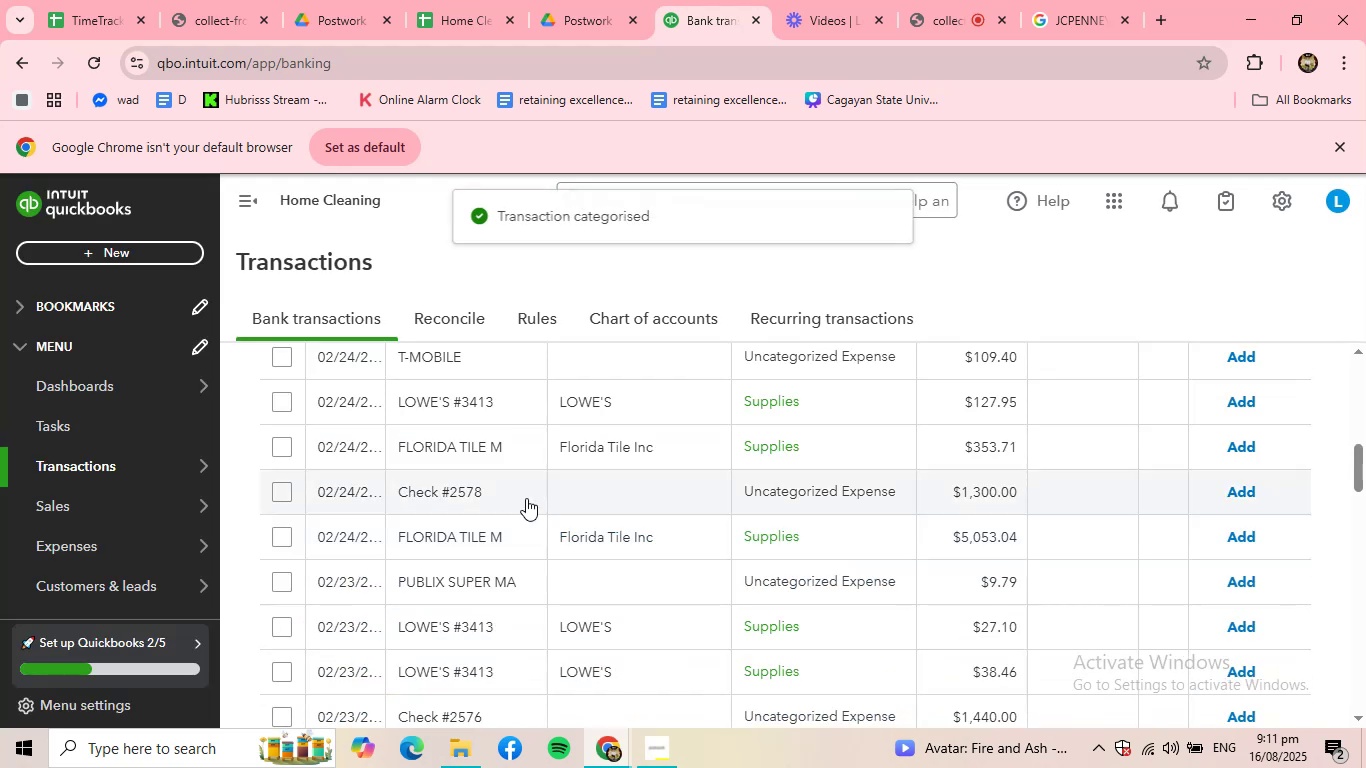 
scroll: coordinate [517, 440], scroll_direction: up, amount: 4.0
 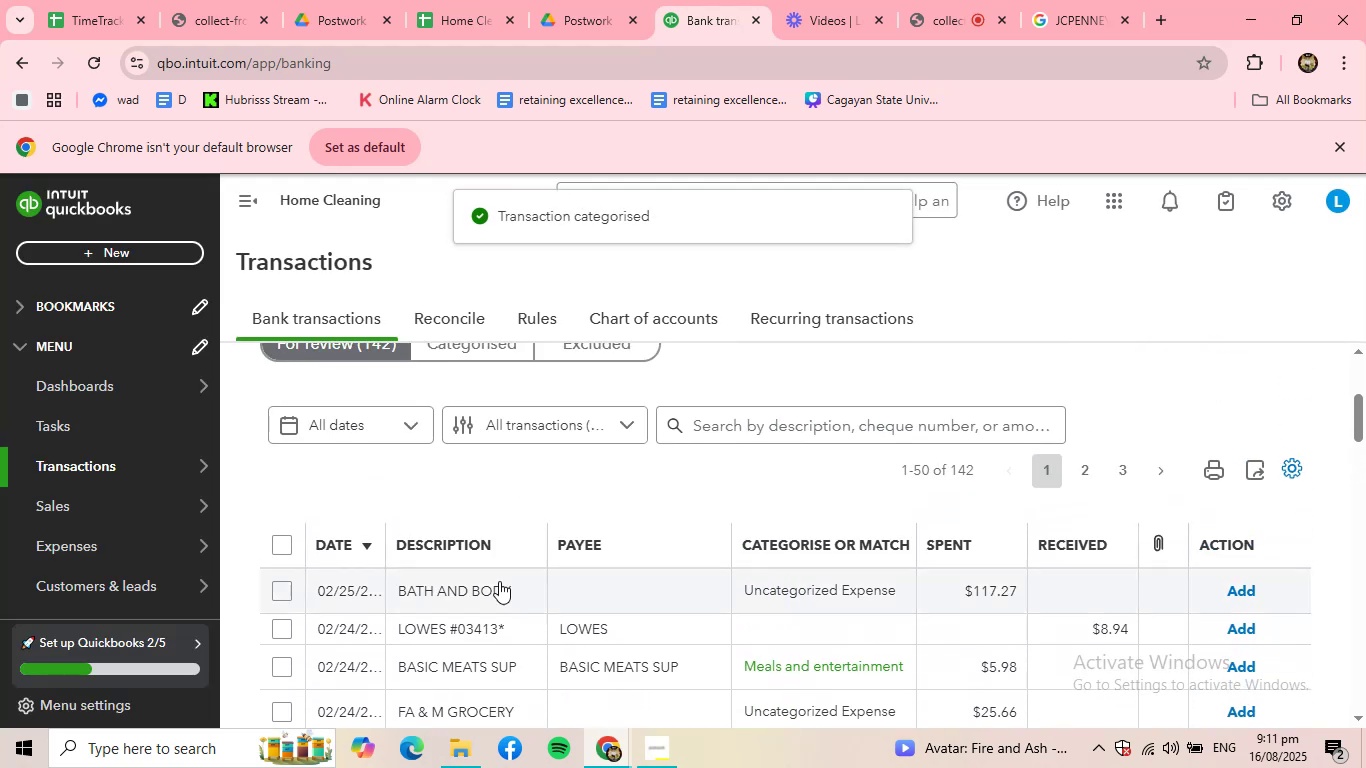 
left_click([497, 589])
 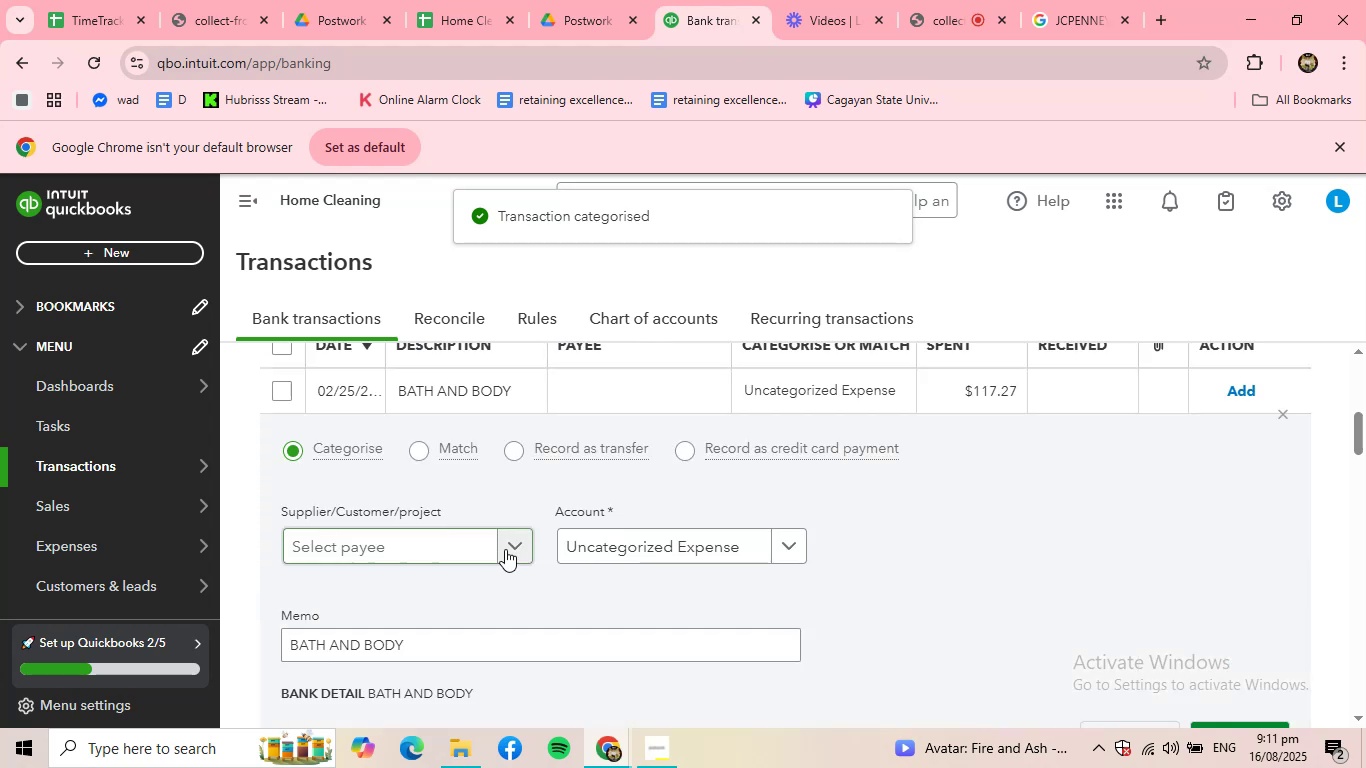 
left_click([486, 543])
 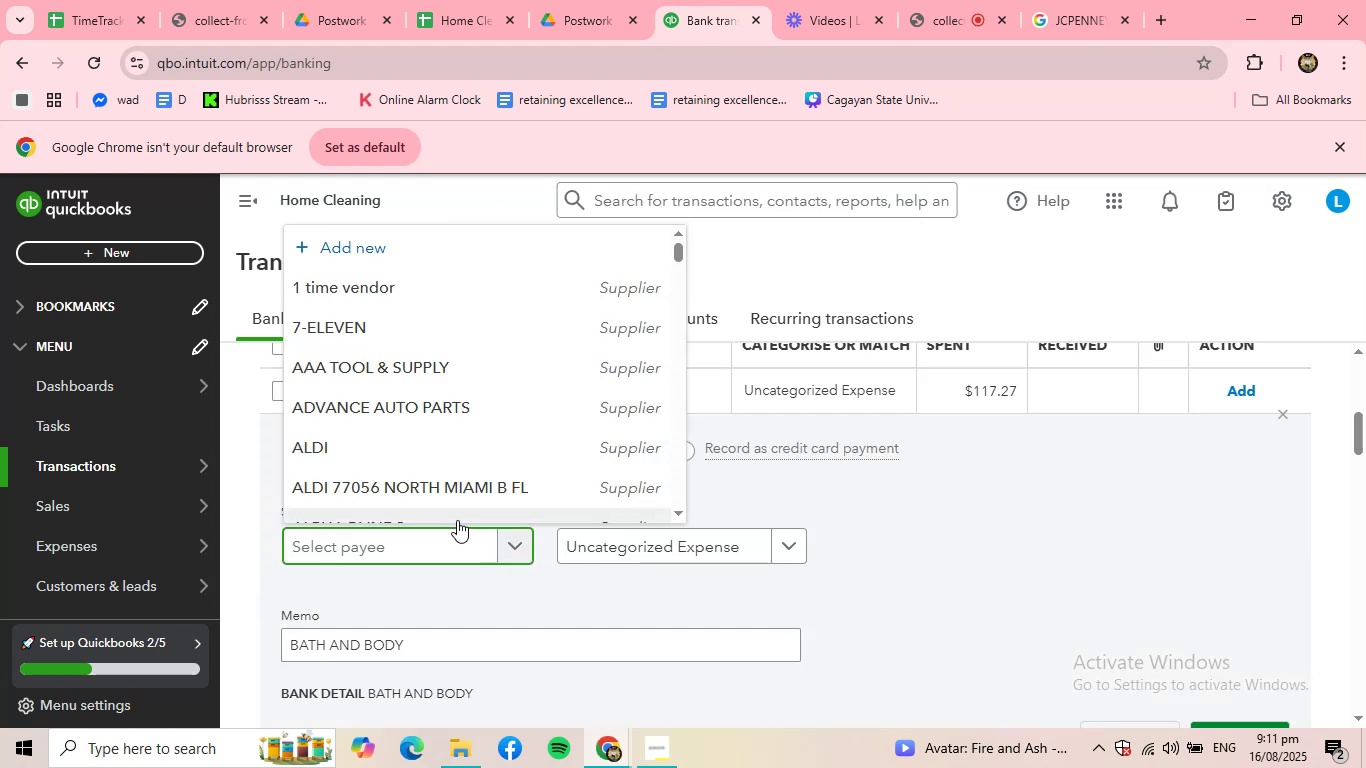 
type(BAT)
 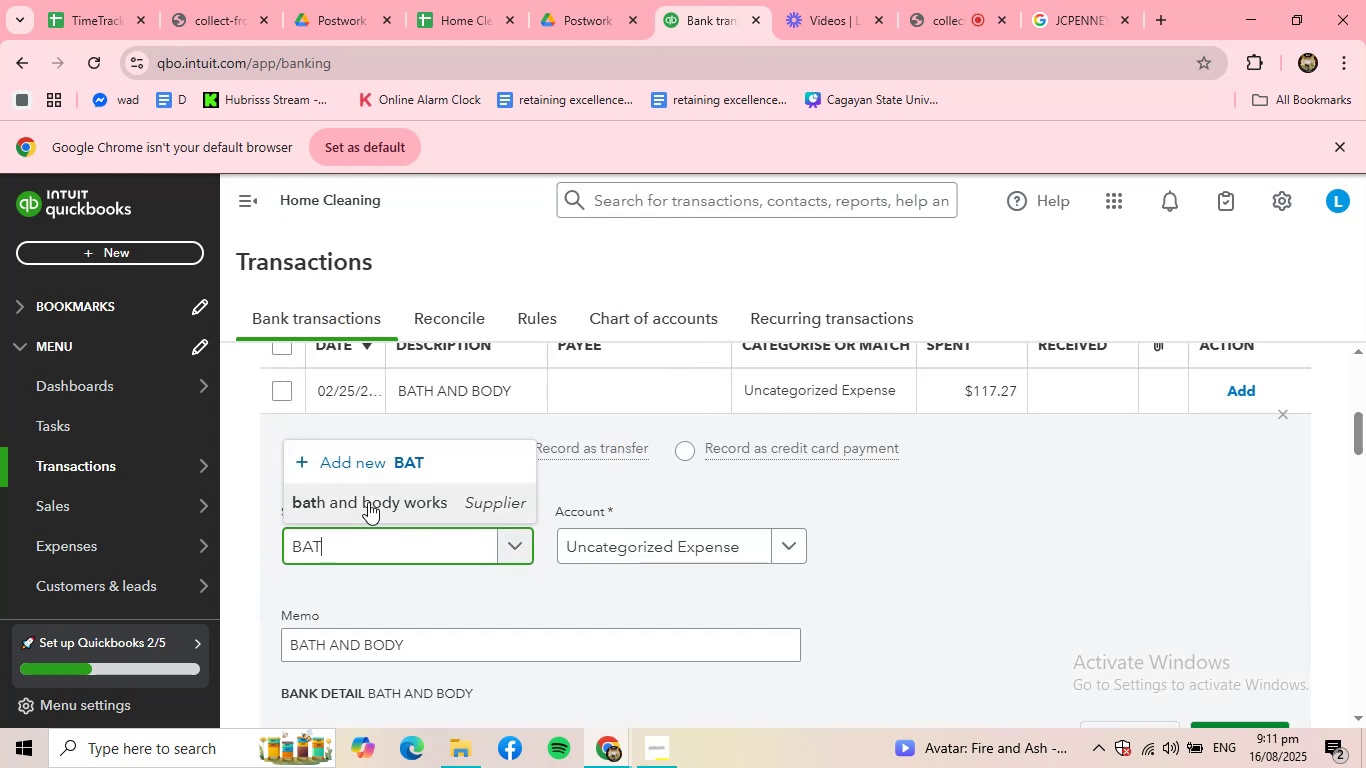 
double_click([694, 563])
 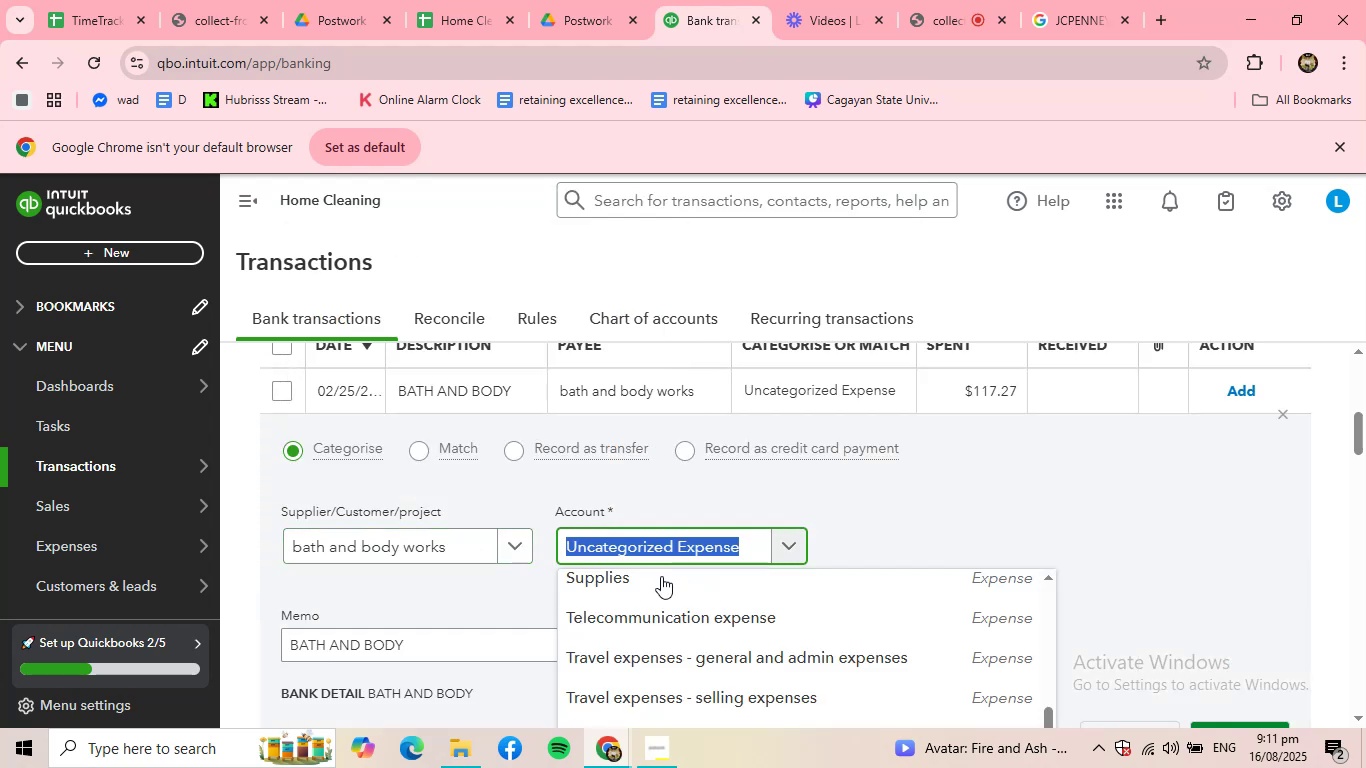 
left_click([651, 583])
 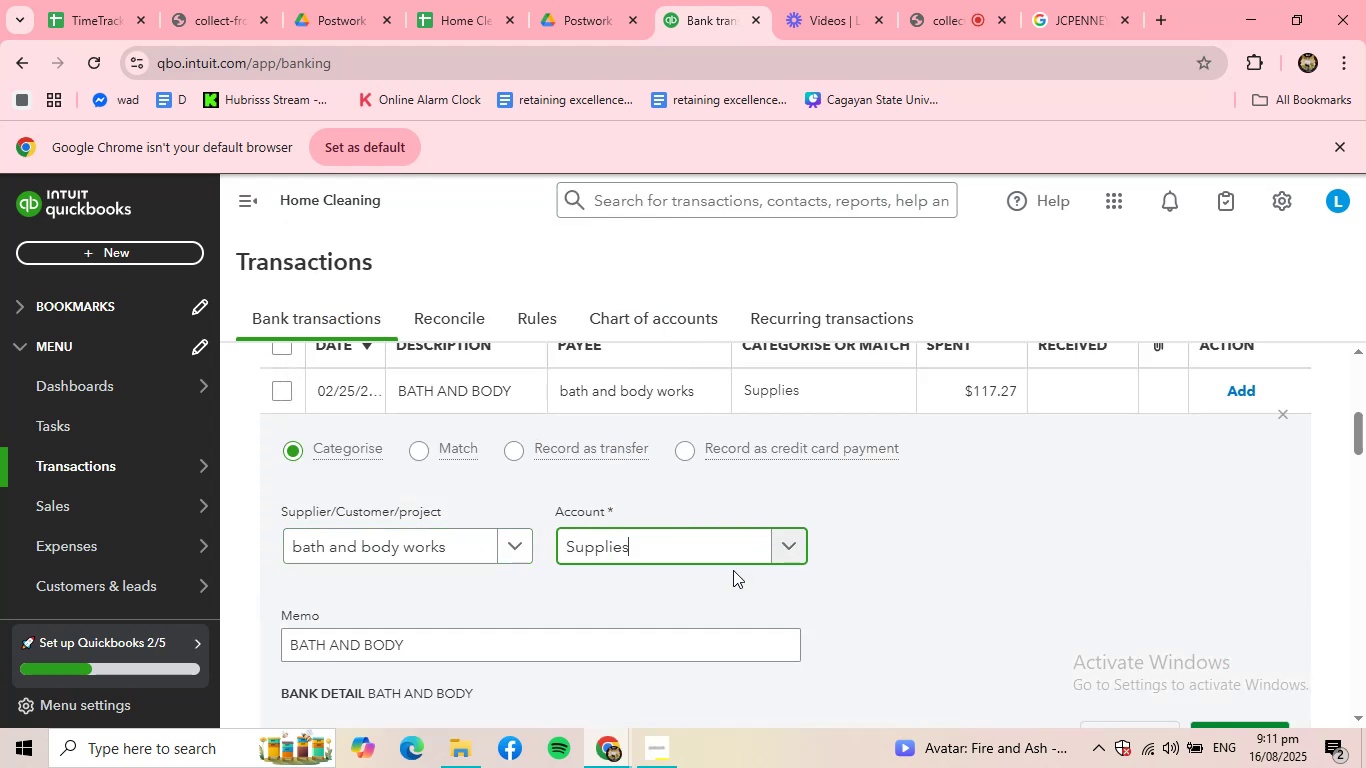 
scroll: coordinate [685, 576], scroll_direction: down, amount: 2.0
 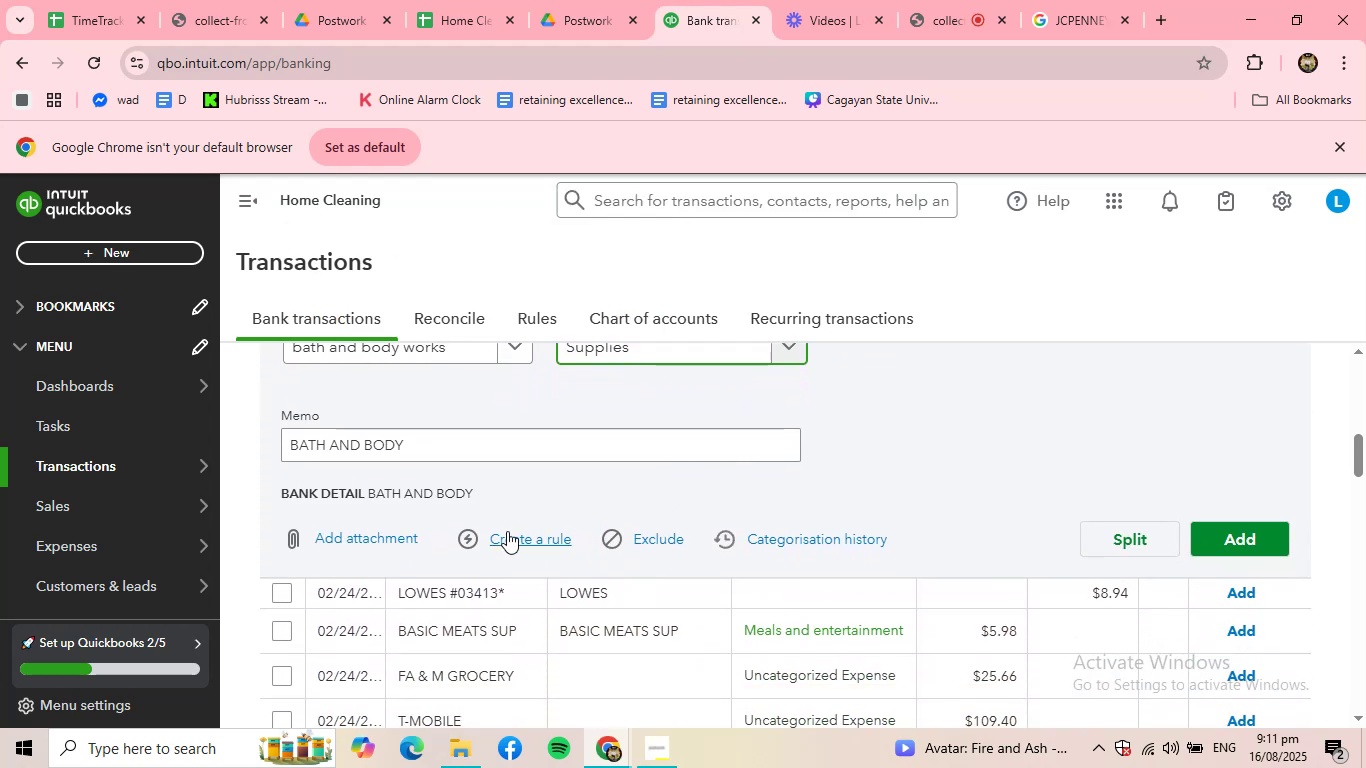 
left_click([508, 529])
 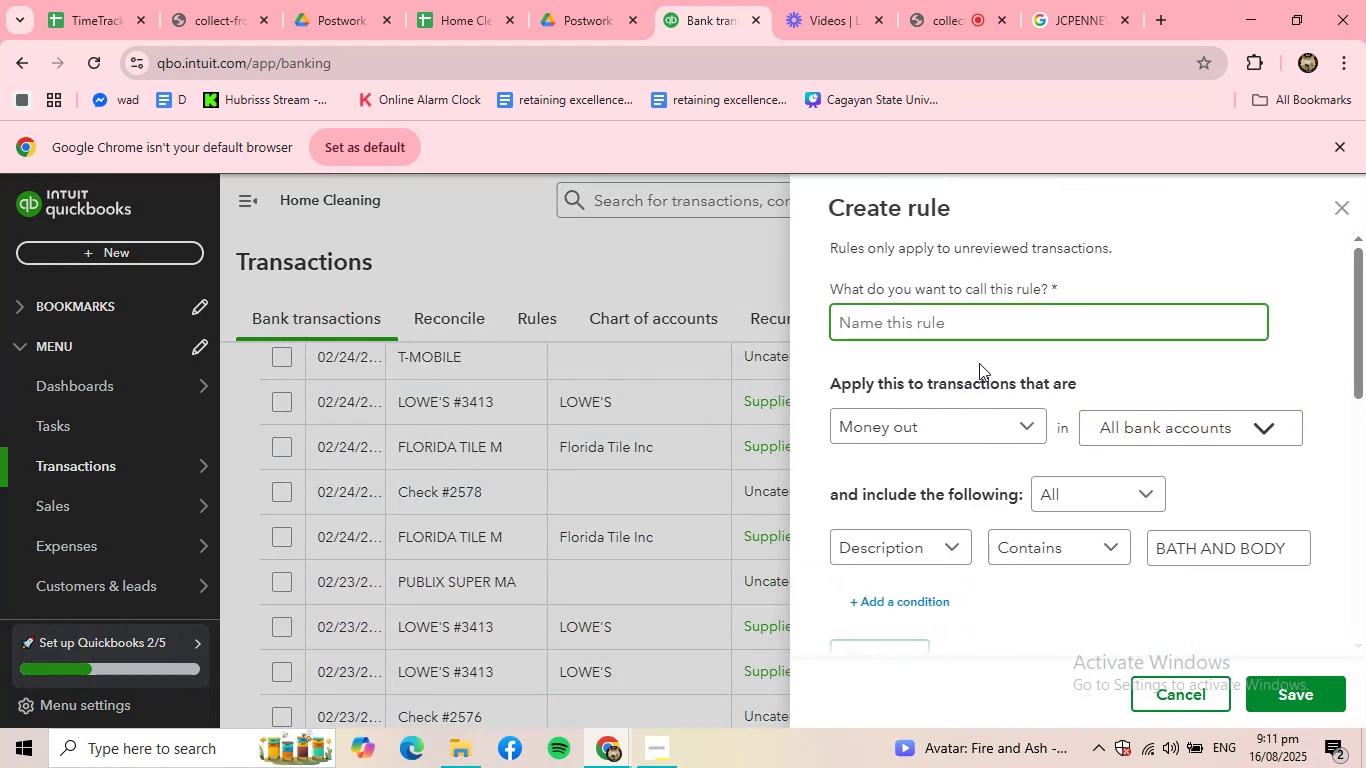 
type(BATH AND BODY)
 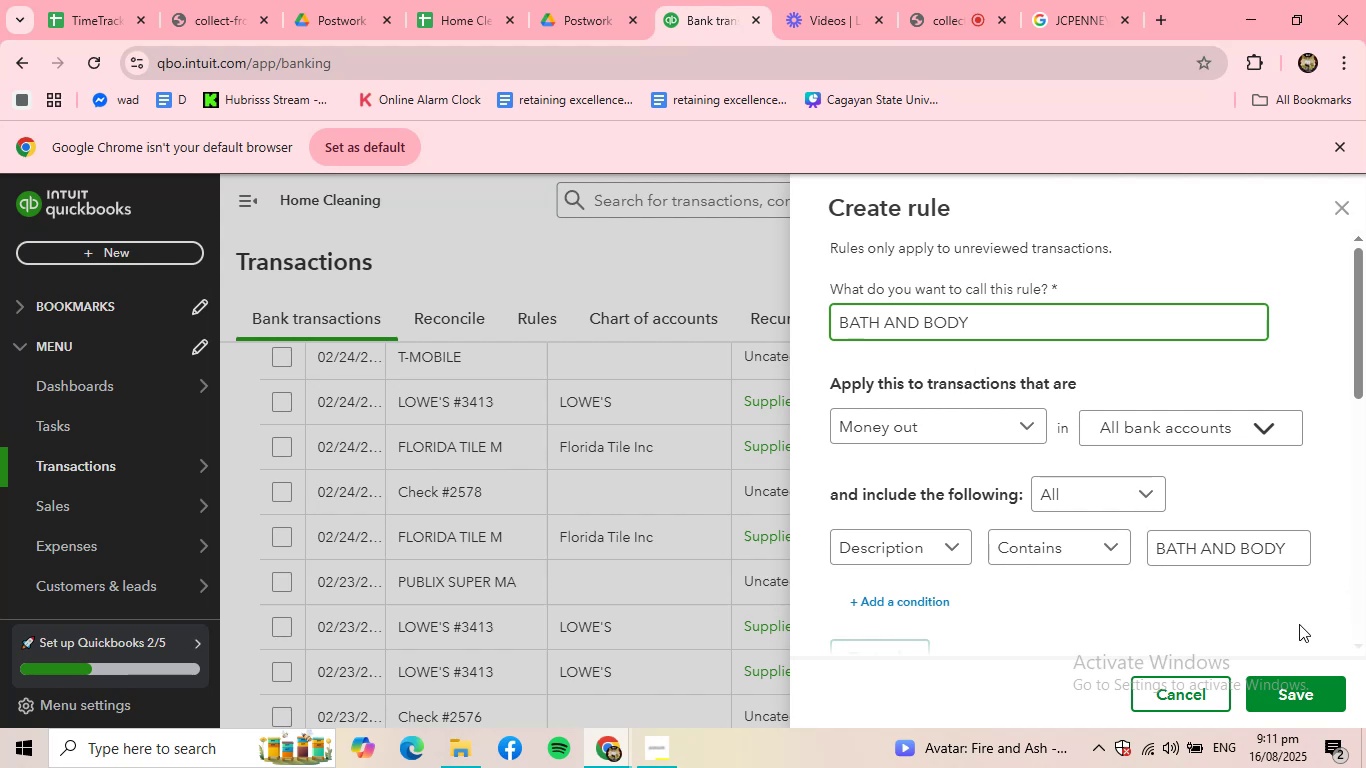 
left_click([1299, 683])
 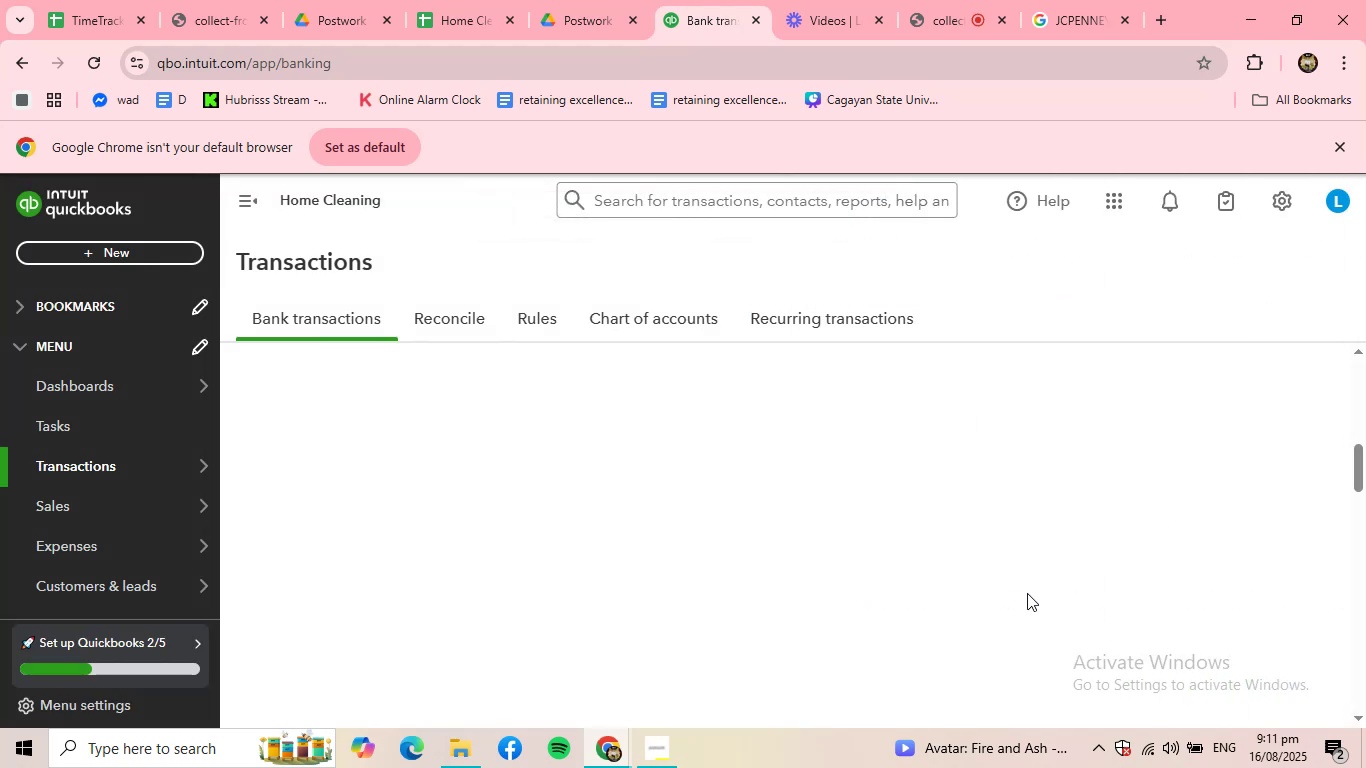 
scroll: coordinate [772, 558], scroll_direction: up, amount: 5.0
 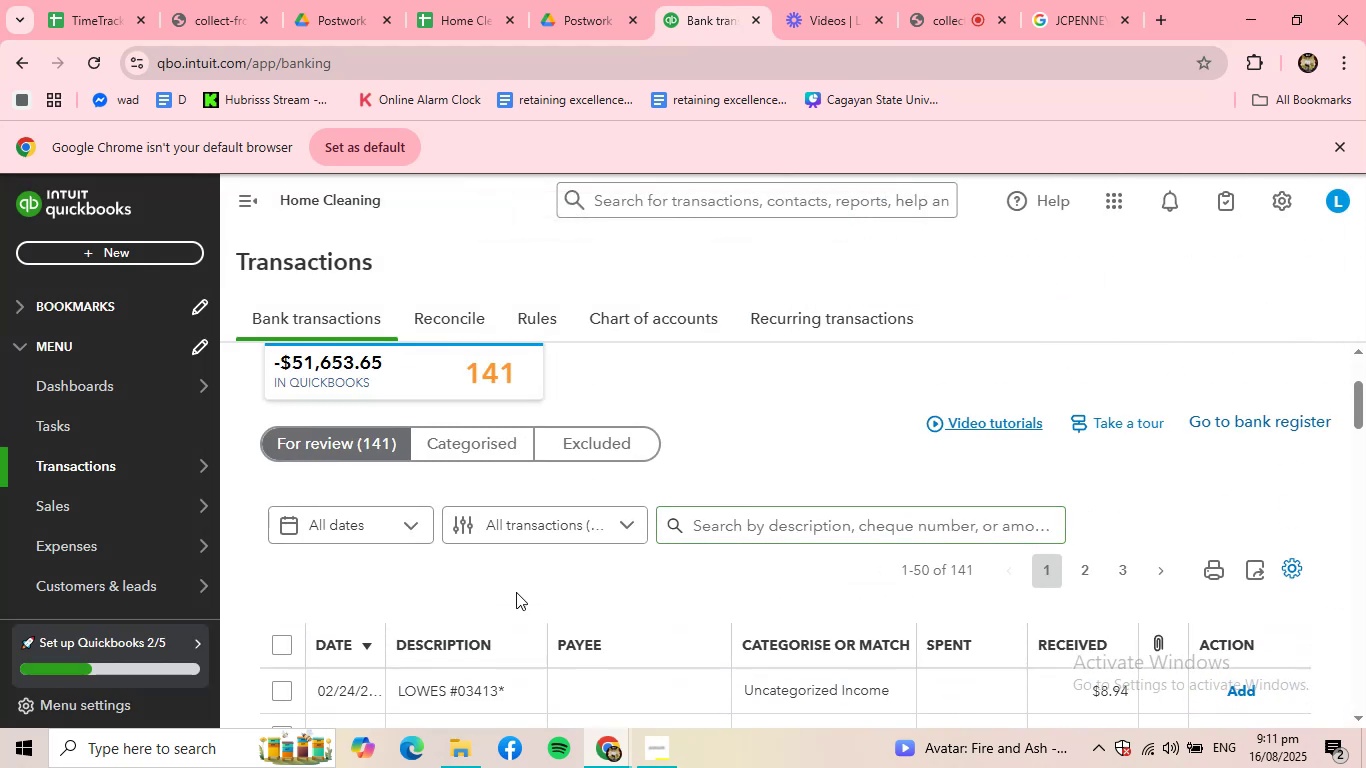 
scroll: coordinate [511, 596], scroll_direction: down, amount: 1.0
 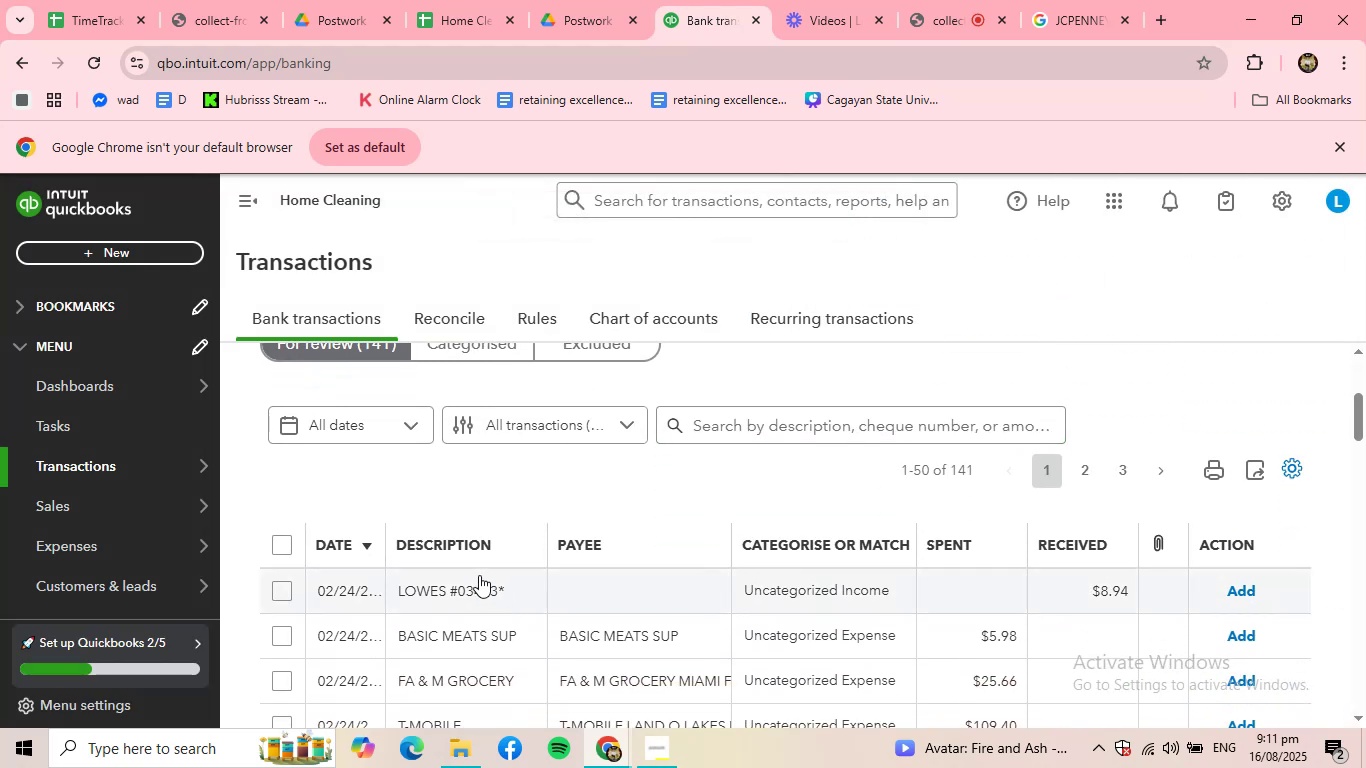 
left_click([479, 575])
 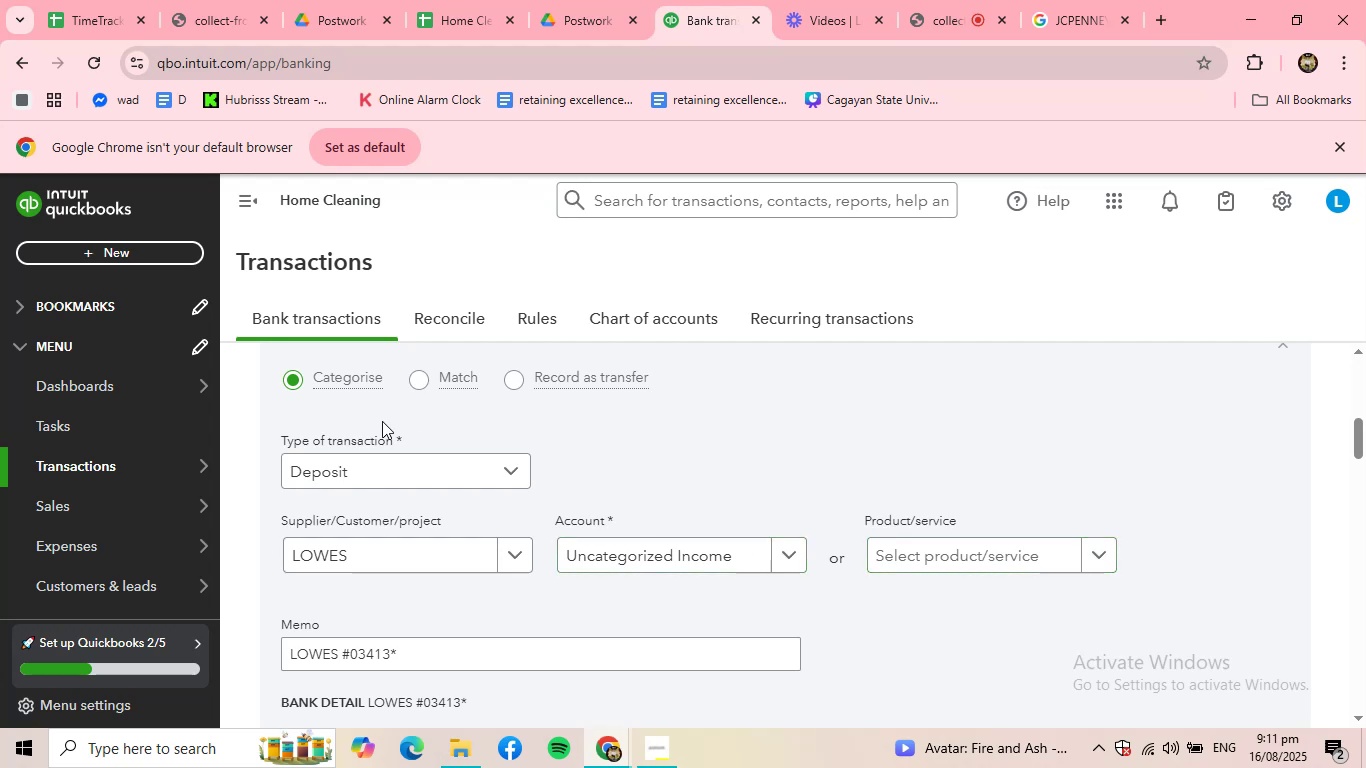 
wait(6.44)
 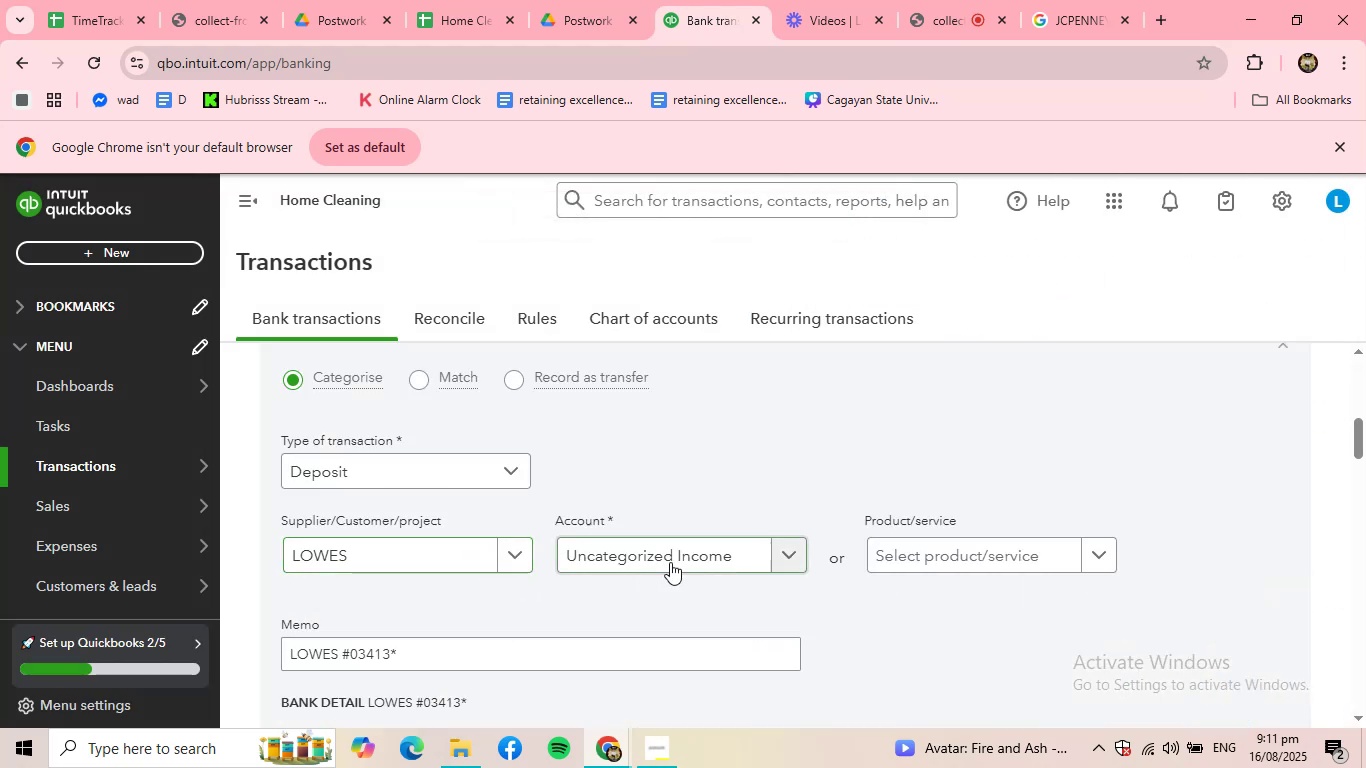 
left_click([300, 323])
 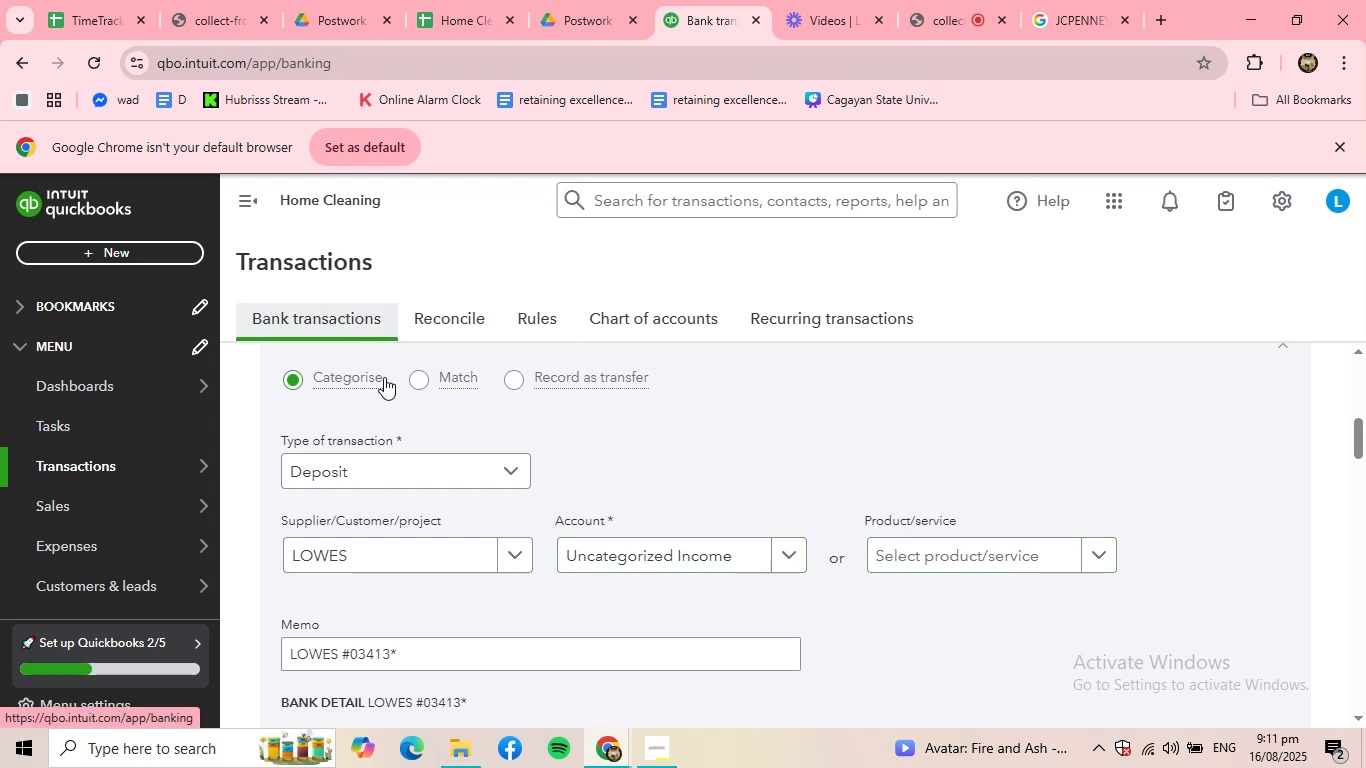 
scroll: coordinate [471, 423], scroll_direction: up, amount: 1.0
 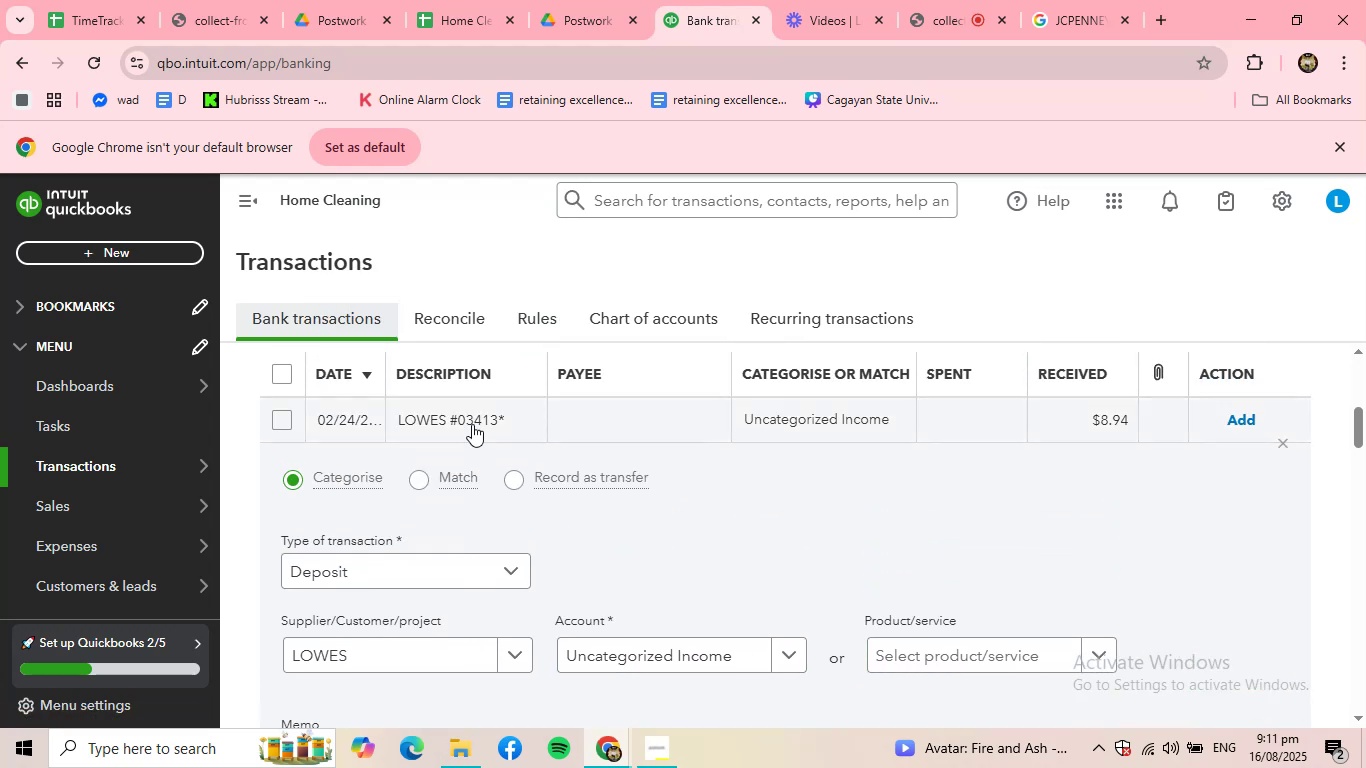 
scroll: coordinate [567, 460], scroll_direction: down, amount: 1.0
 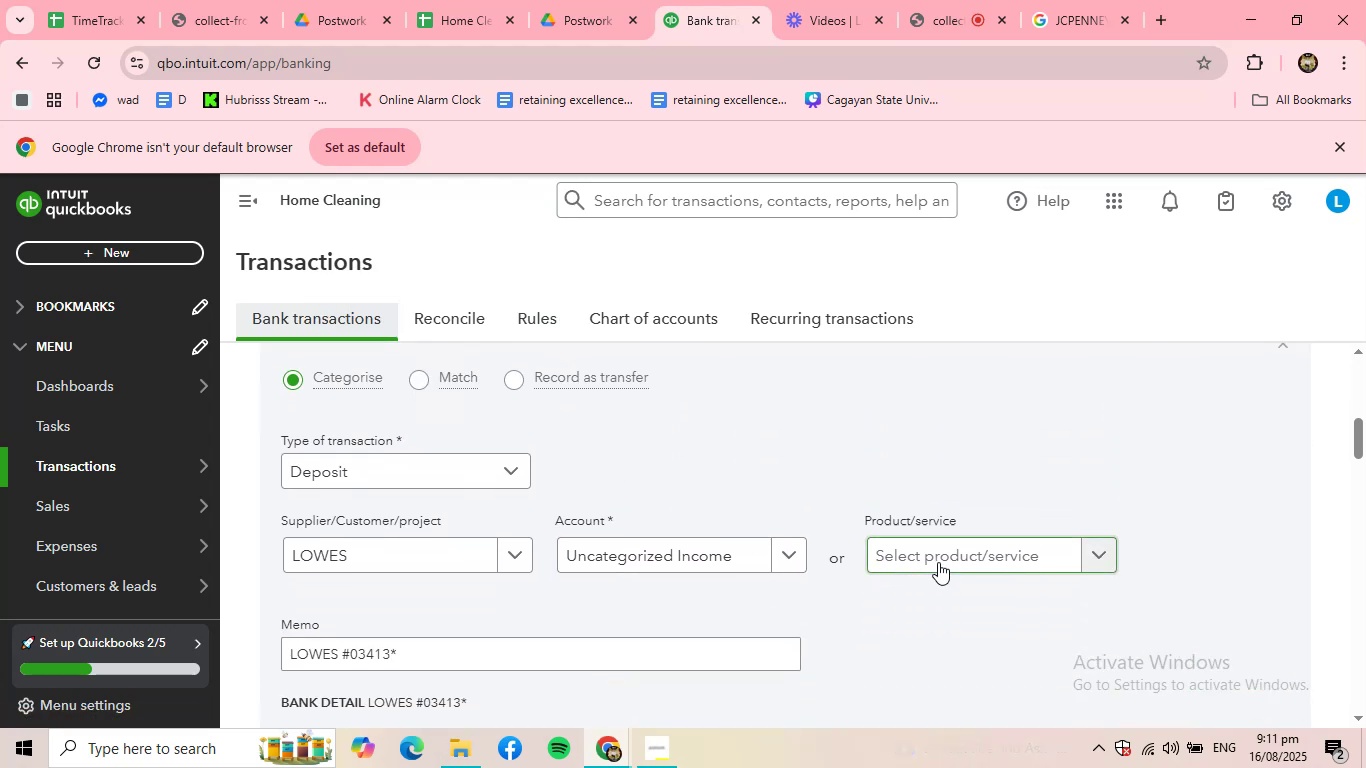 
left_click([942, 561])
 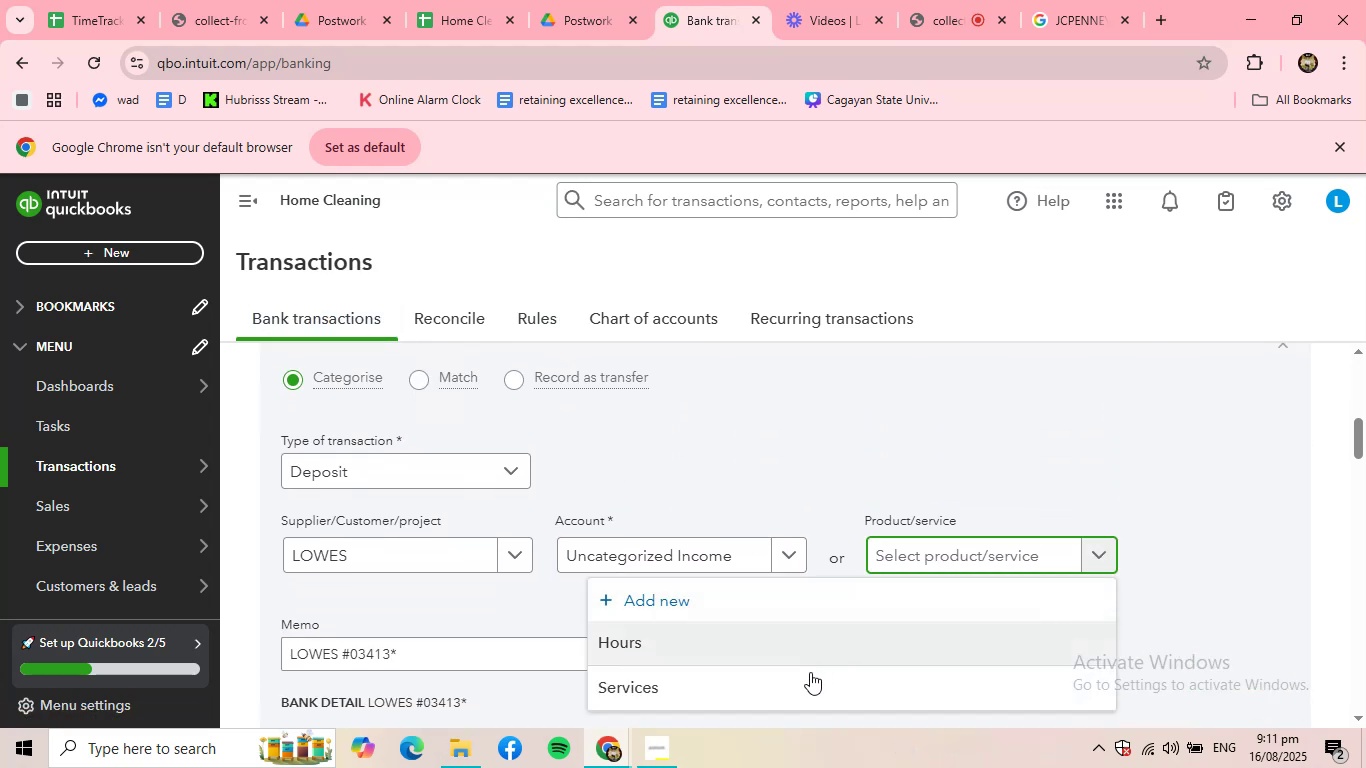 
left_click([805, 684])
 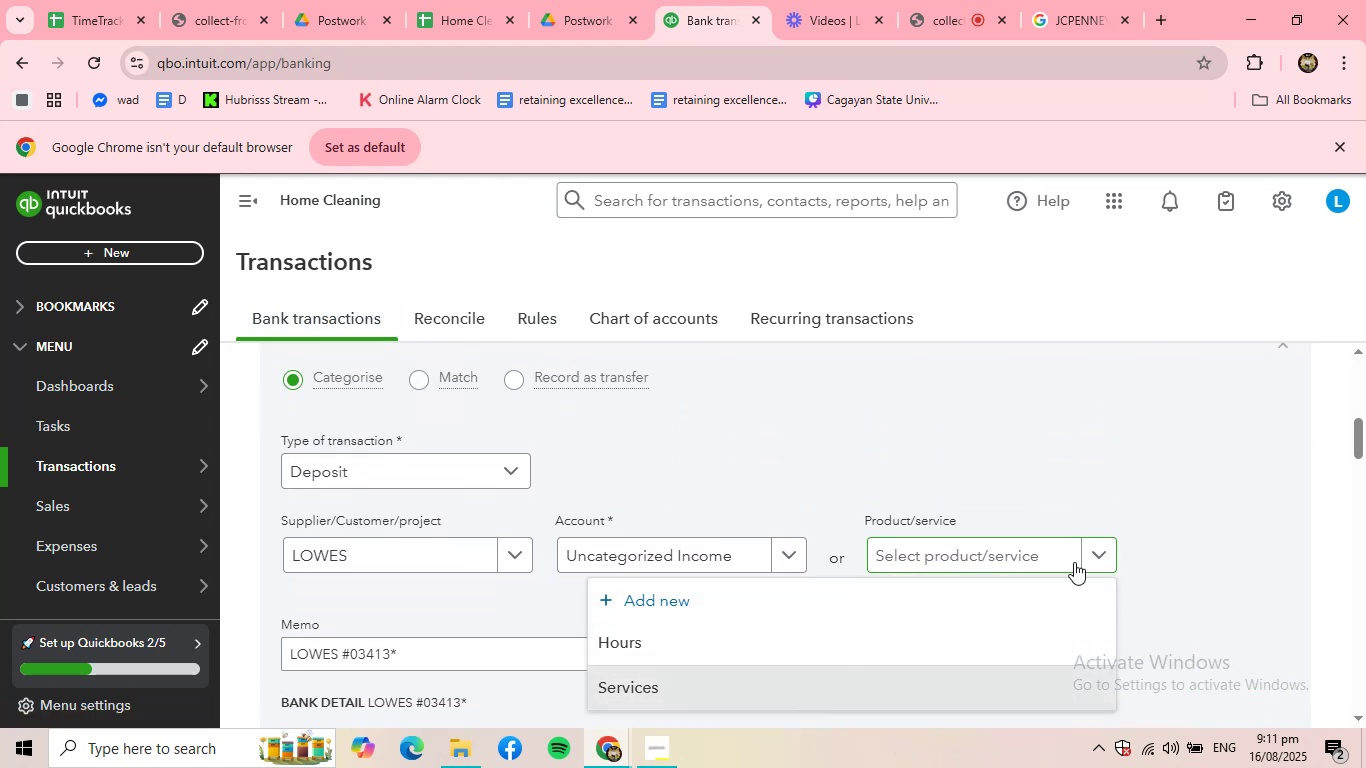 
scroll: coordinate [1090, 559], scroll_direction: down, amount: 1.0
 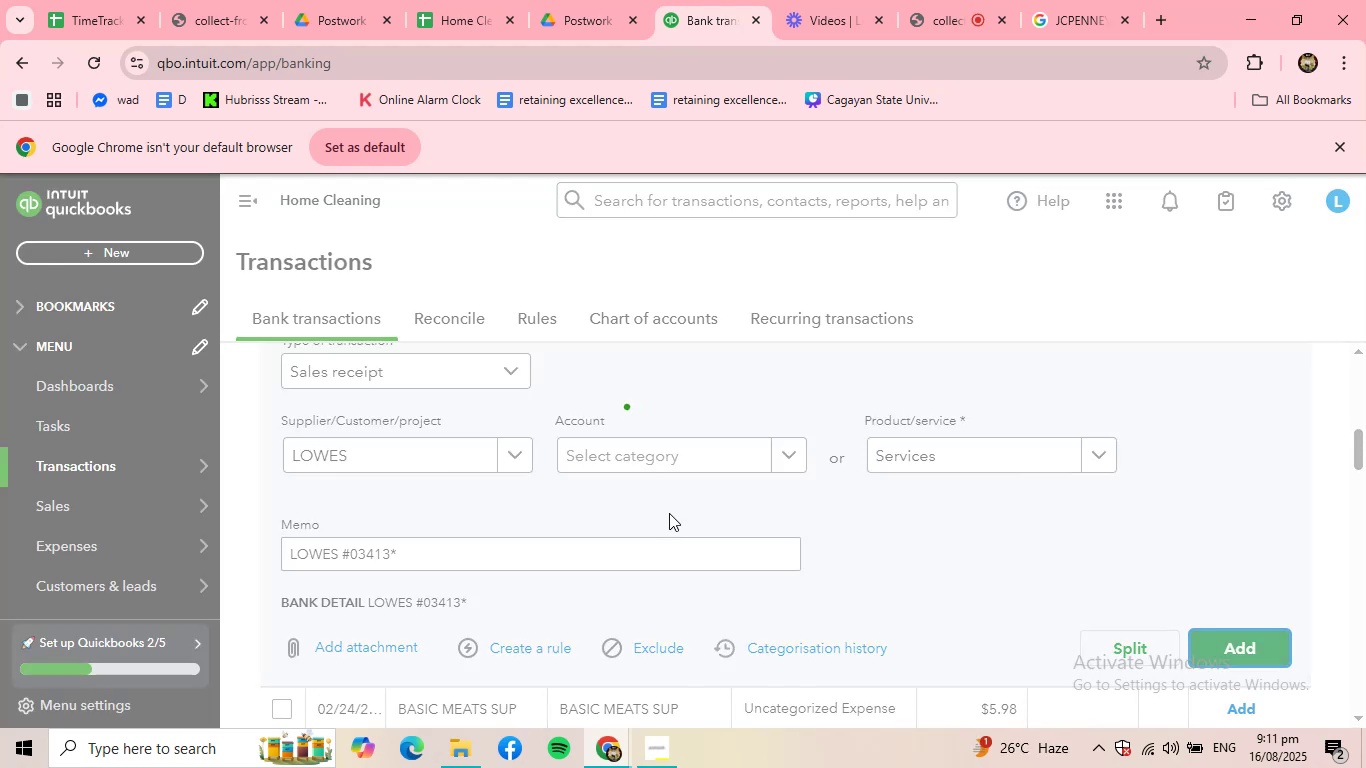 
scroll: coordinate [512, 509], scroll_direction: up, amount: 4.0
 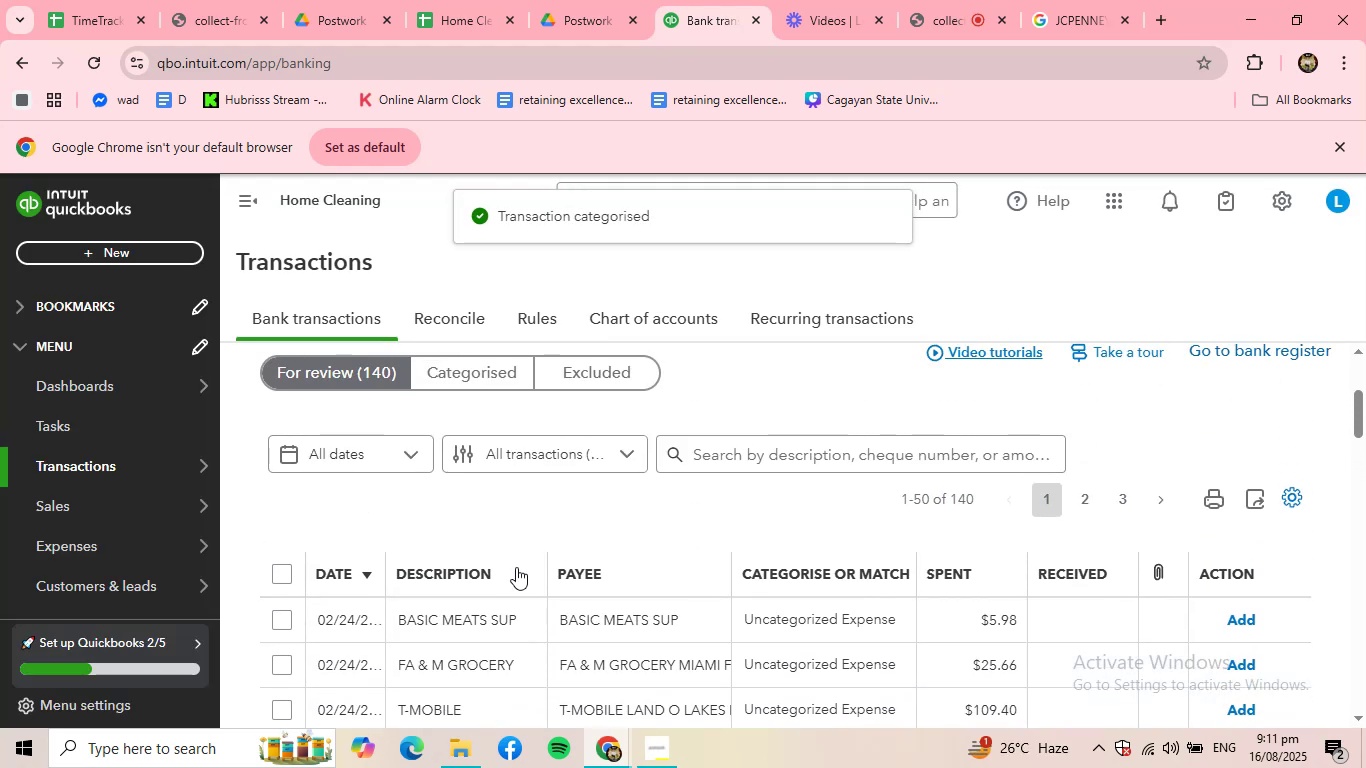 
scroll: coordinate [516, 567], scroll_direction: down, amount: 1.0
 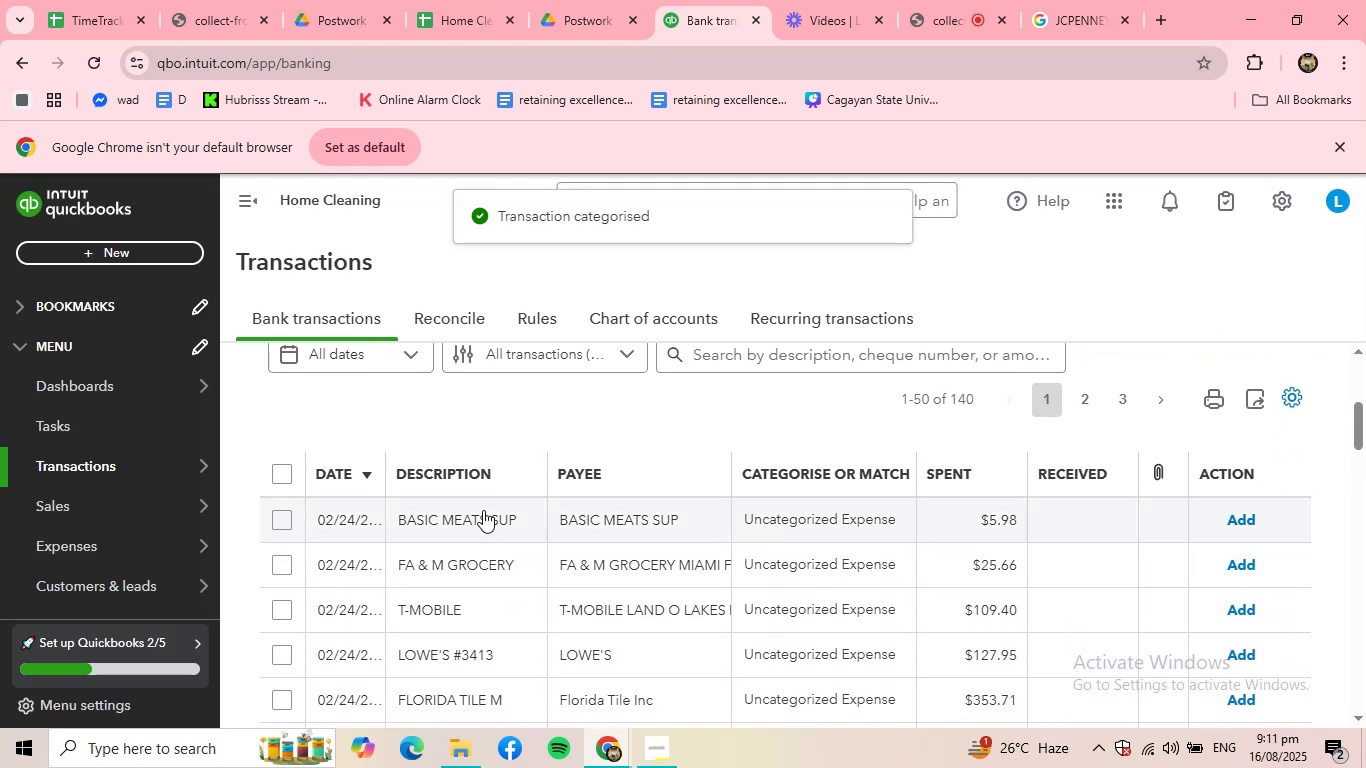 
left_click([482, 509])
 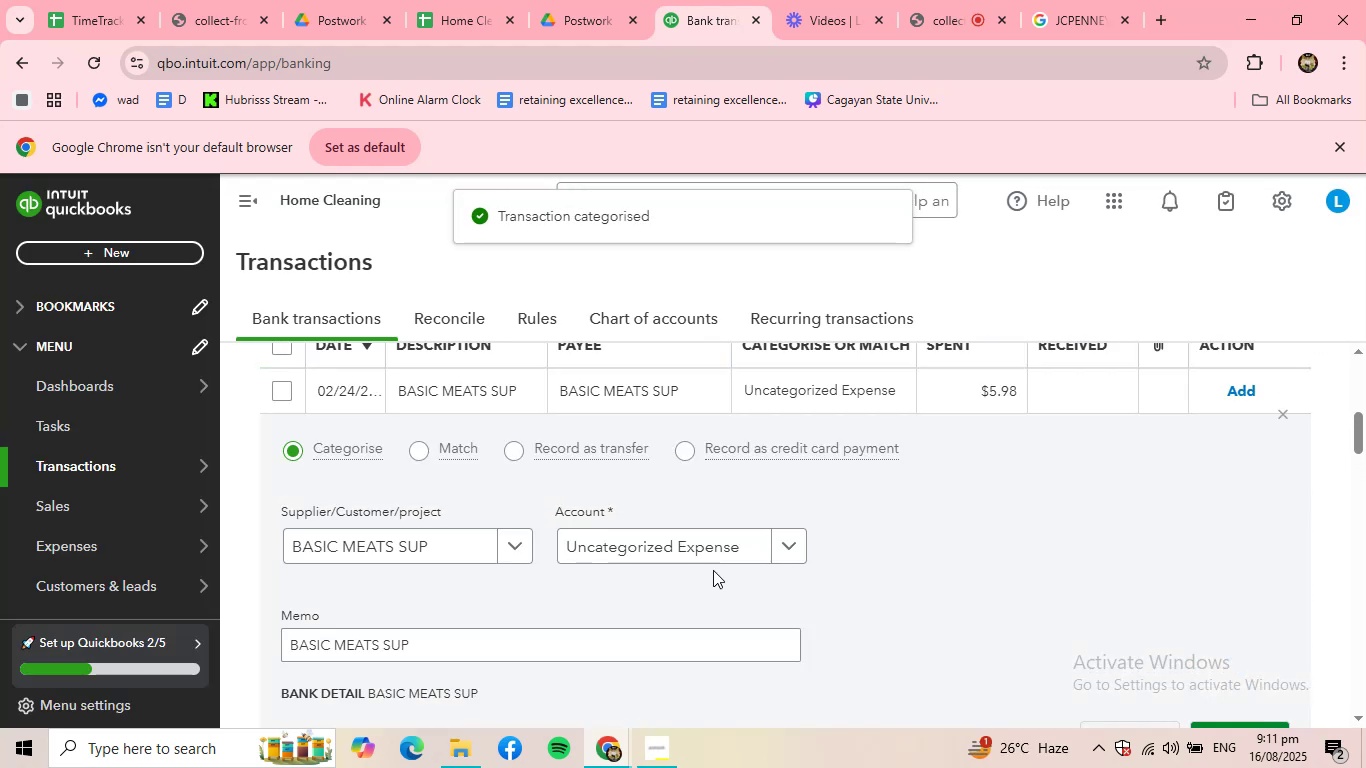 
left_click([697, 547])
 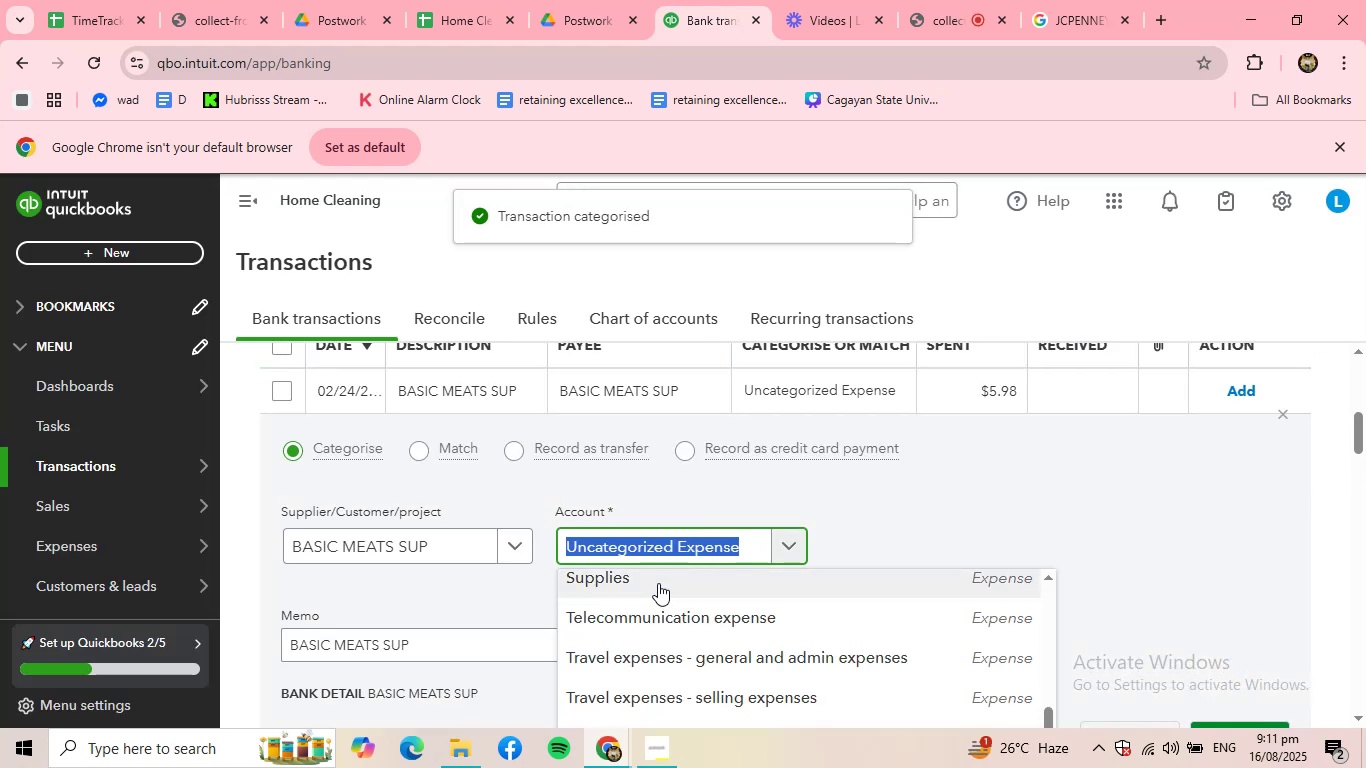 
left_click([655, 579])
 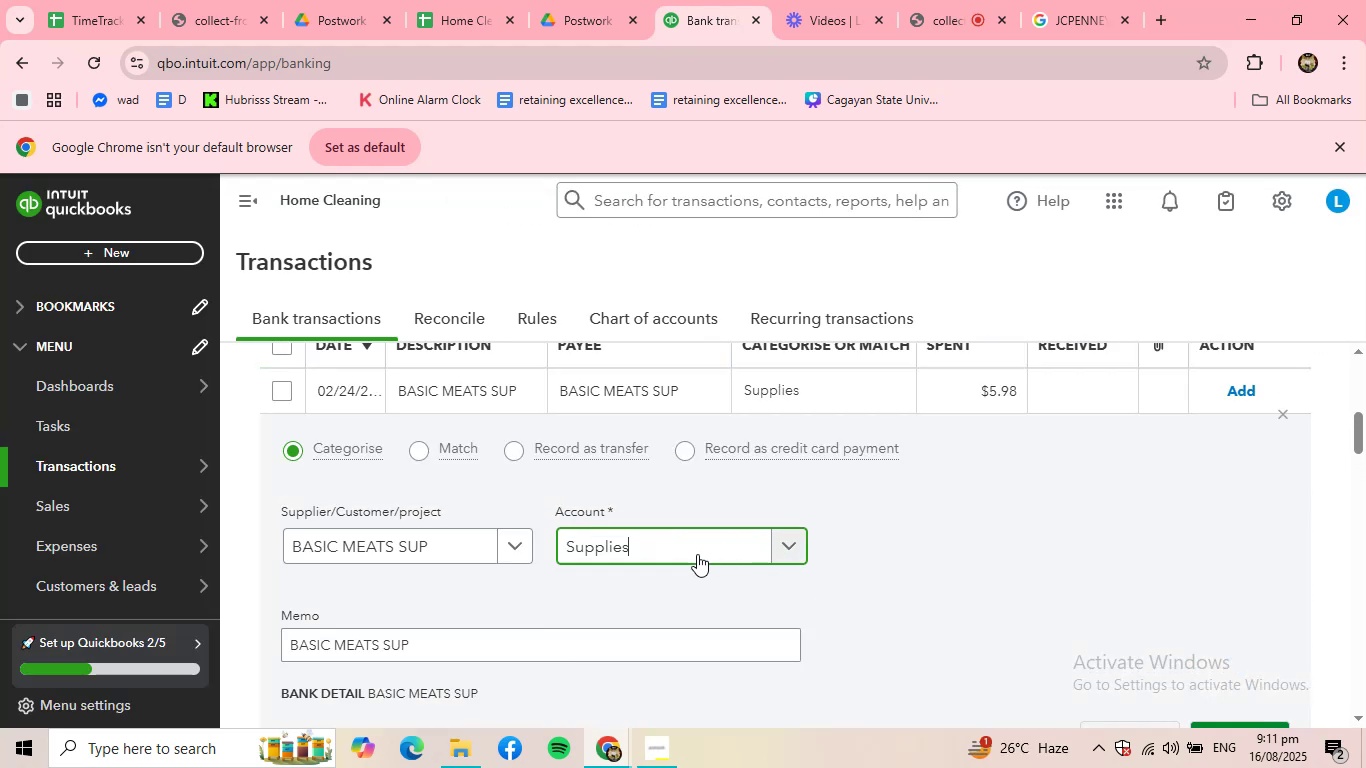 
left_click([696, 554])
 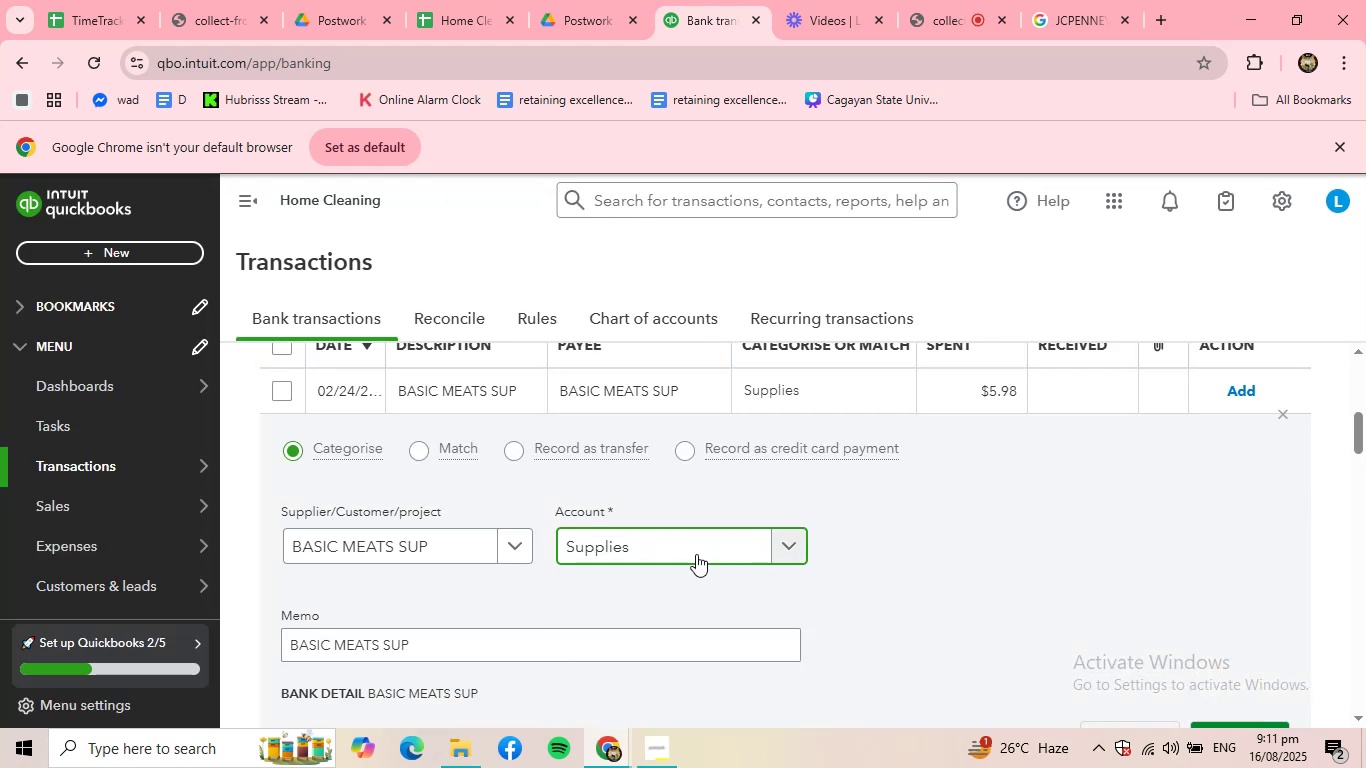 
left_click_drag(start_coordinate=[696, 554], to_coordinate=[569, 544])
 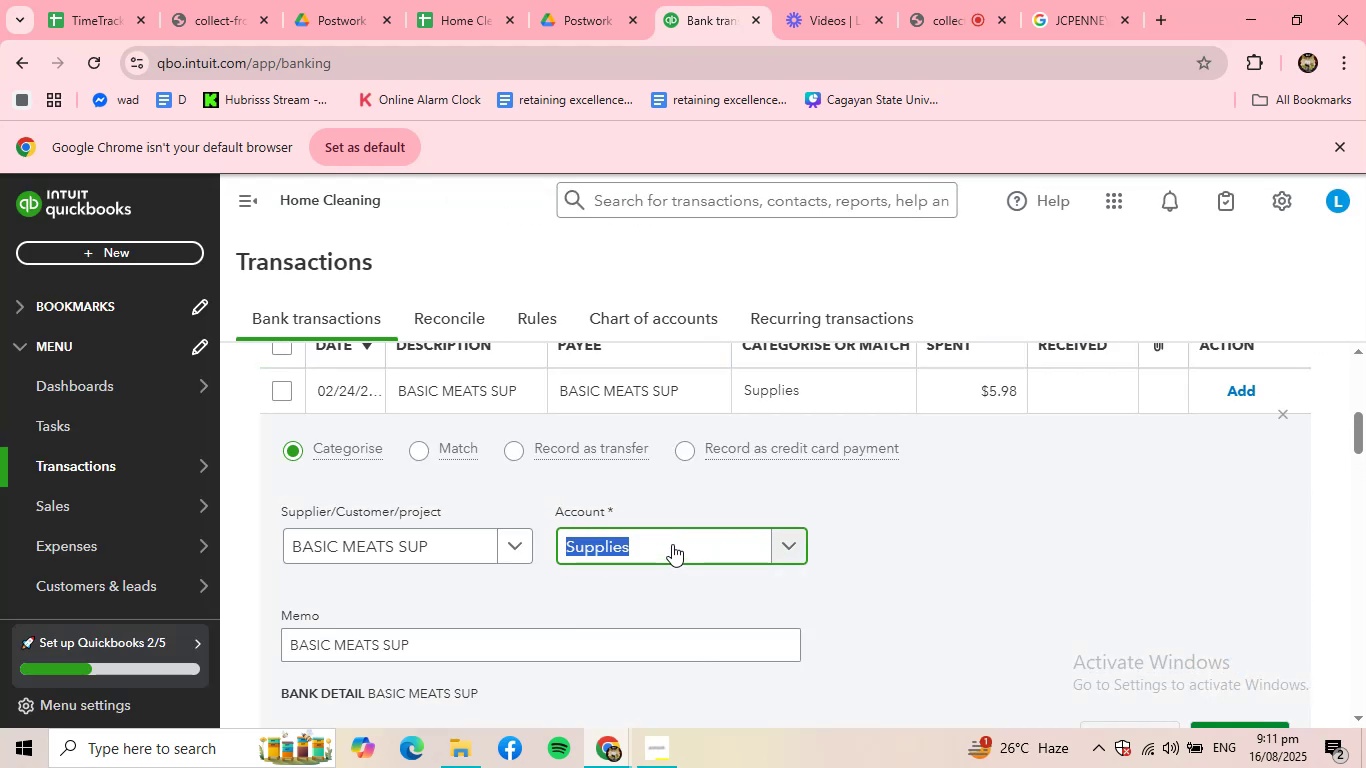 
left_click_drag(start_coordinate=[688, 542], to_coordinate=[678, 562])
 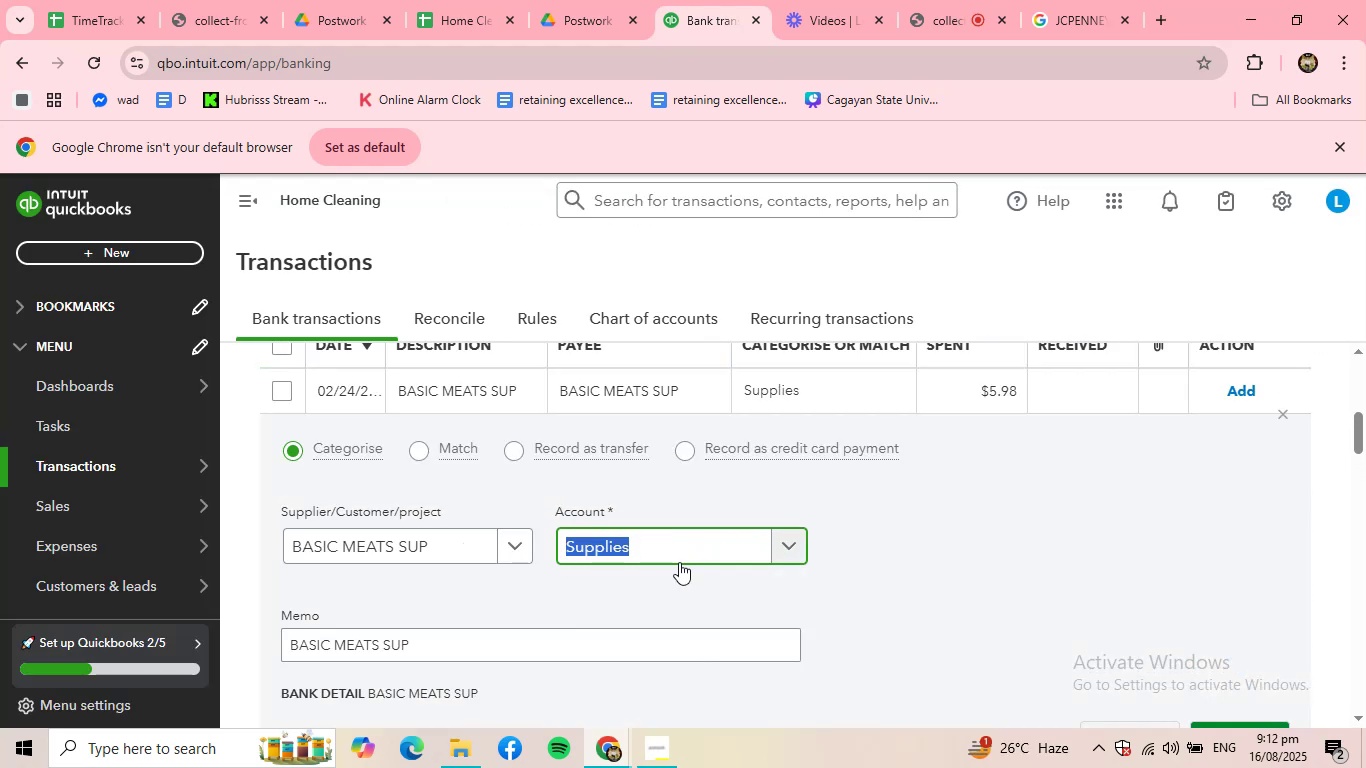 
type(MEA)
 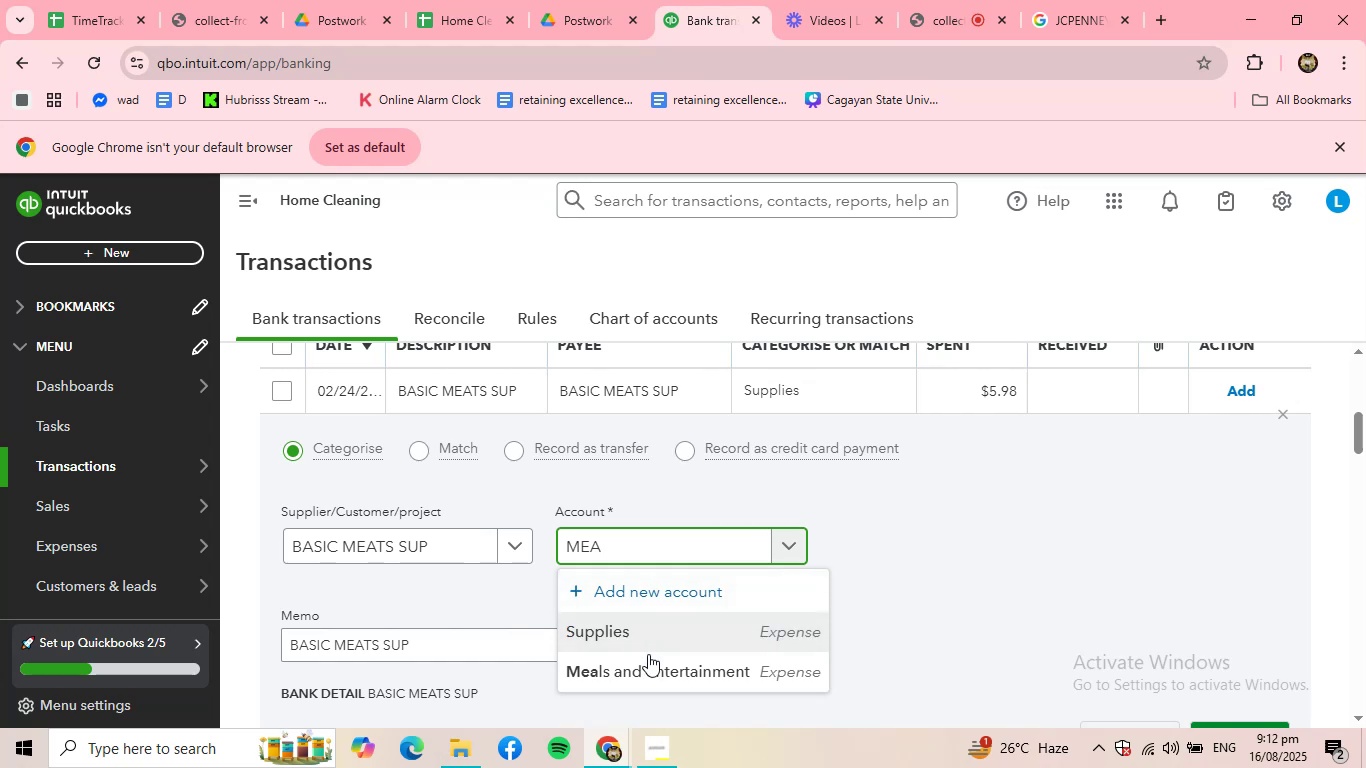 
left_click([648, 669])
 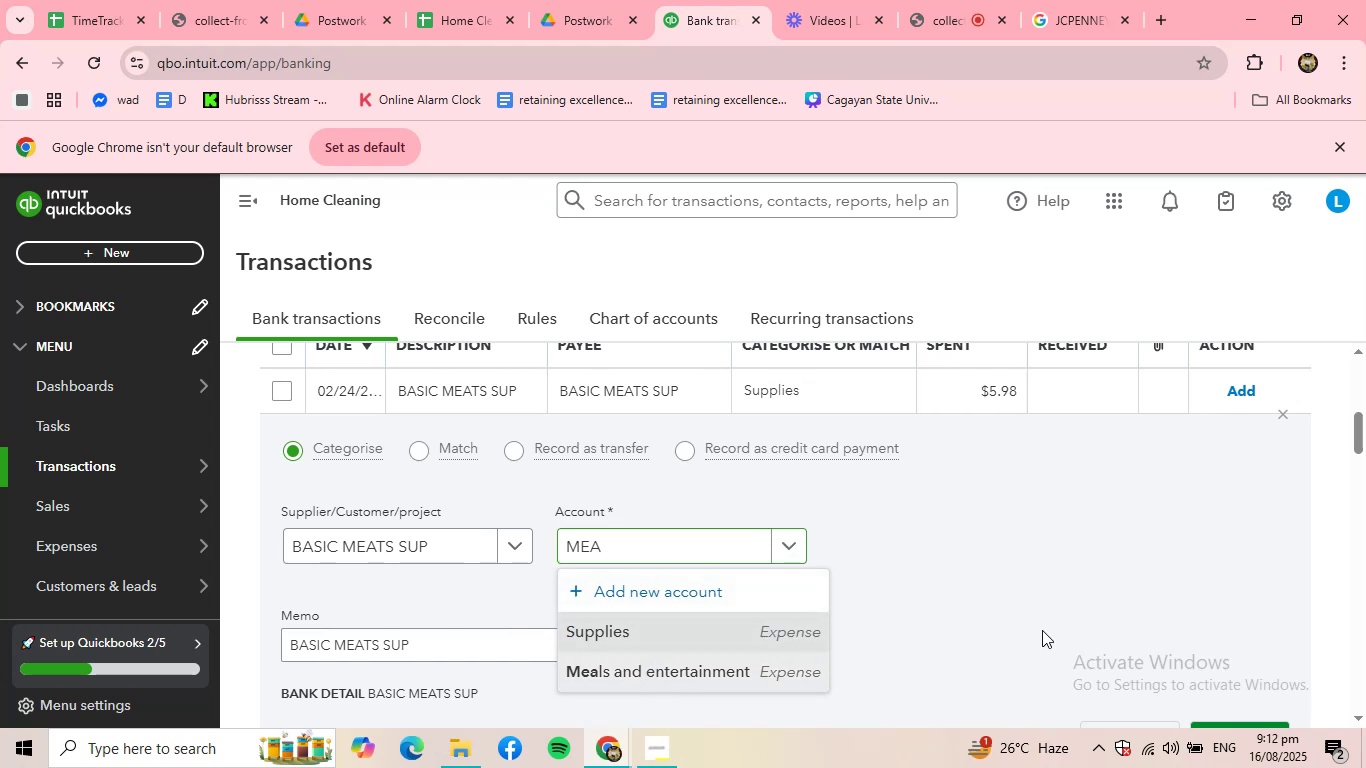 
scroll: coordinate [1062, 626], scroll_direction: down, amount: 1.0
 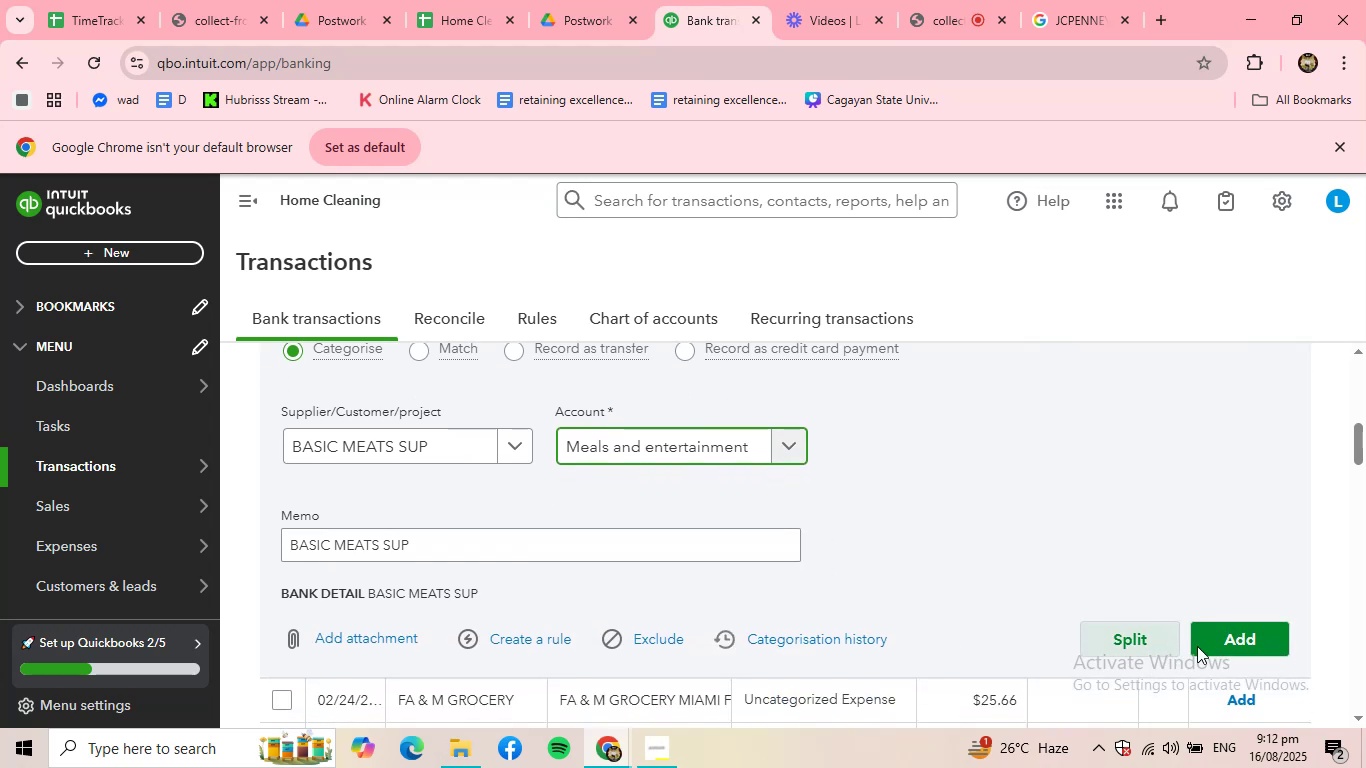 
left_click([1255, 645])
 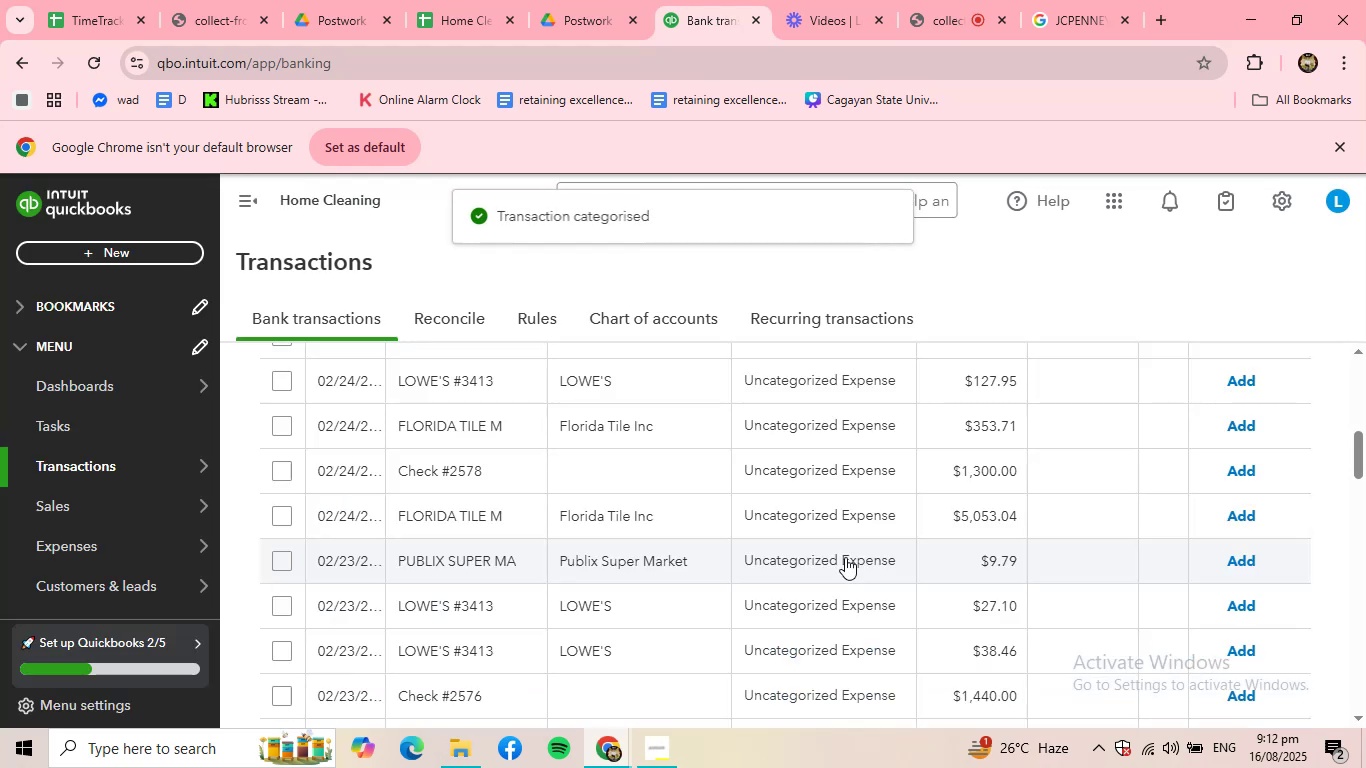 
scroll: coordinate [826, 553], scroll_direction: up, amount: 4.0
 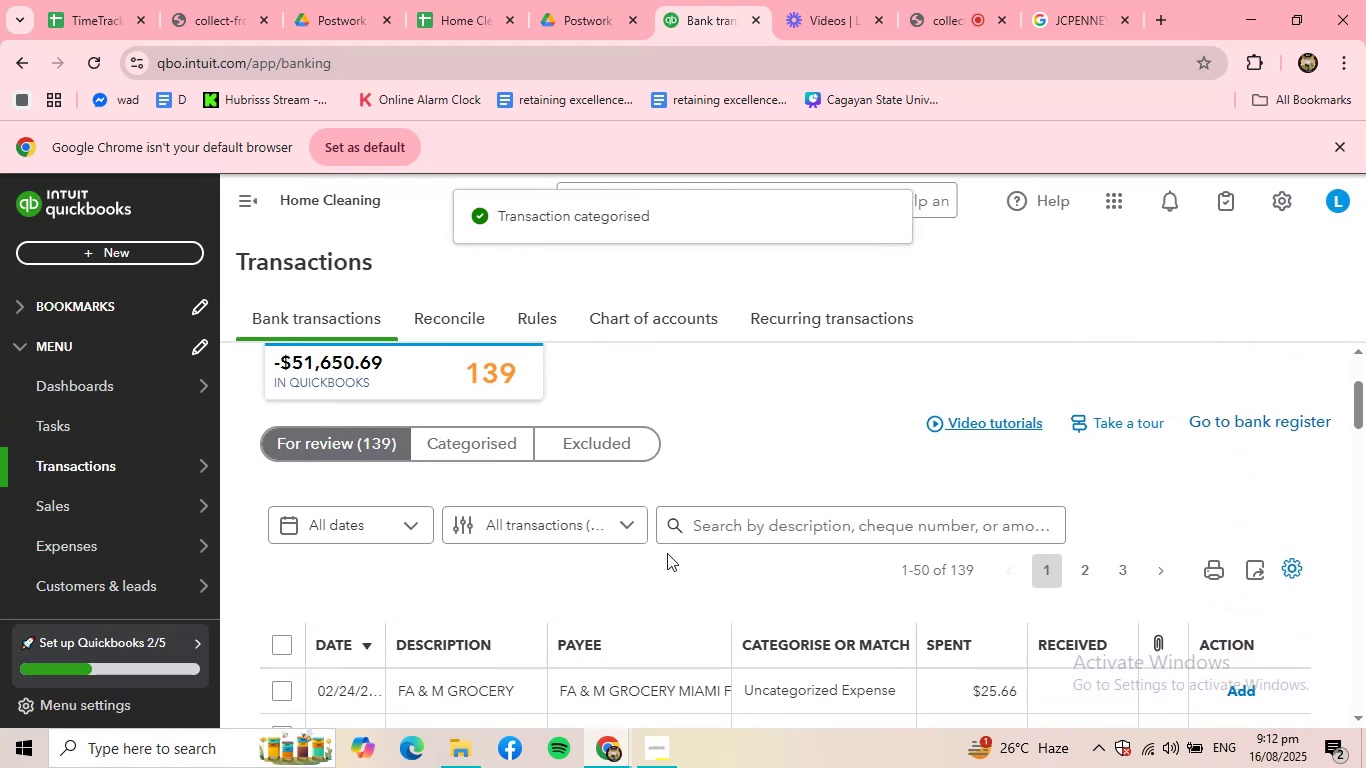 
scroll: coordinate [632, 566], scroll_direction: down, amount: 1.0
 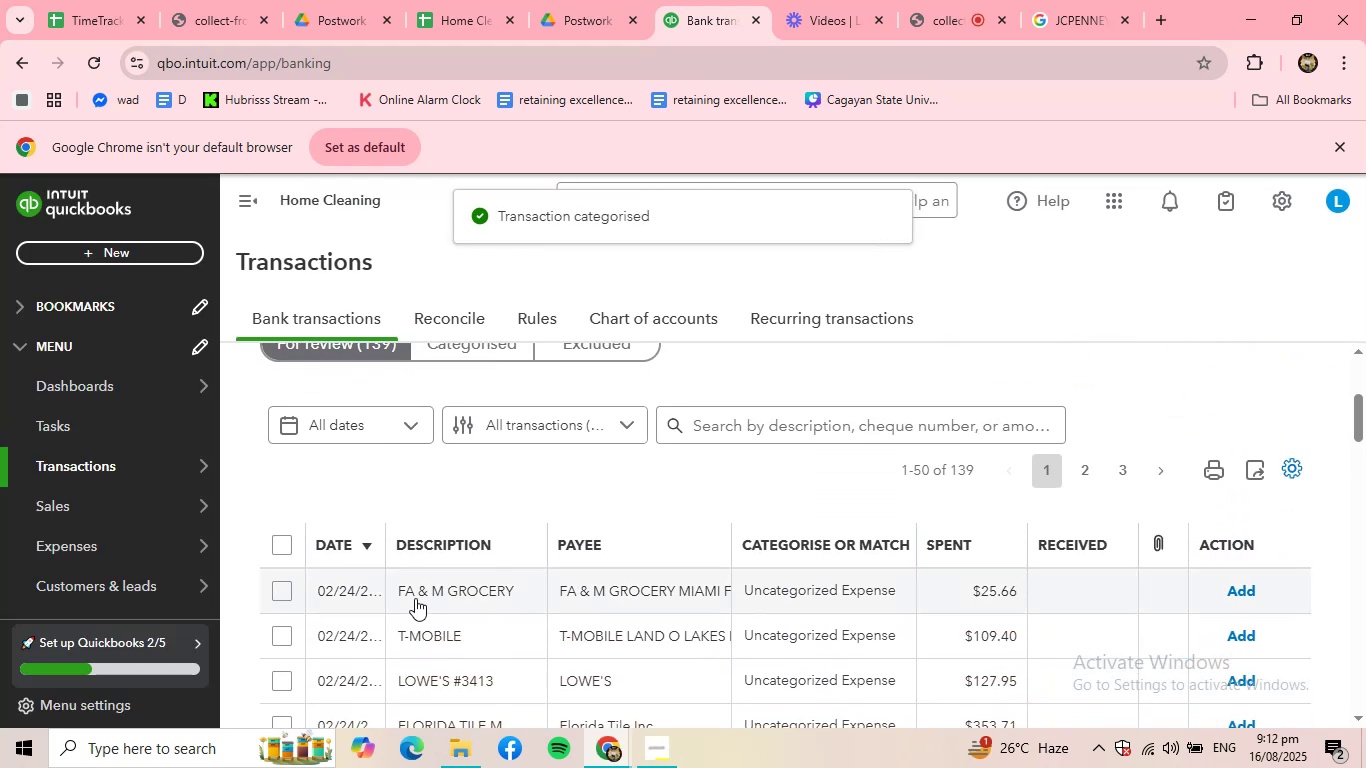 
left_click([417, 595])
 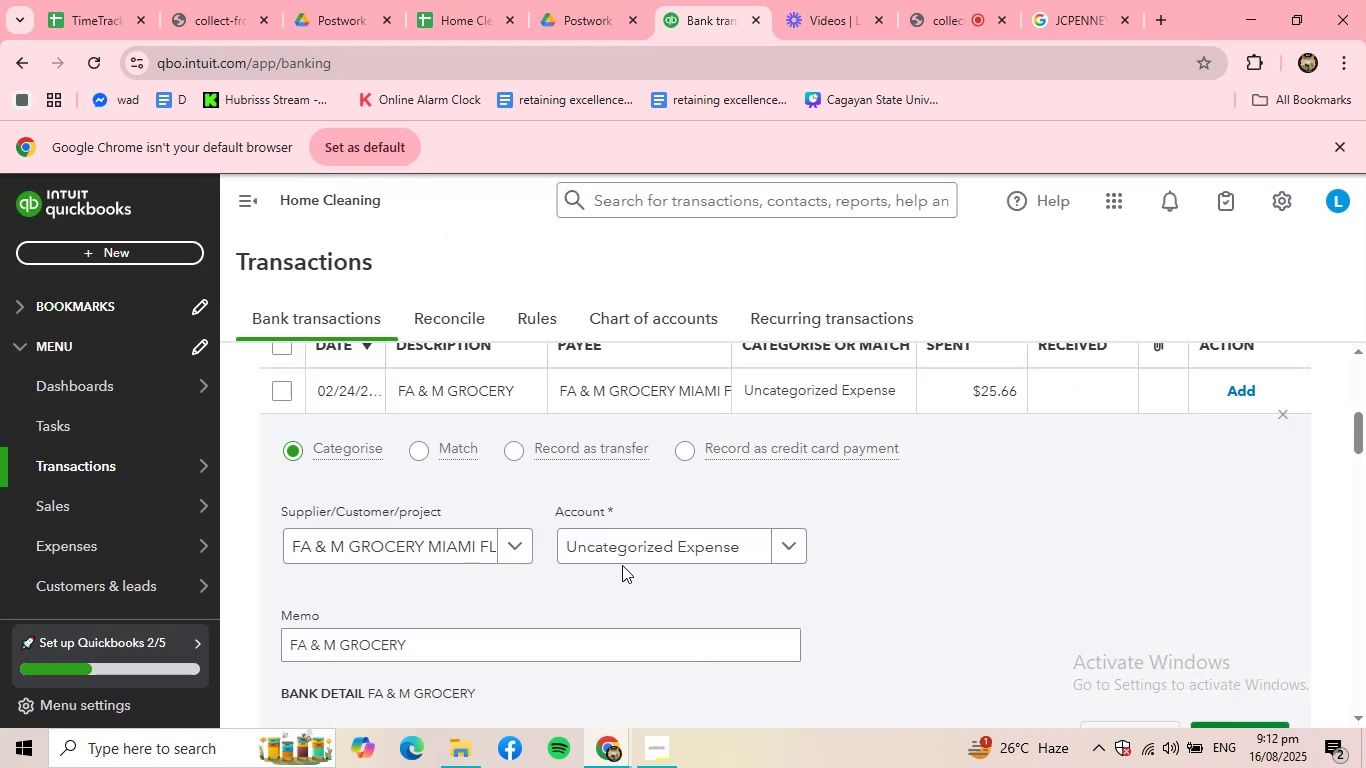 
left_click([695, 558])
 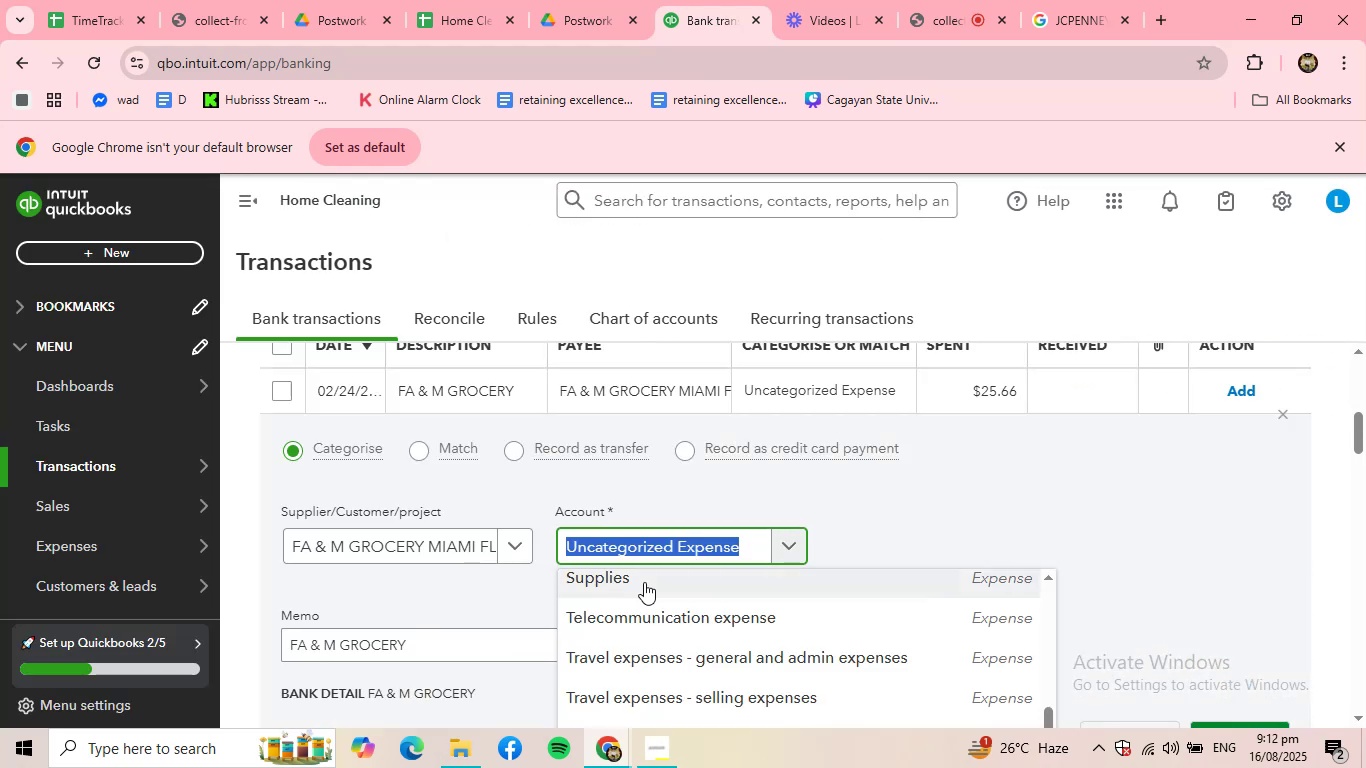 
double_click([644, 582])
 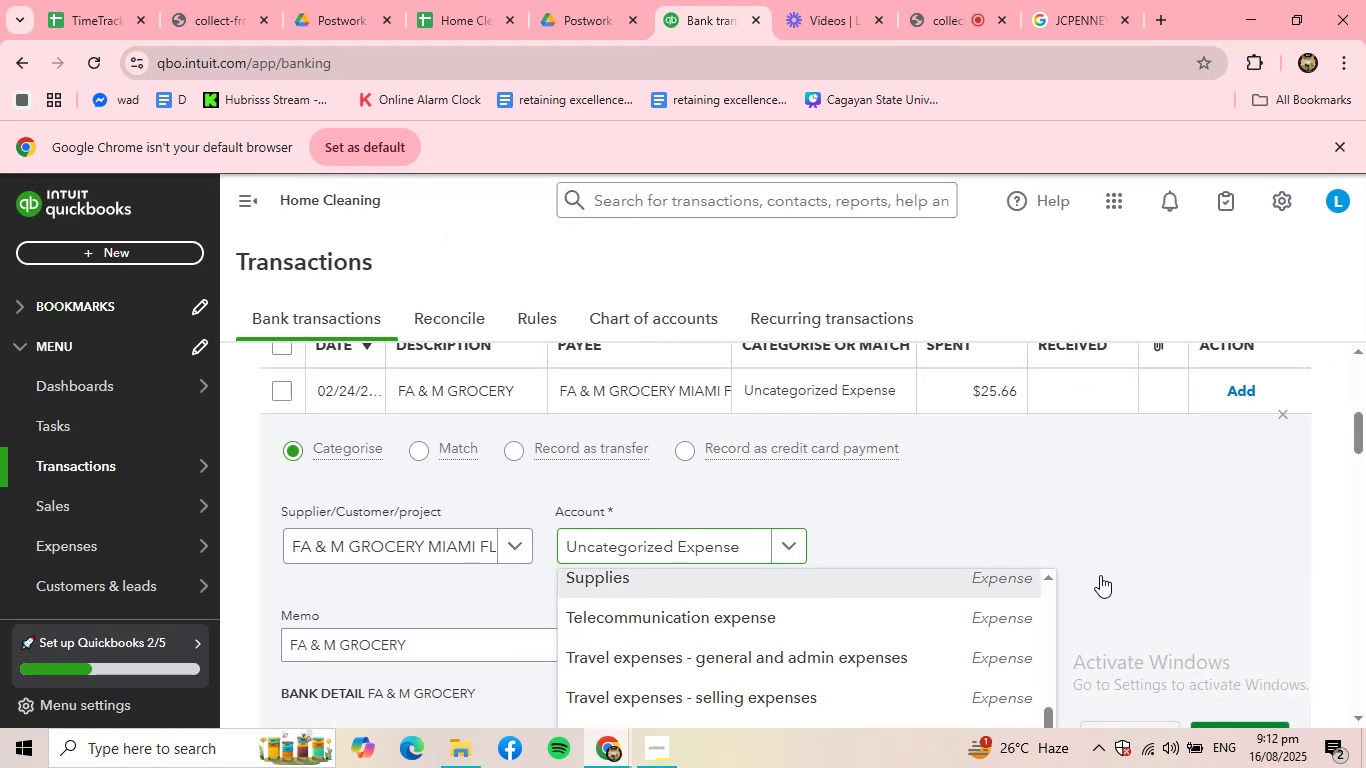 
scroll: coordinate [1126, 572], scroll_direction: down, amount: 1.0
 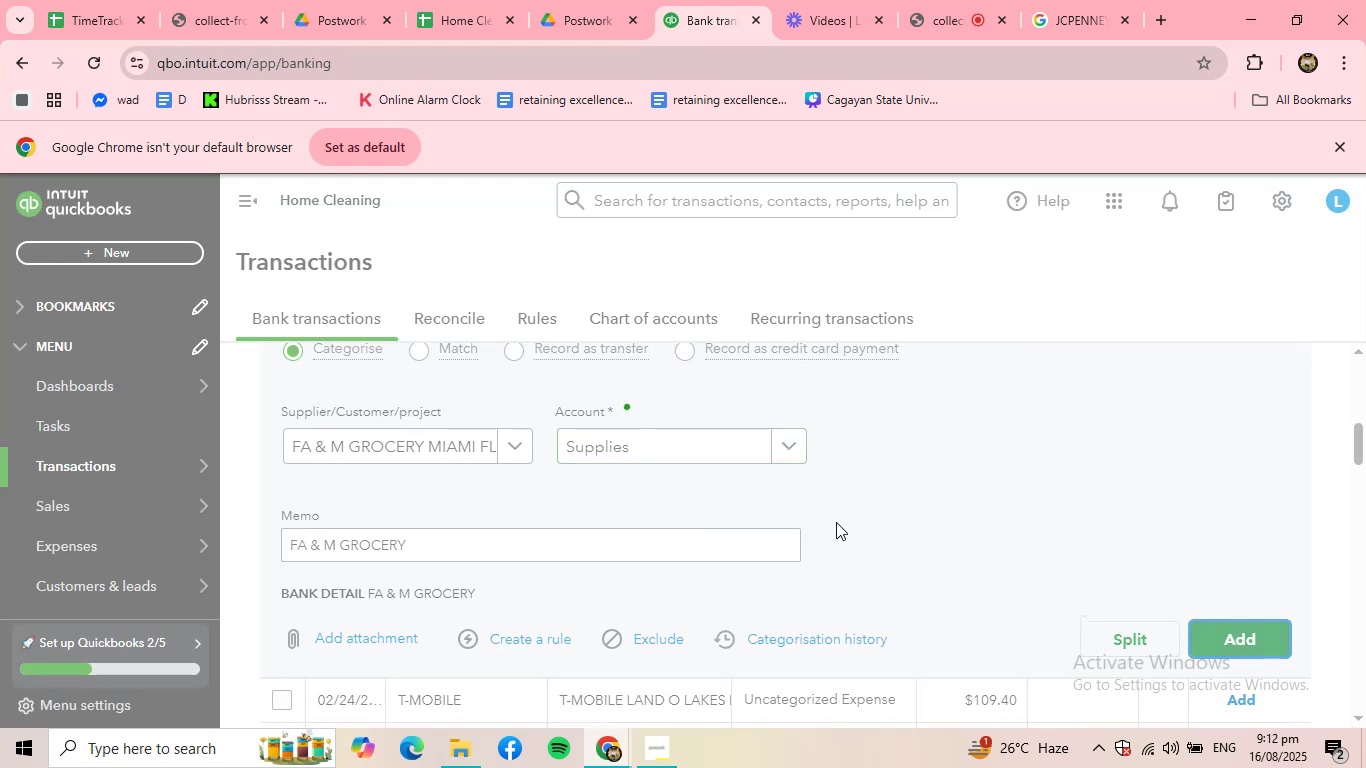 
scroll: coordinate [836, 522], scroll_direction: up, amount: 2.0
 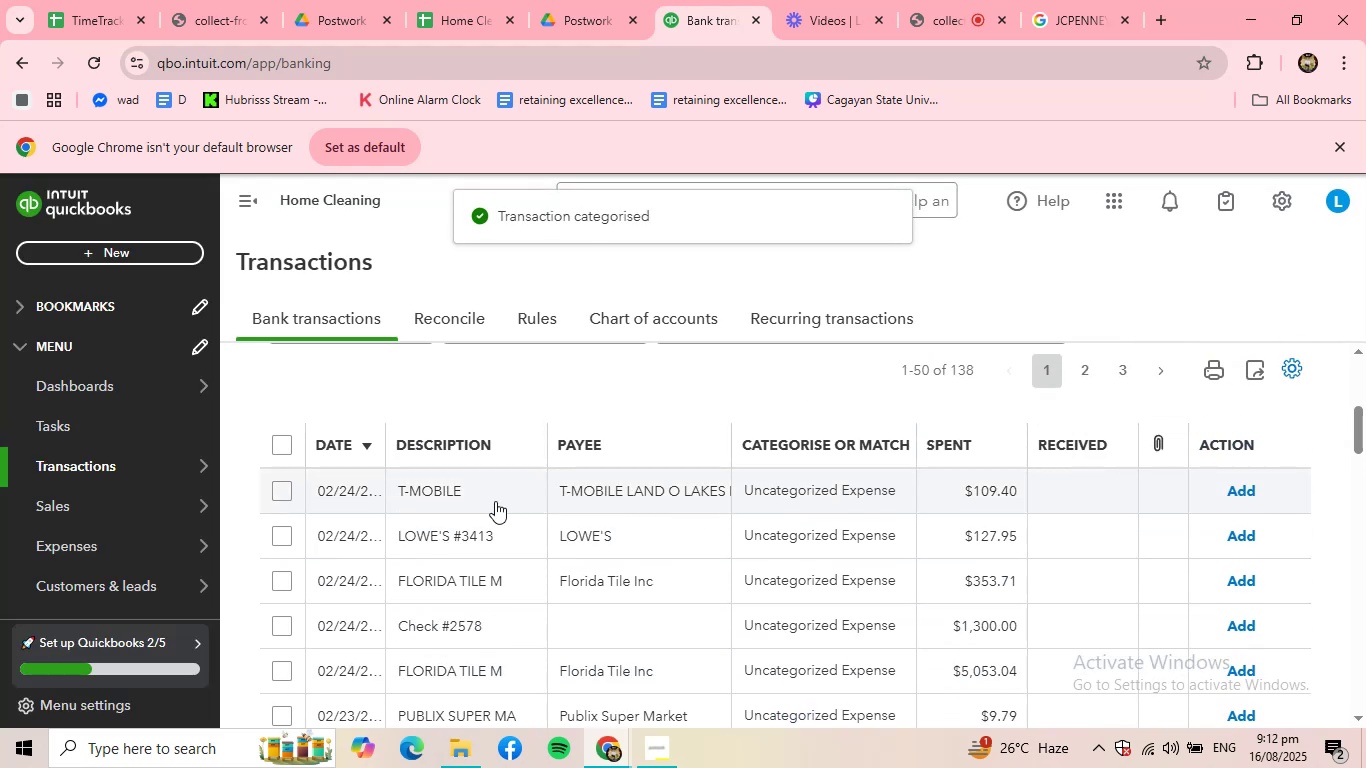 
left_click([482, 496])
 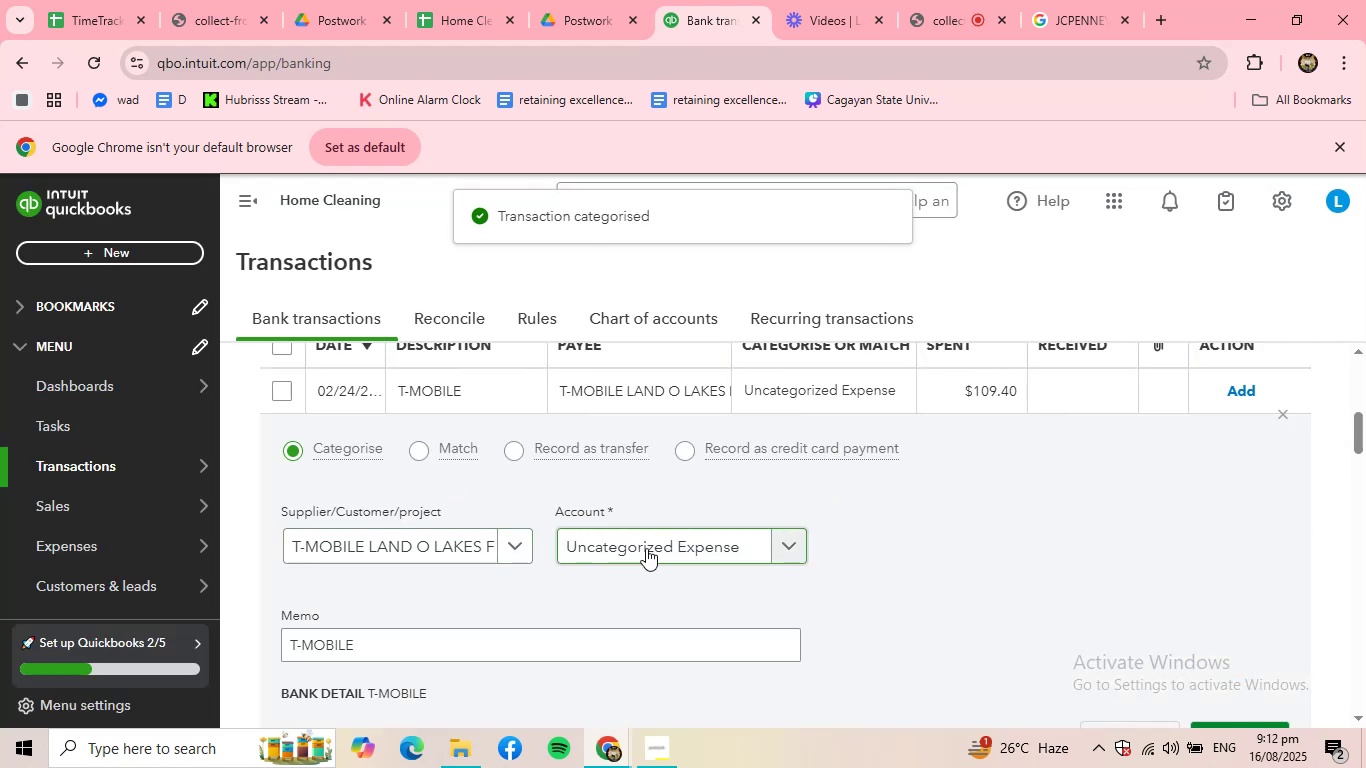 
left_click([671, 546])
 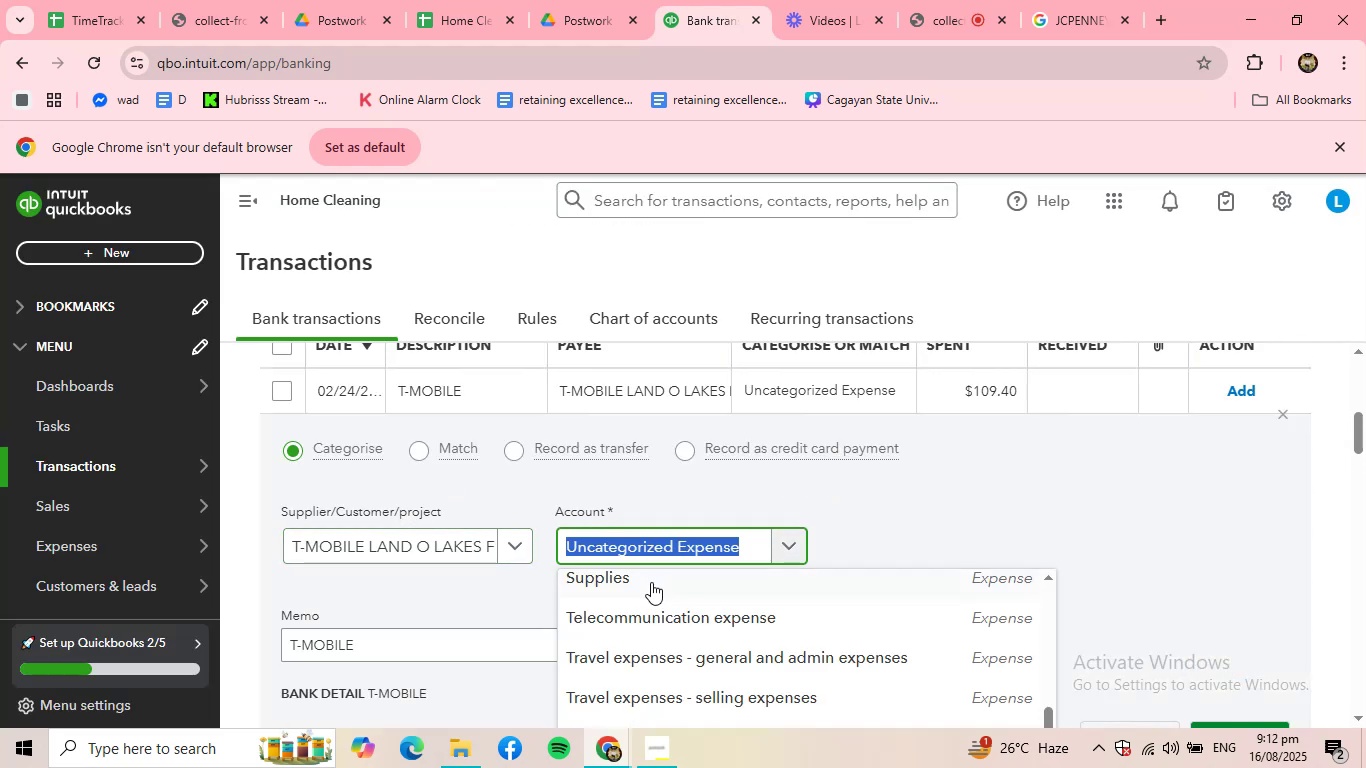 
left_click([651, 582])
 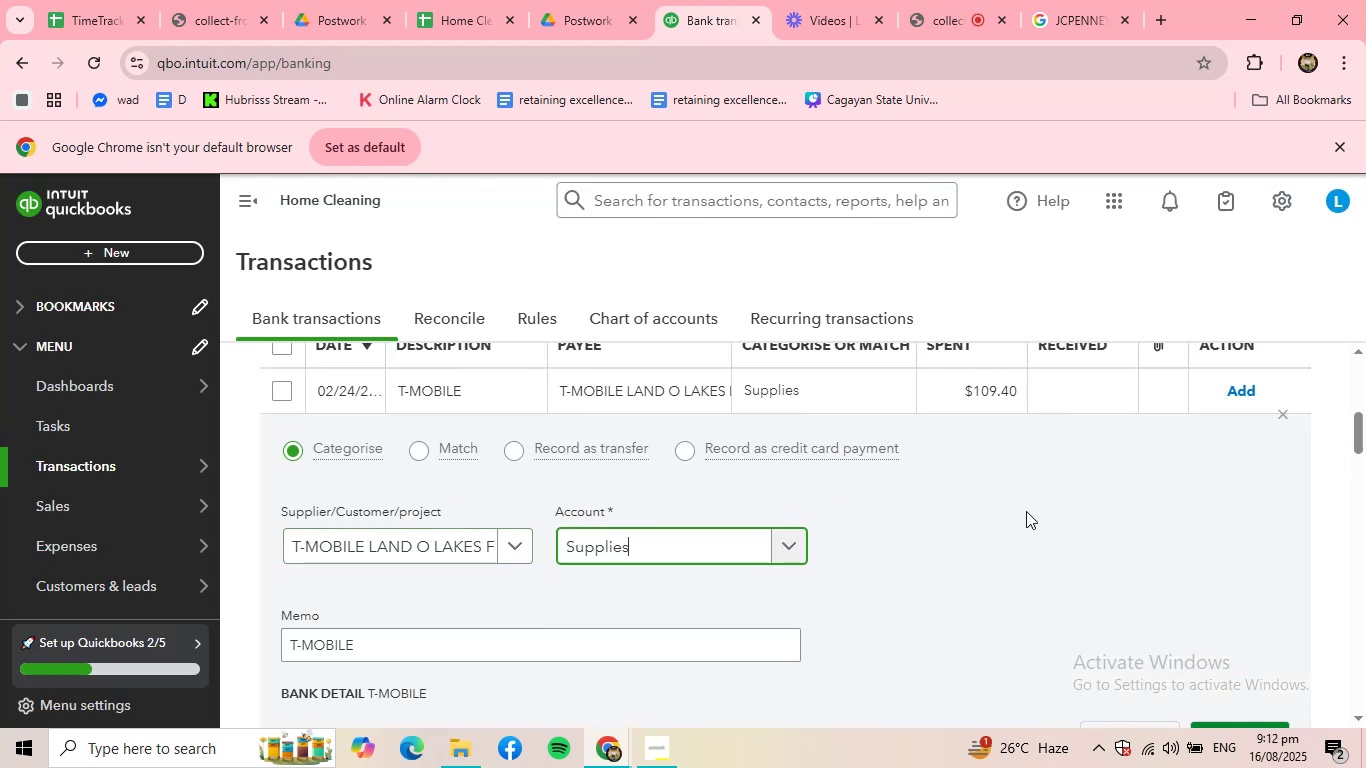 
scroll: coordinate [1078, 515], scroll_direction: down, amount: 1.0
 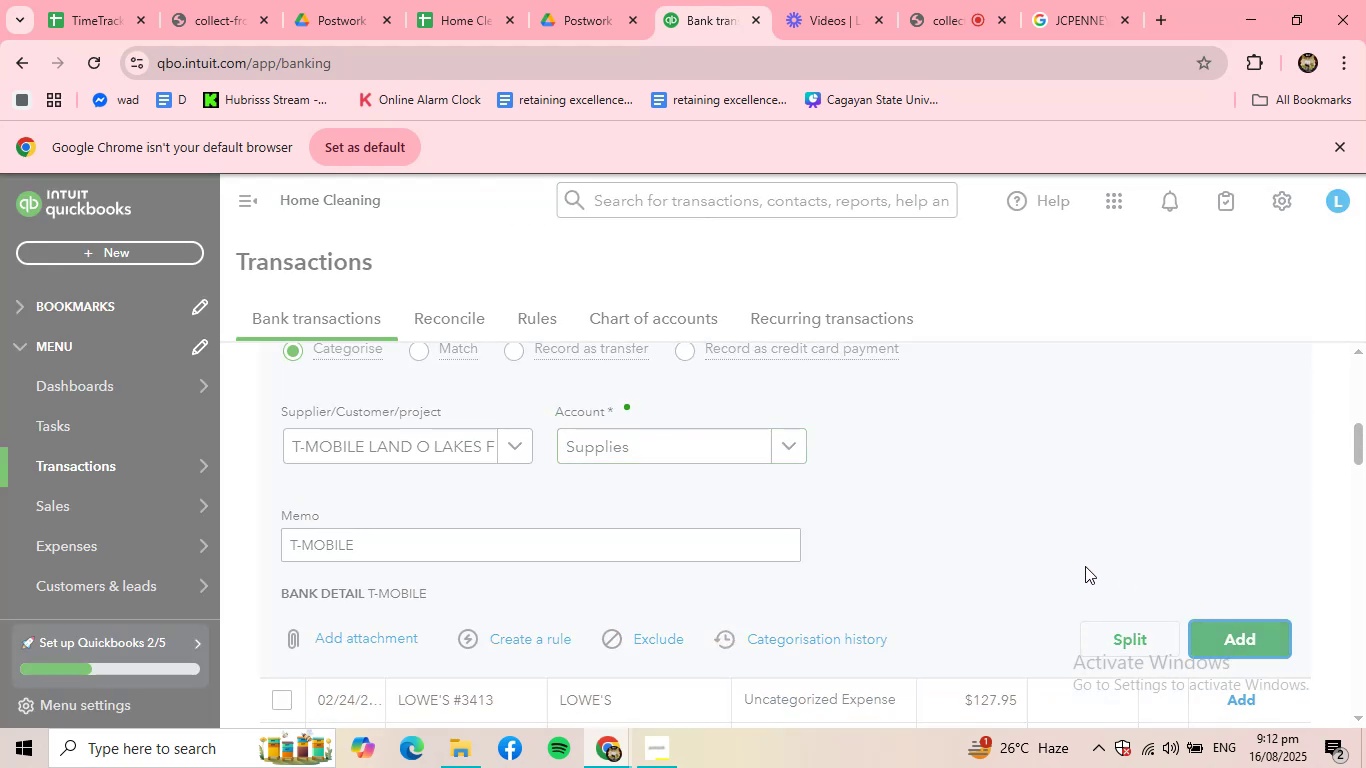 
scroll: coordinate [656, 545], scroll_direction: up, amount: 2.0
 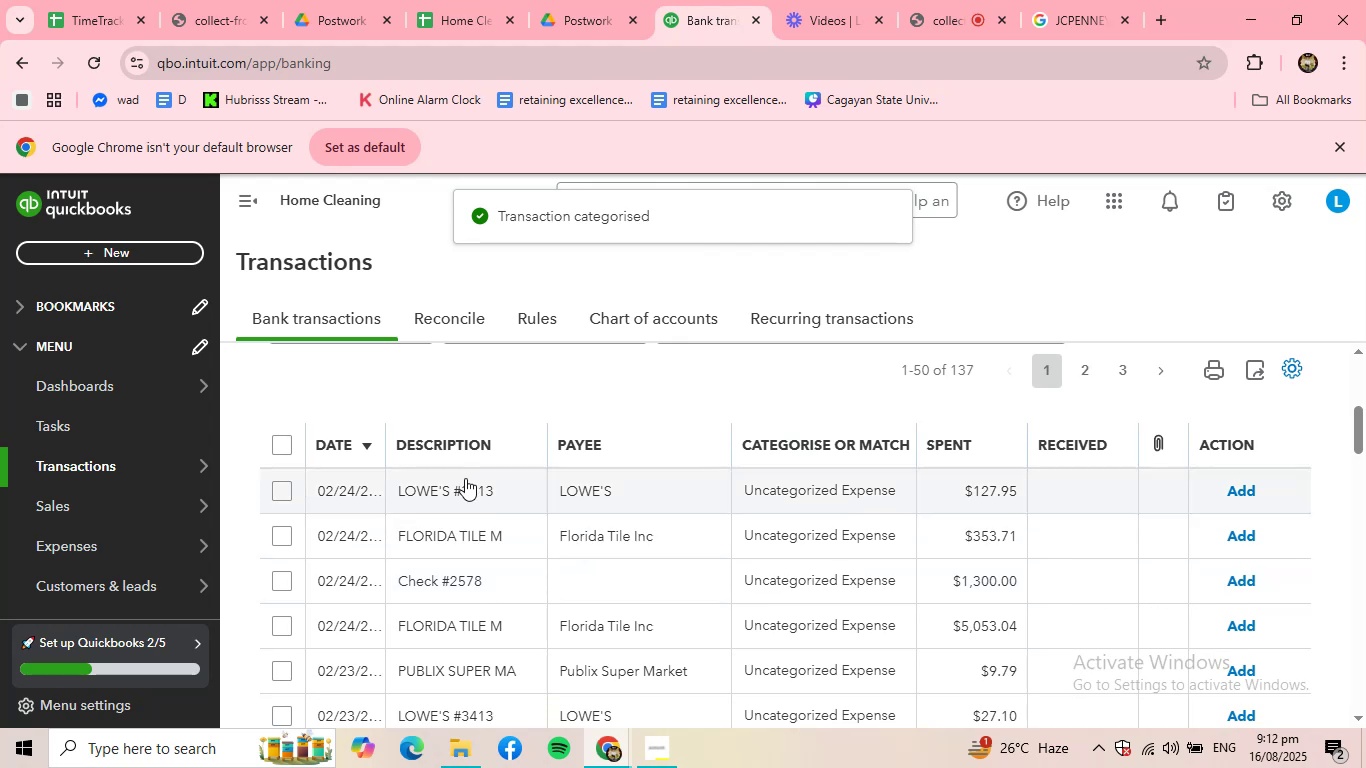 
left_click([465, 491])
 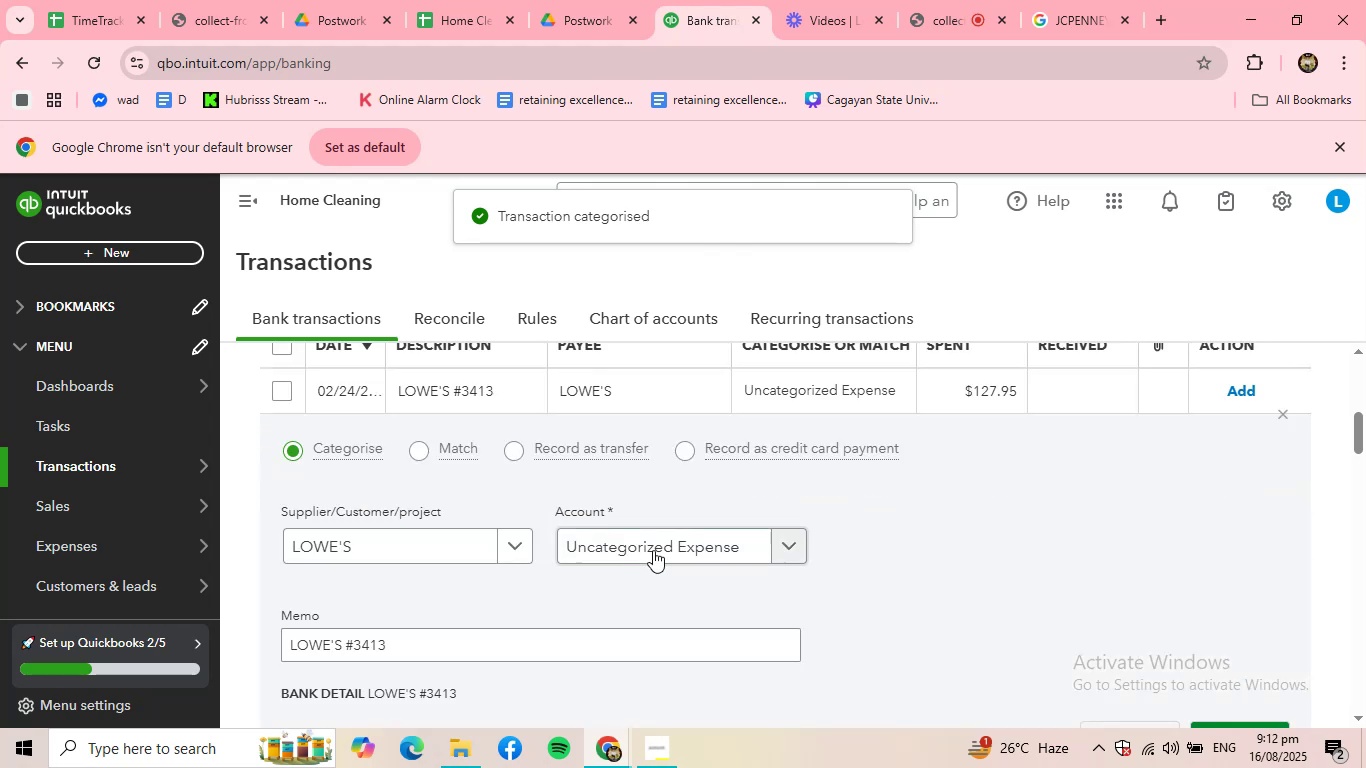 
left_click([673, 550])
 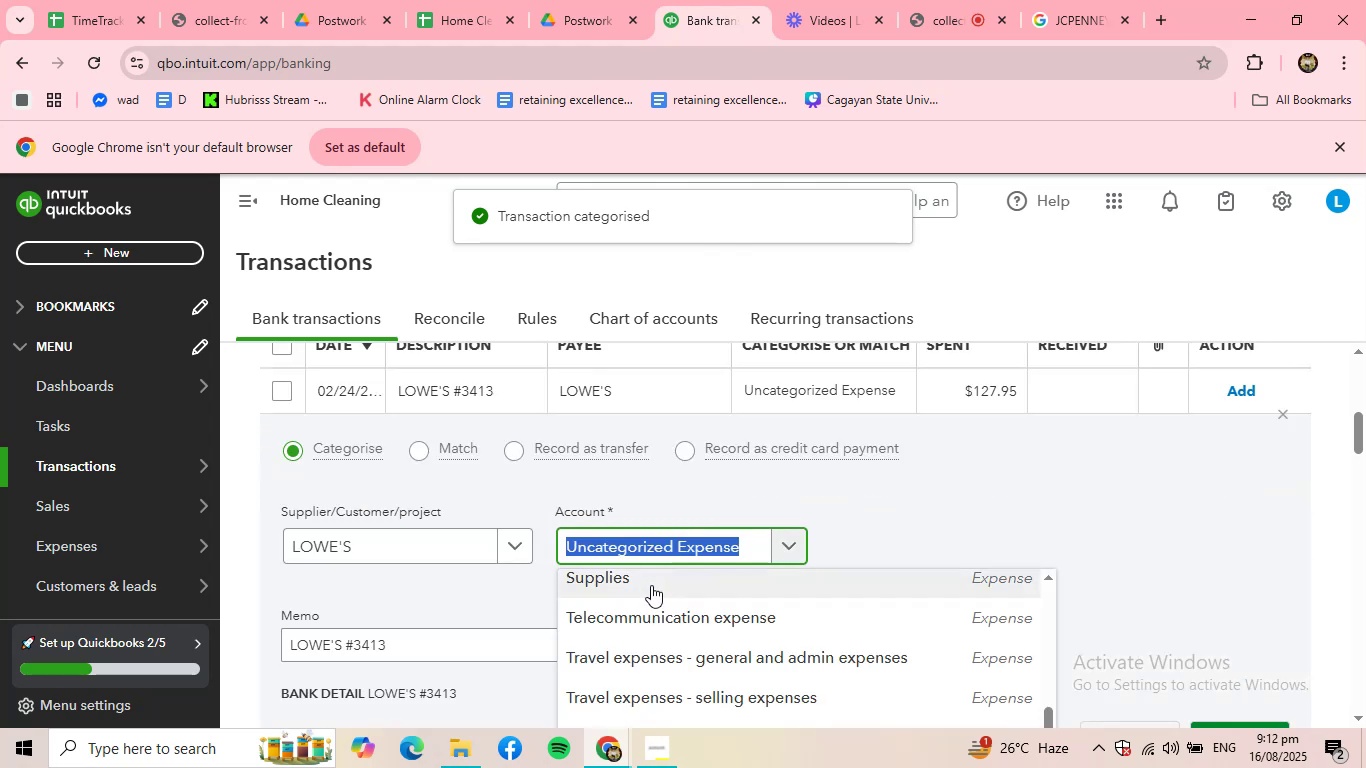 
double_click([651, 585])
 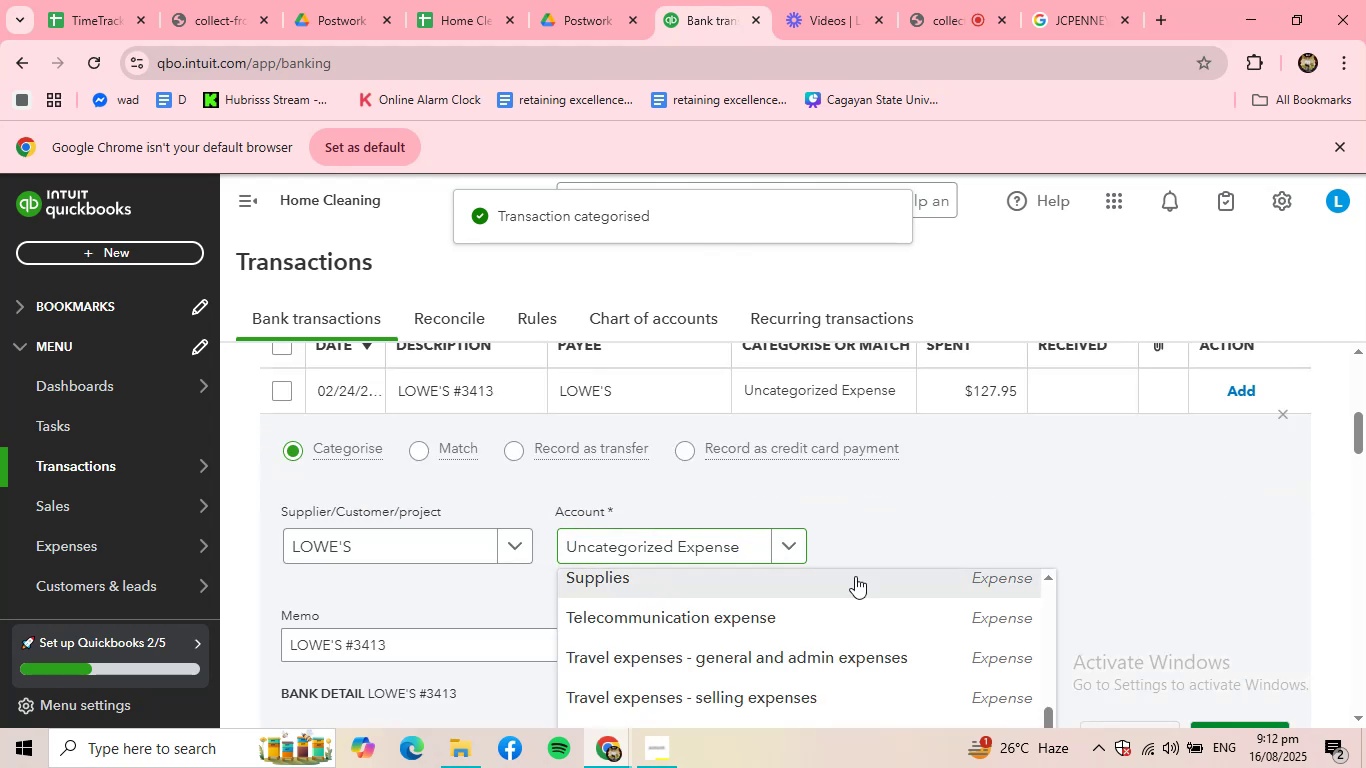 
scroll: coordinate [1146, 596], scroll_direction: down, amount: 2.0
 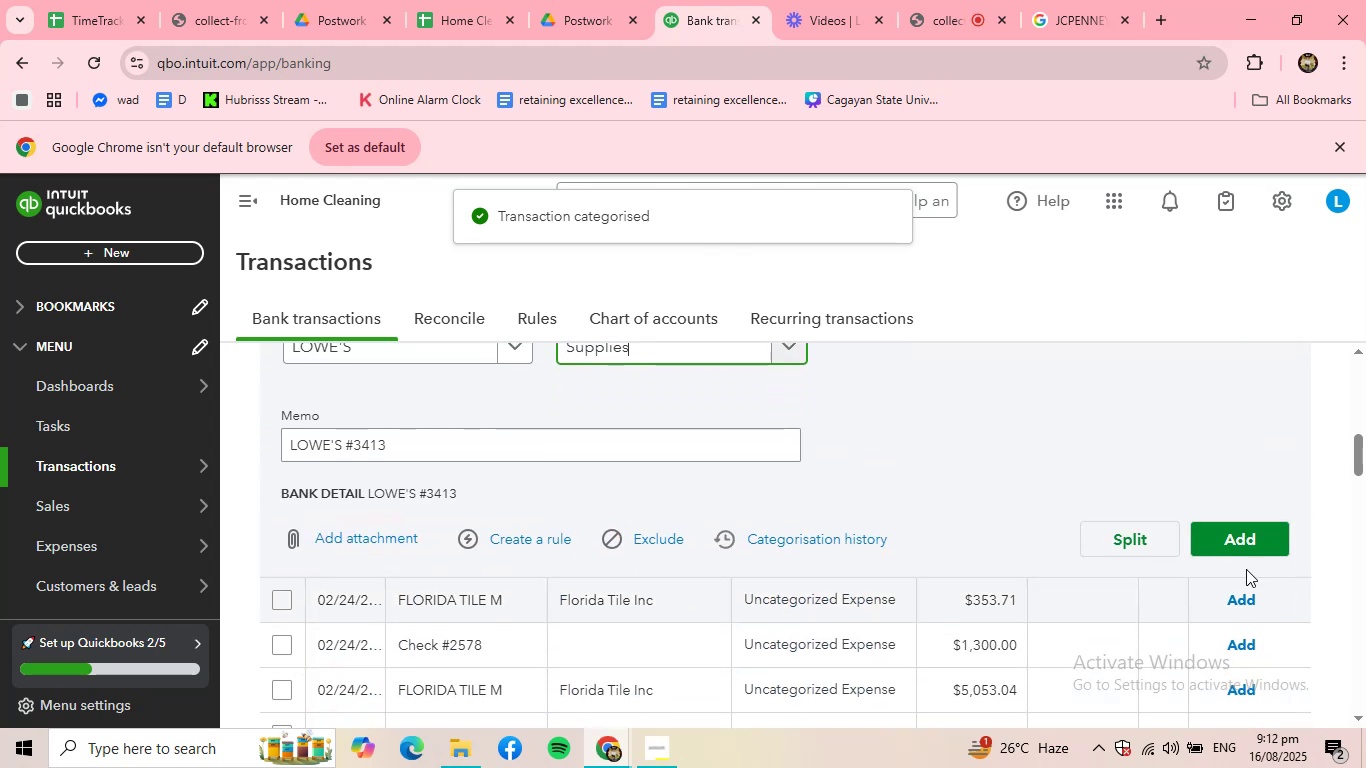 
left_click([1248, 555])
 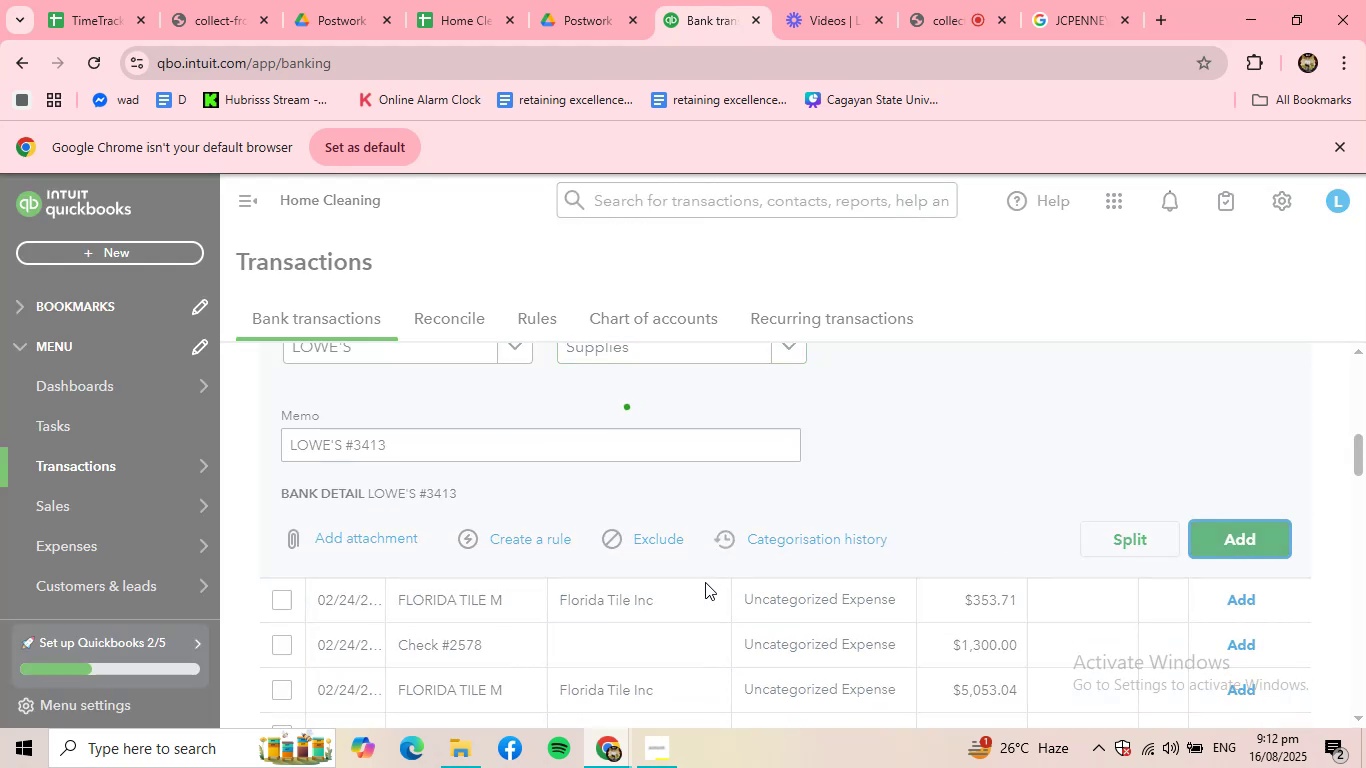 
scroll: coordinate [491, 531], scroll_direction: up, amount: 8.0
 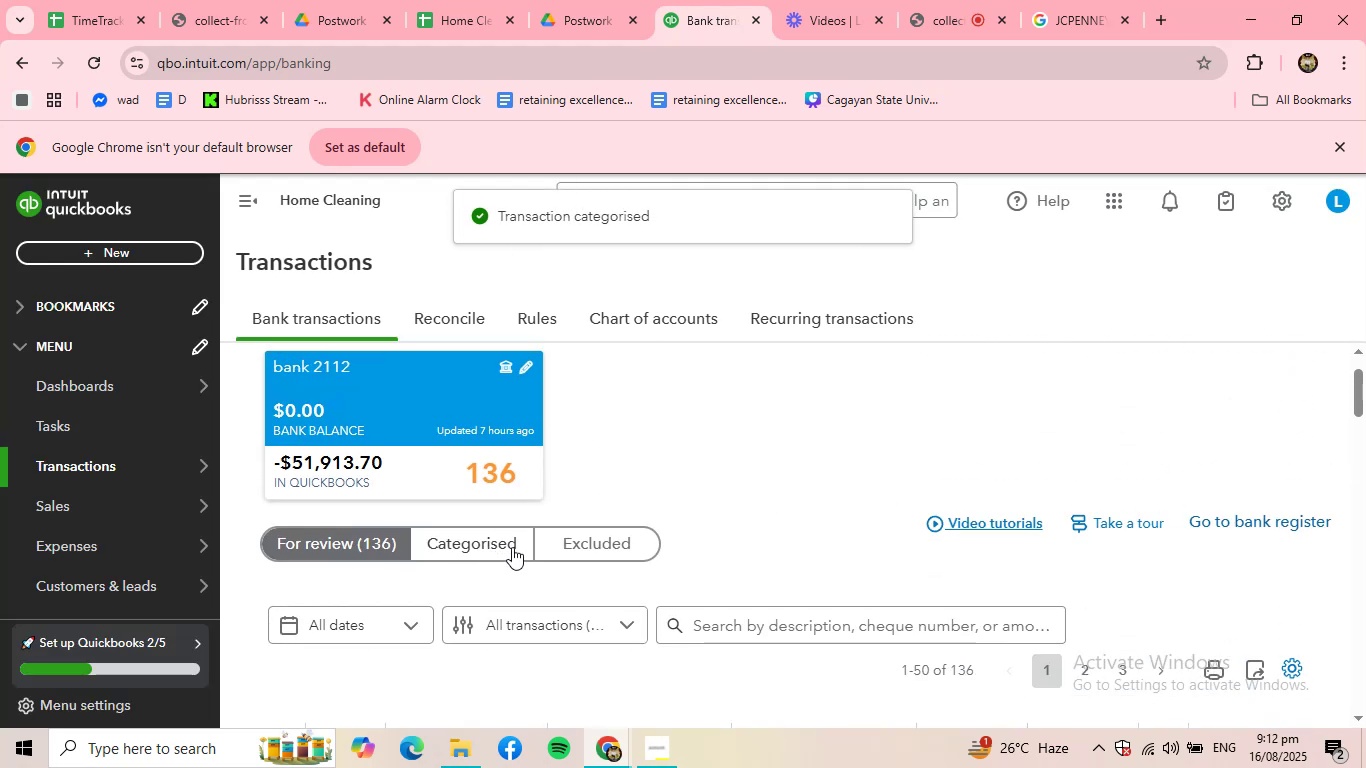 
scroll: coordinate [512, 547], scroll_direction: down, amount: 2.0
 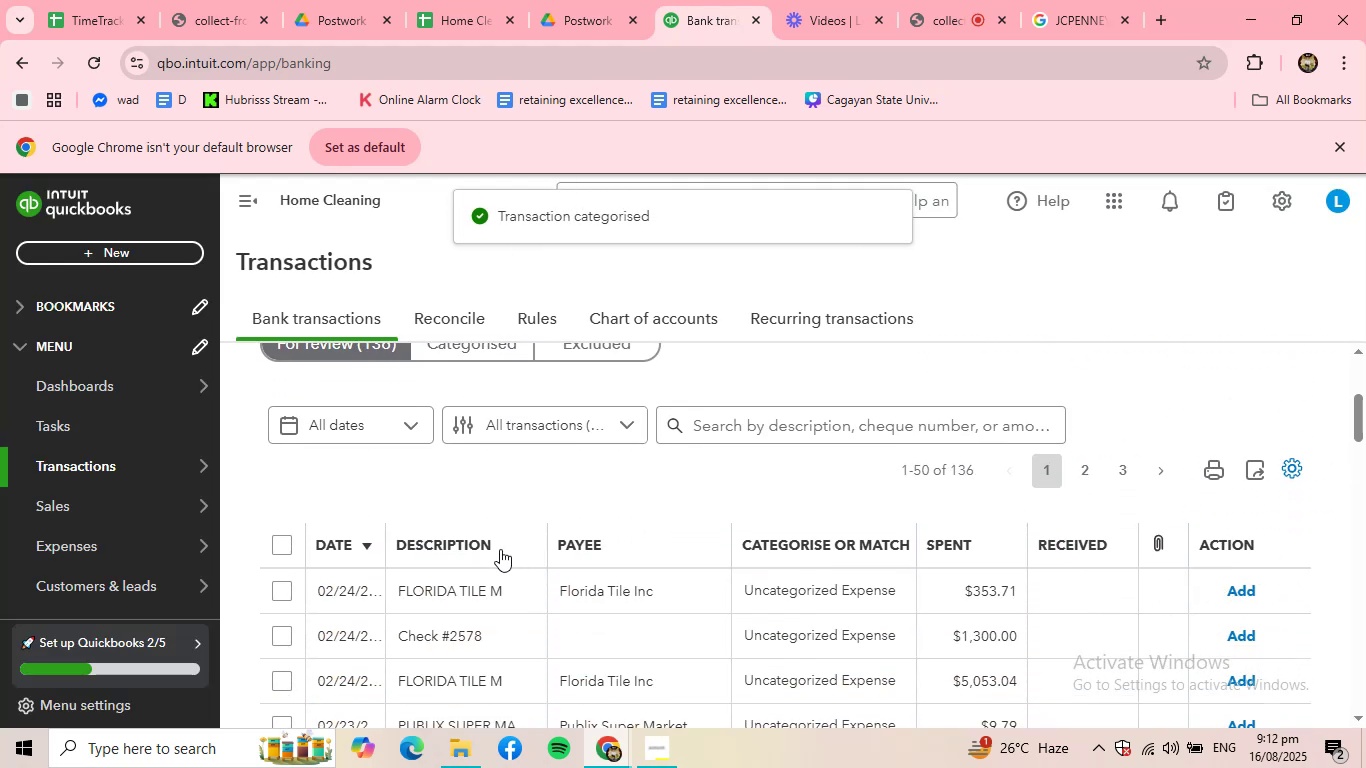 
scroll: coordinate [493, 557], scroll_direction: up, amount: 1.0
 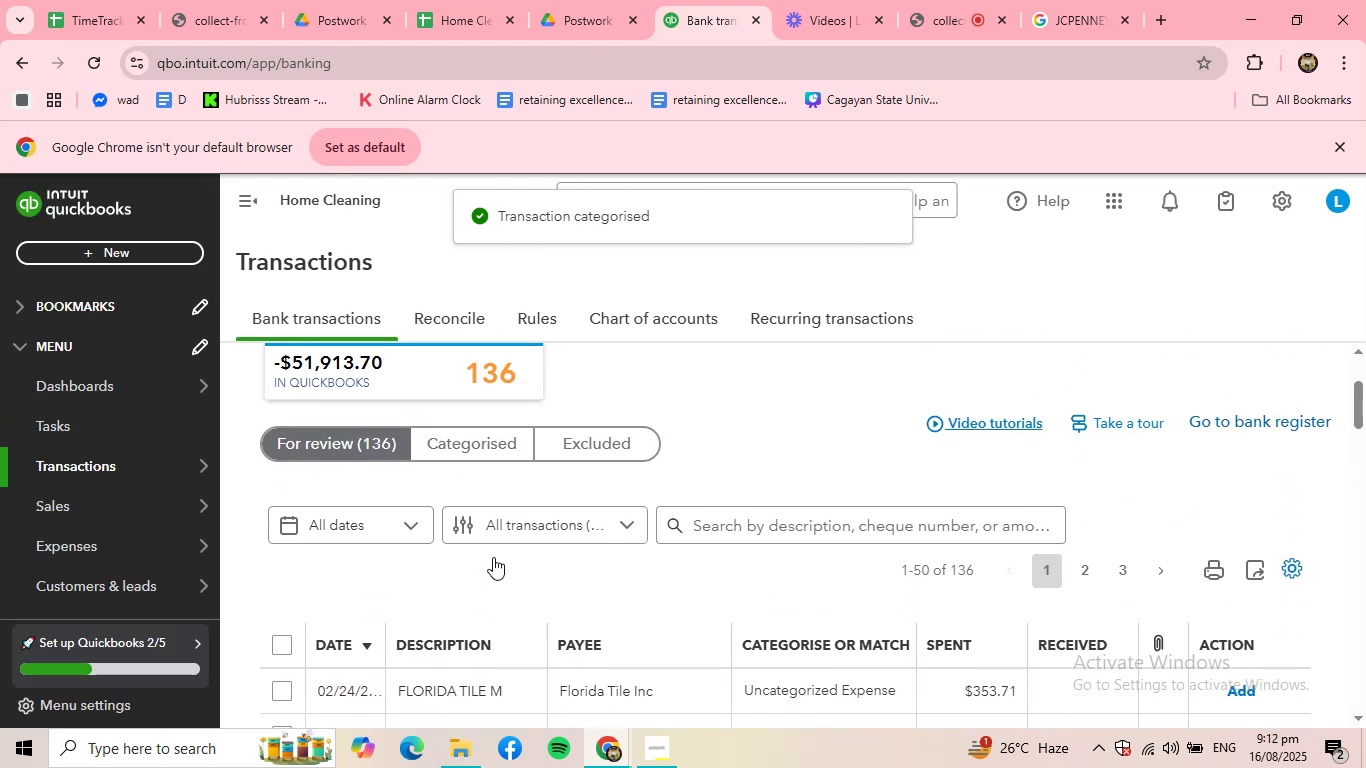 
scroll: coordinate [493, 557], scroll_direction: down, amount: 1.0
 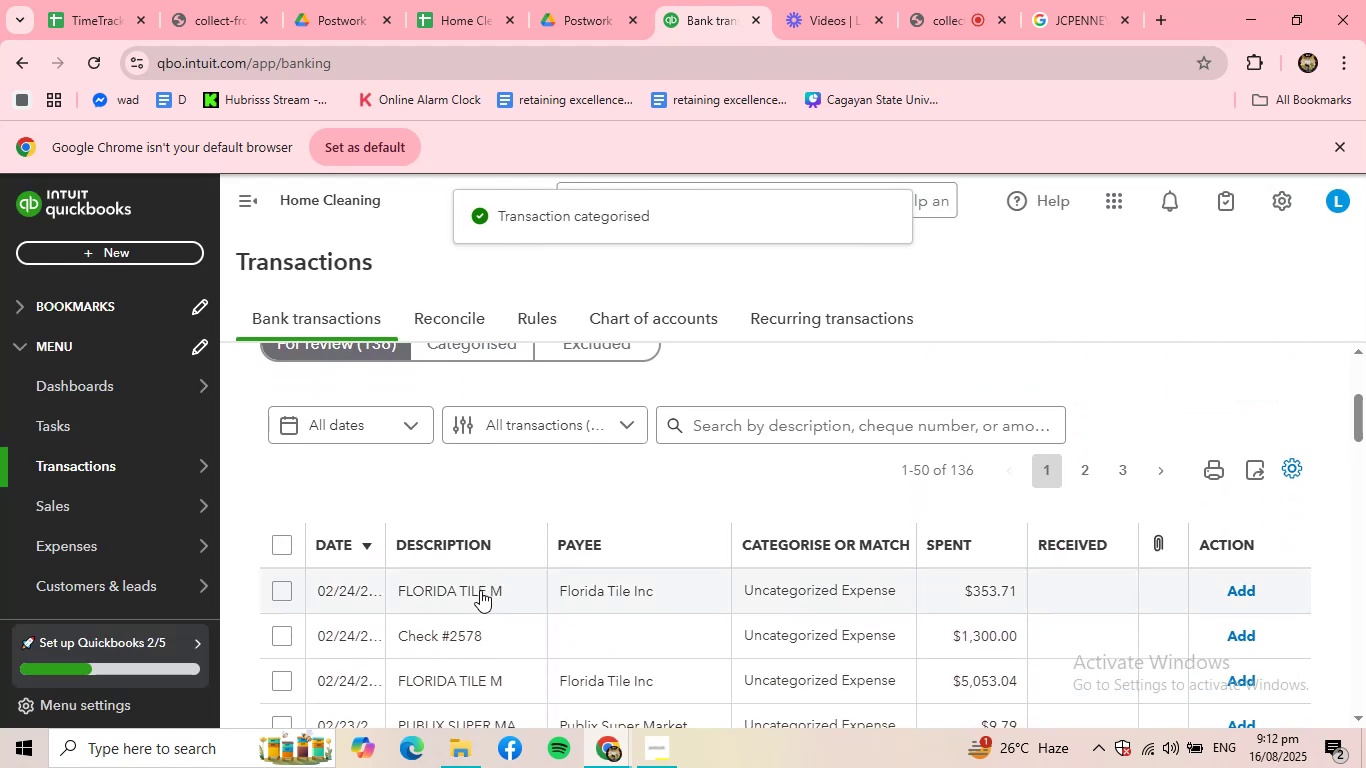 
left_click([480, 595])
 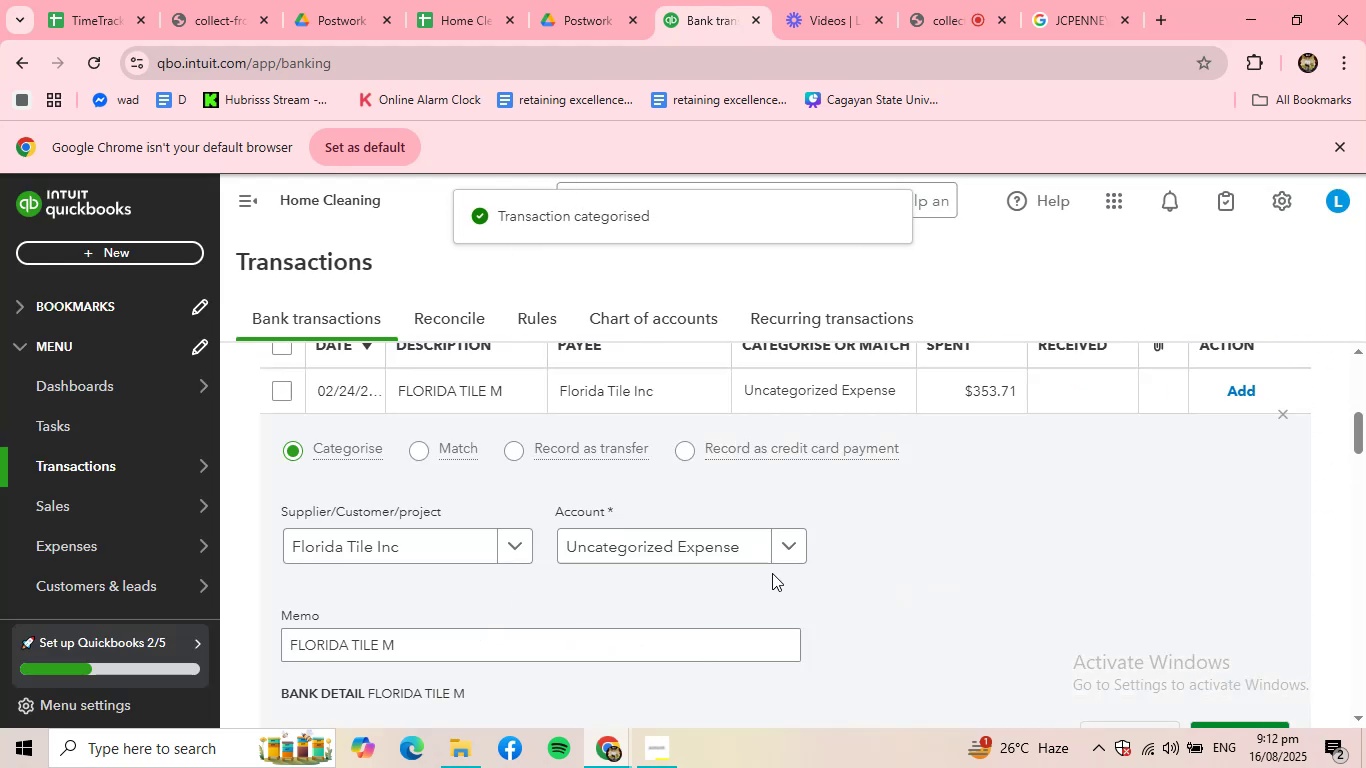 
left_click([687, 549])
 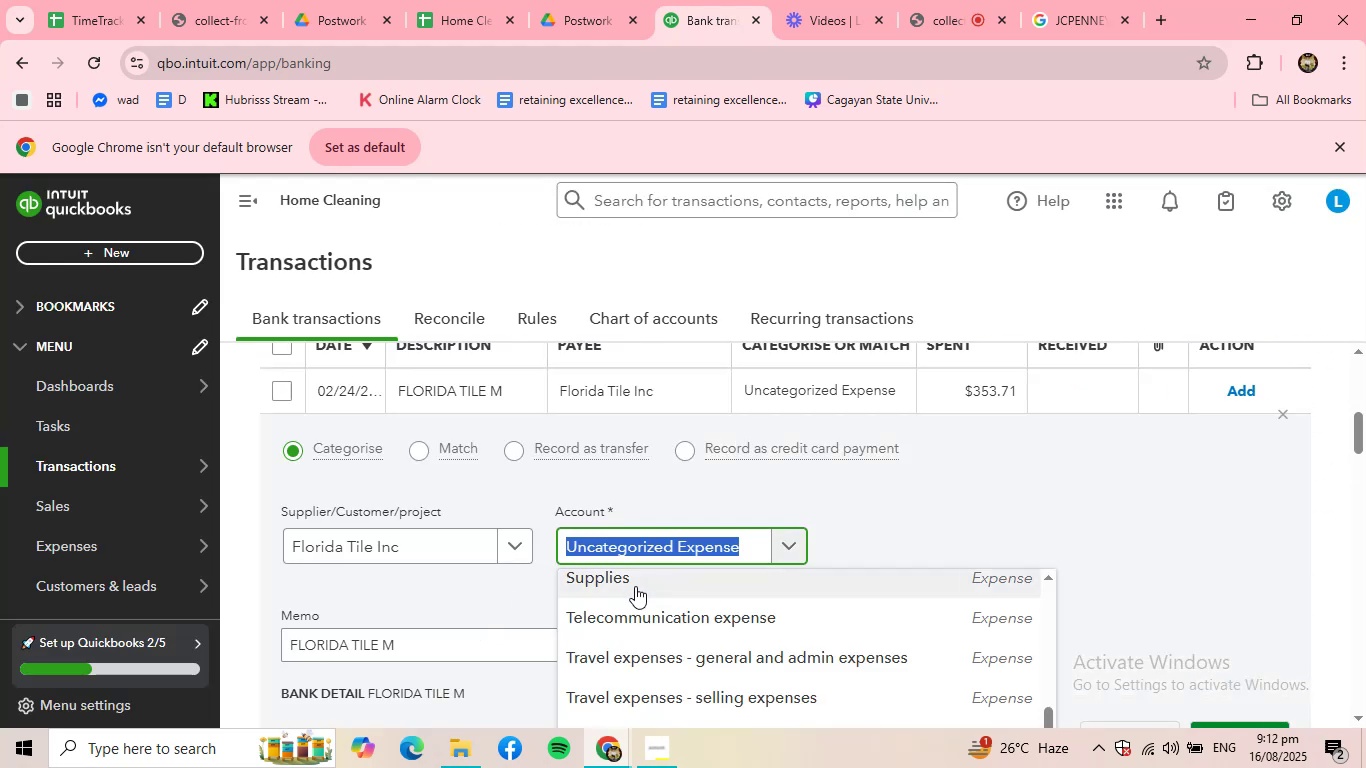 
double_click([635, 585])
 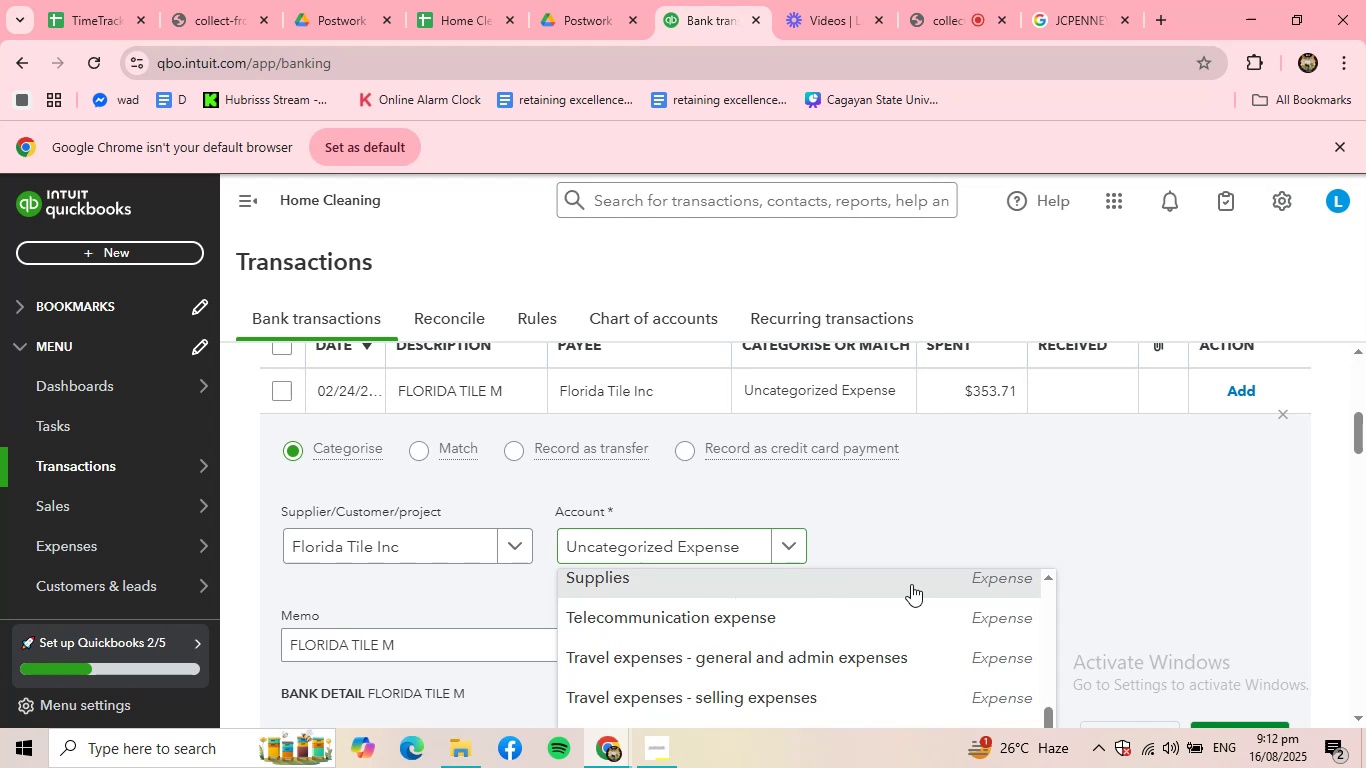 
scroll: coordinate [983, 584], scroll_direction: down, amount: 2.0
 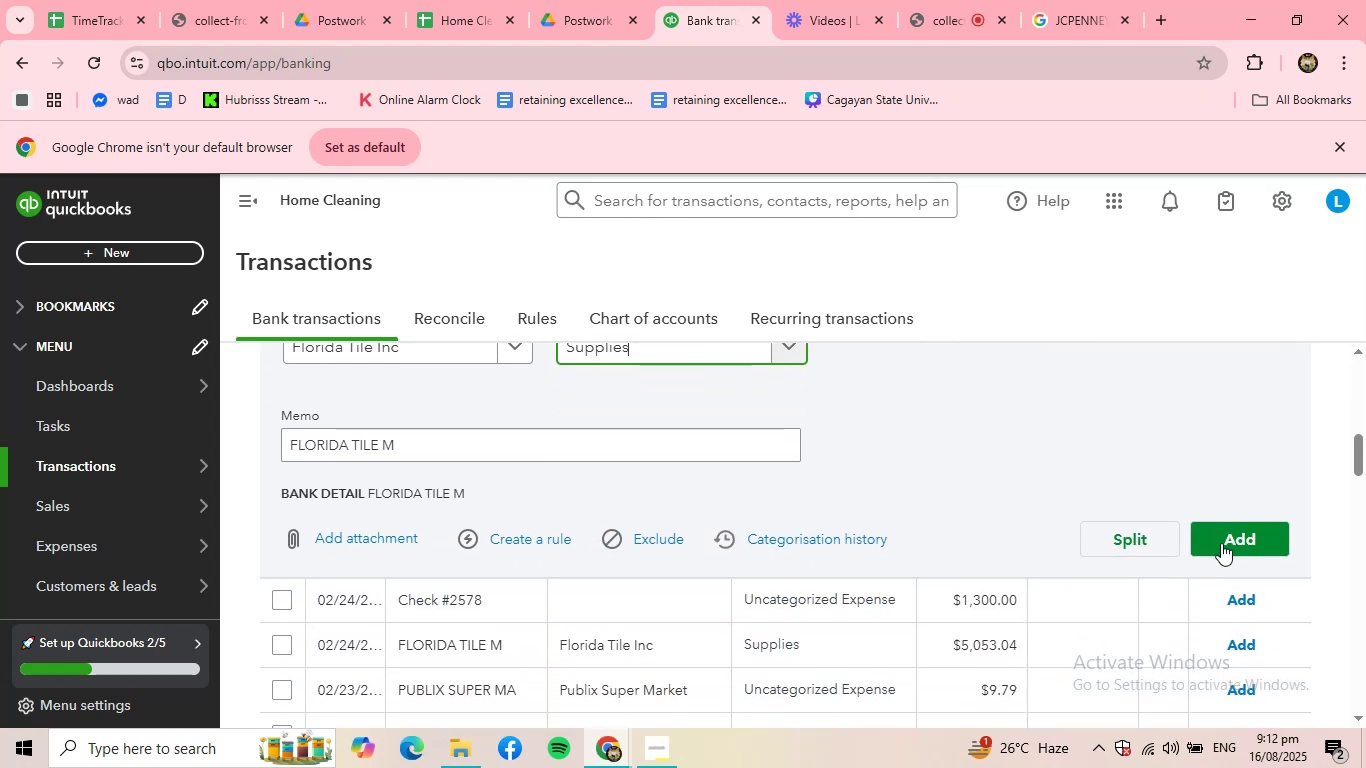 
left_click([1226, 534])
 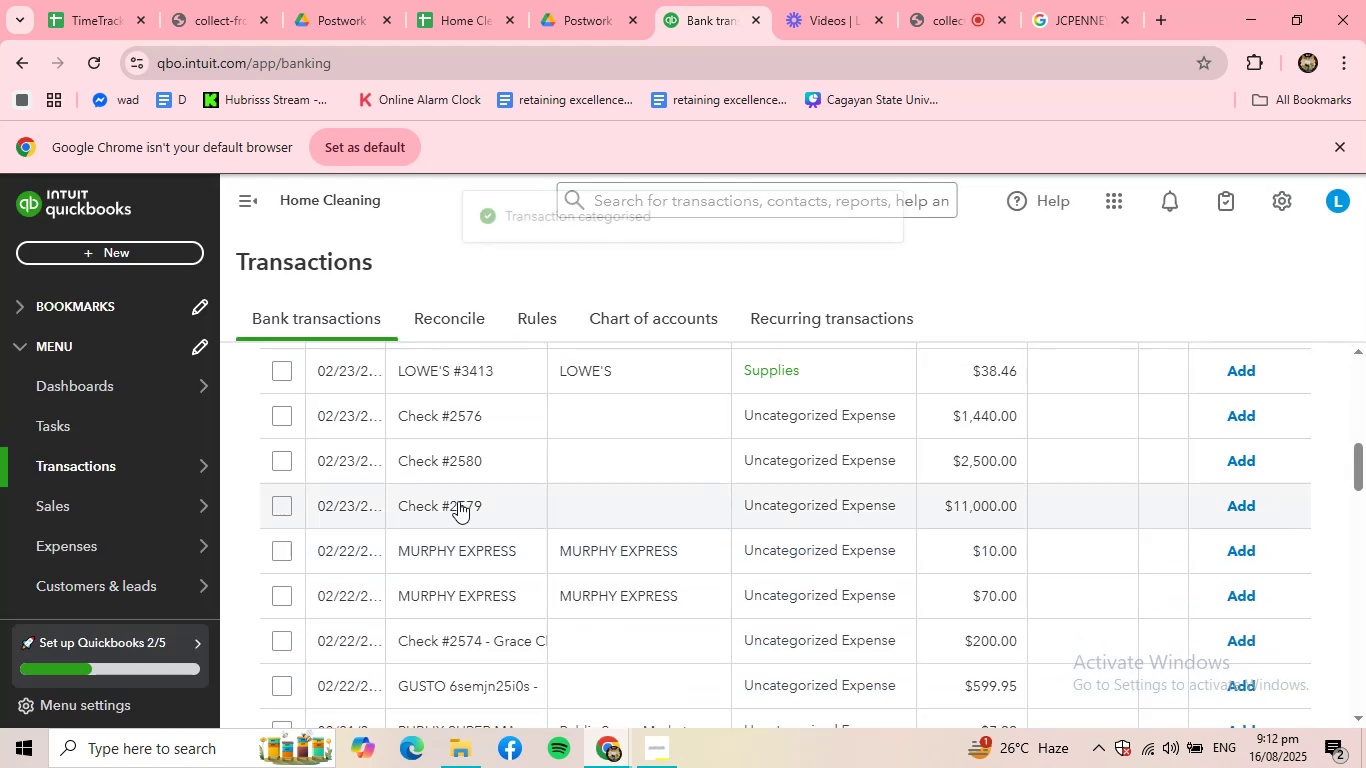 
scroll: coordinate [468, 422], scroll_direction: up, amount: 2.0
 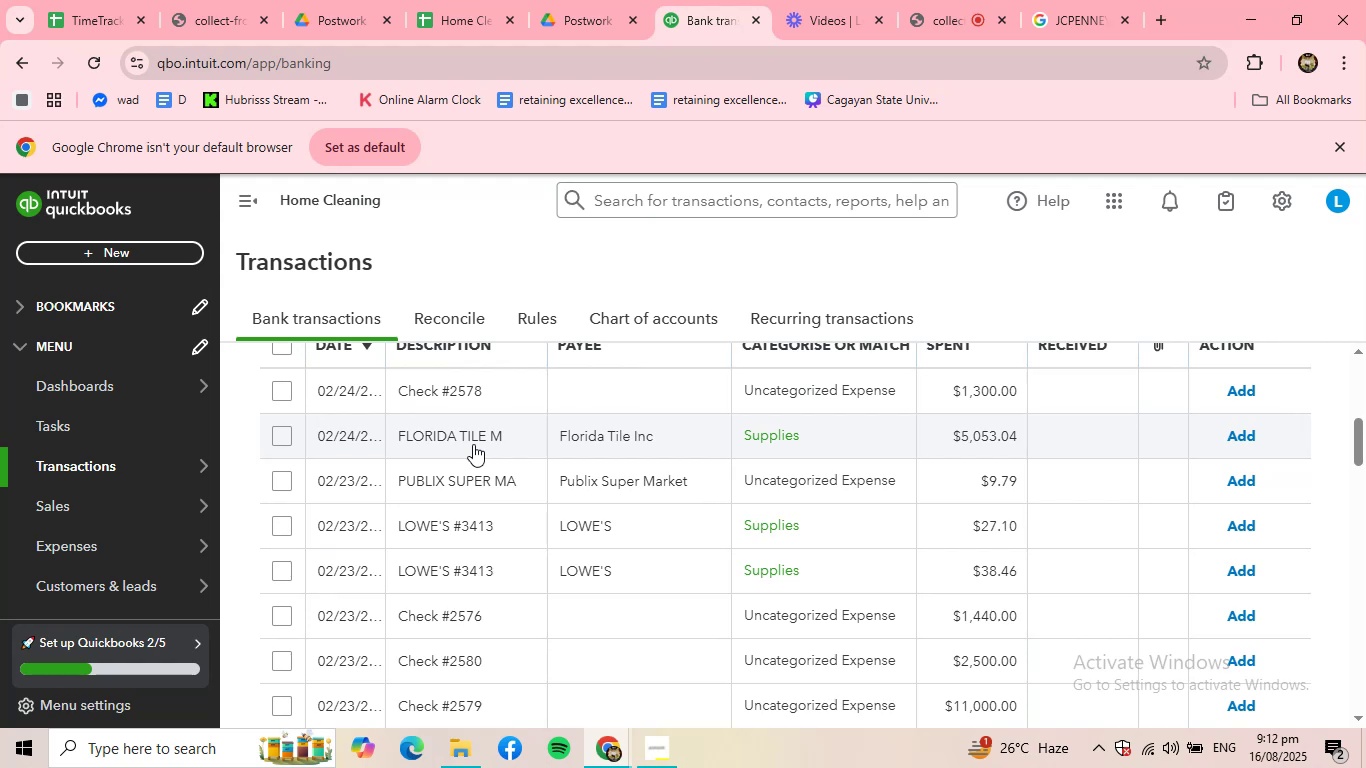 
wait(13.49)
 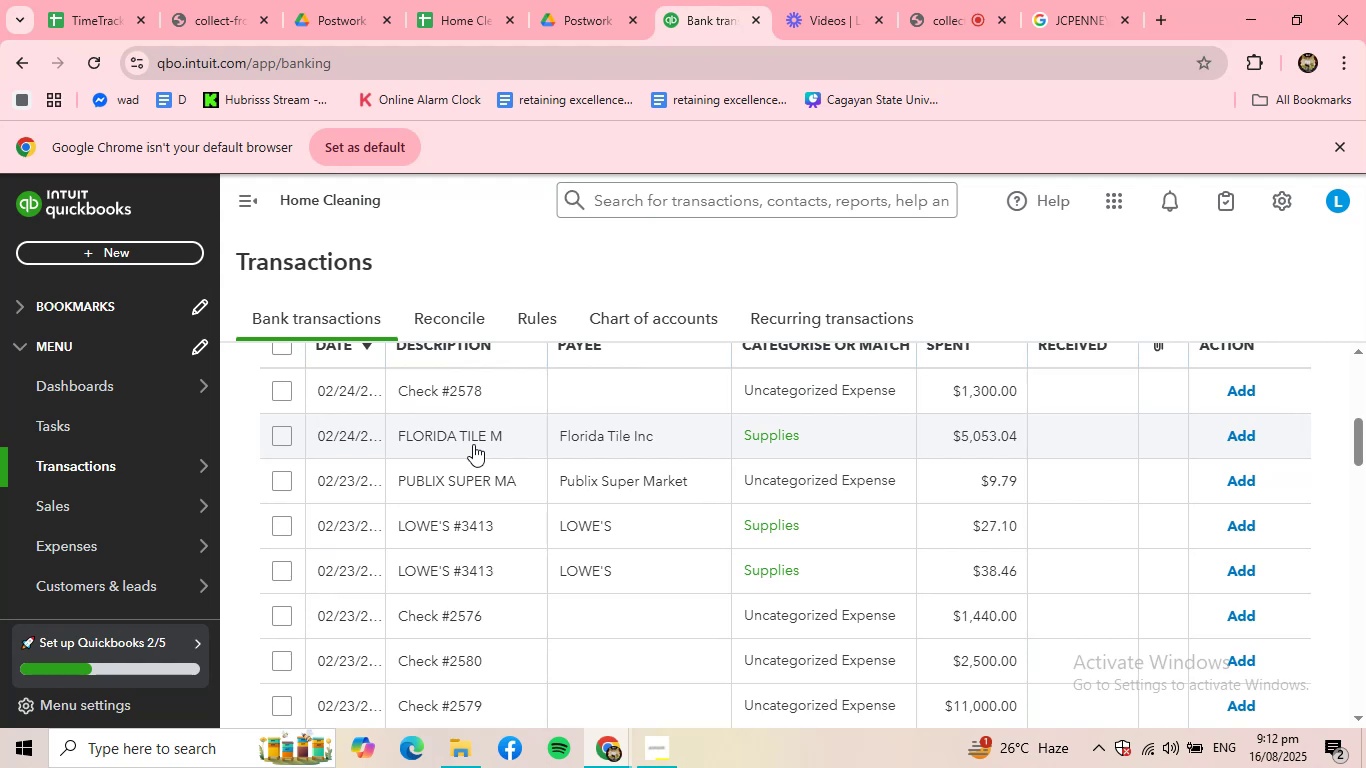 
scroll: coordinate [444, 467], scroll_direction: up, amount: 1.0
 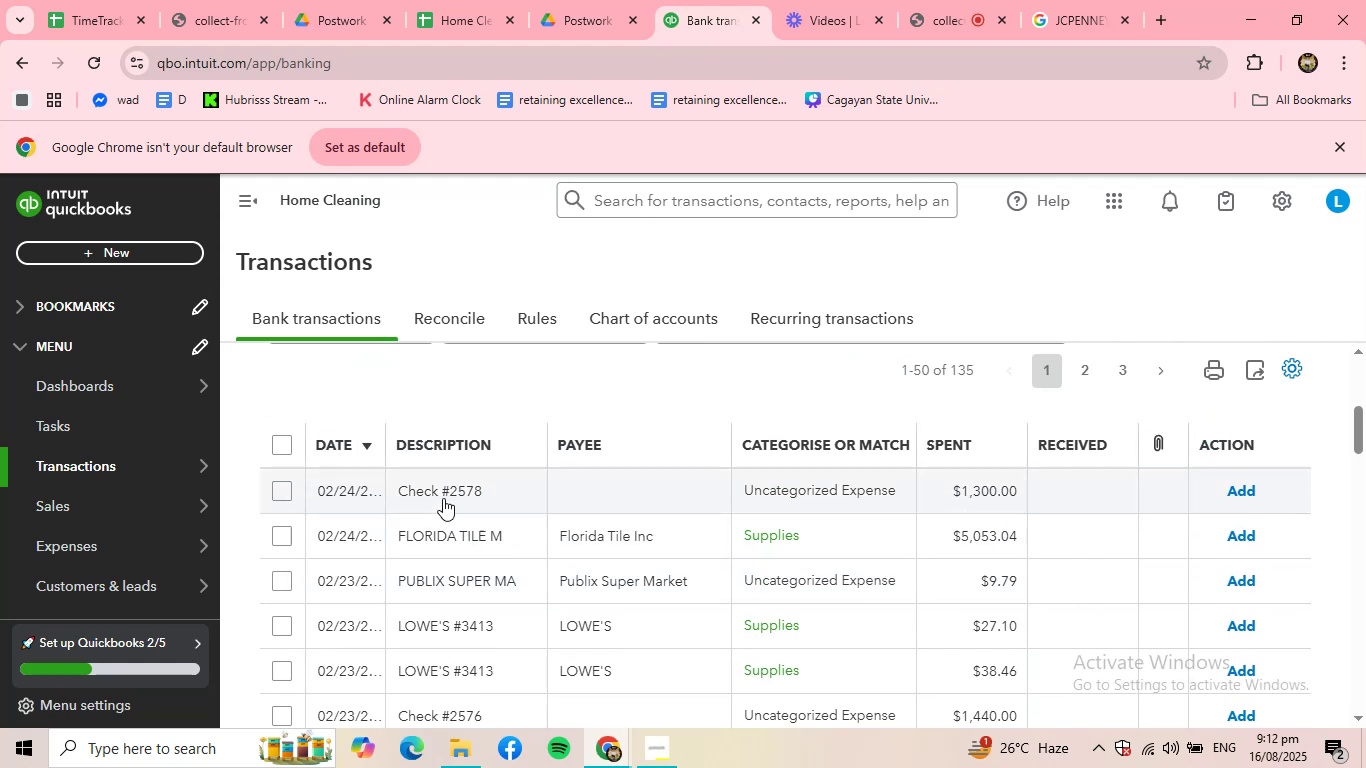 
left_click([443, 498])
 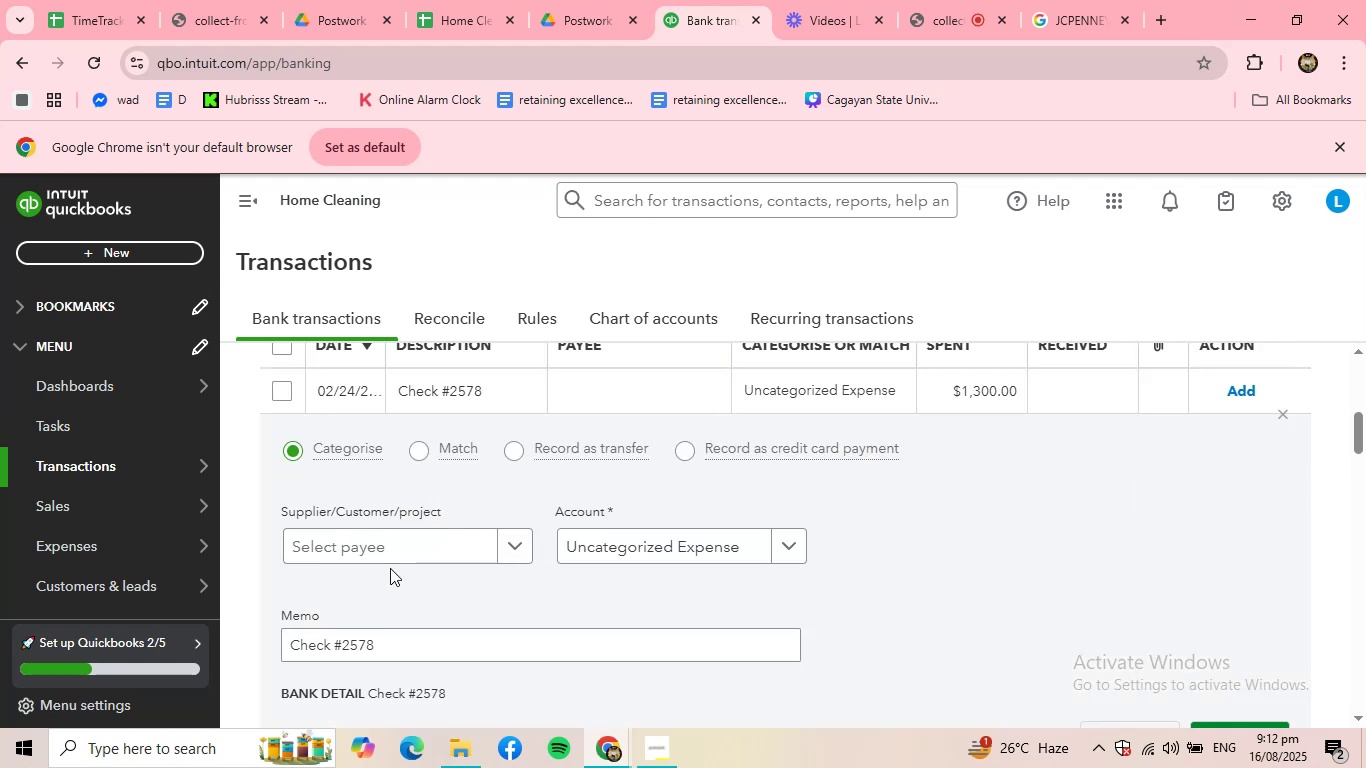 
double_click([398, 548])
 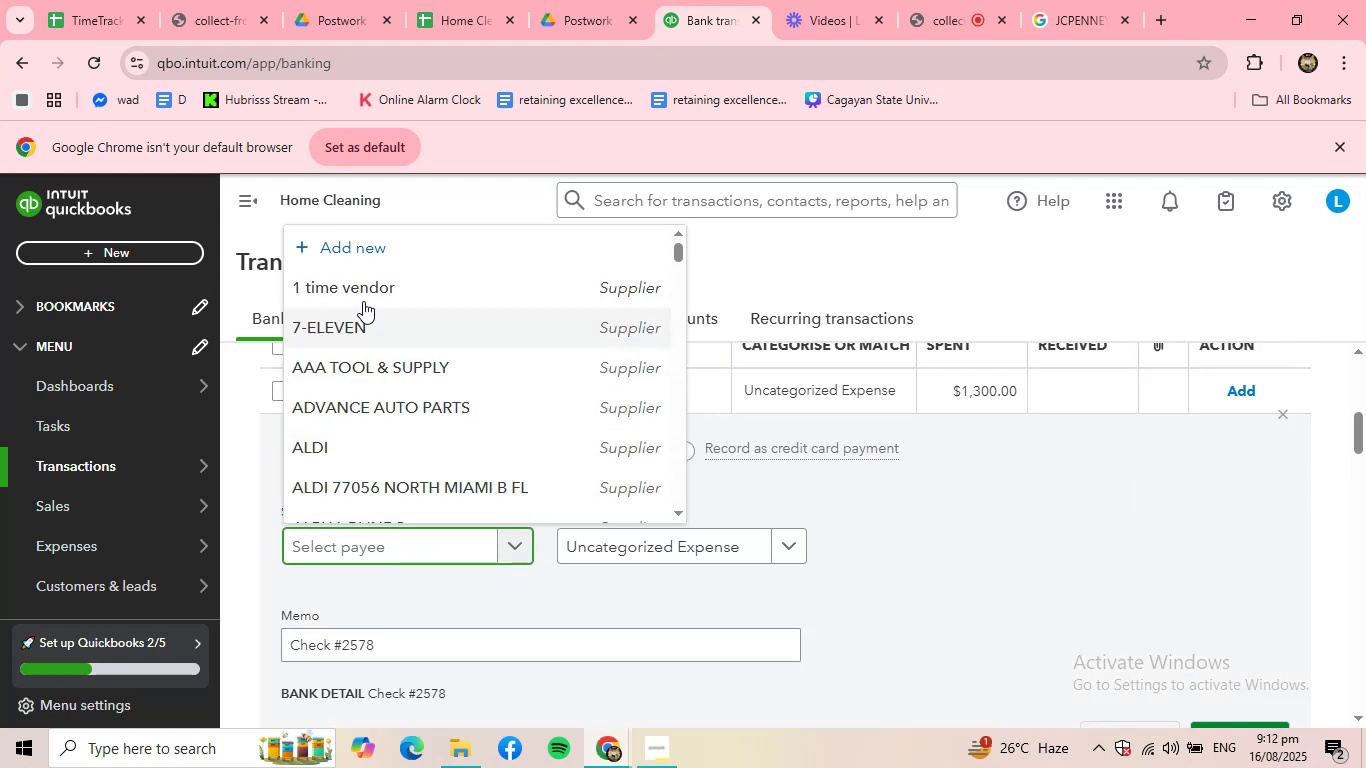 
left_click([364, 298])
 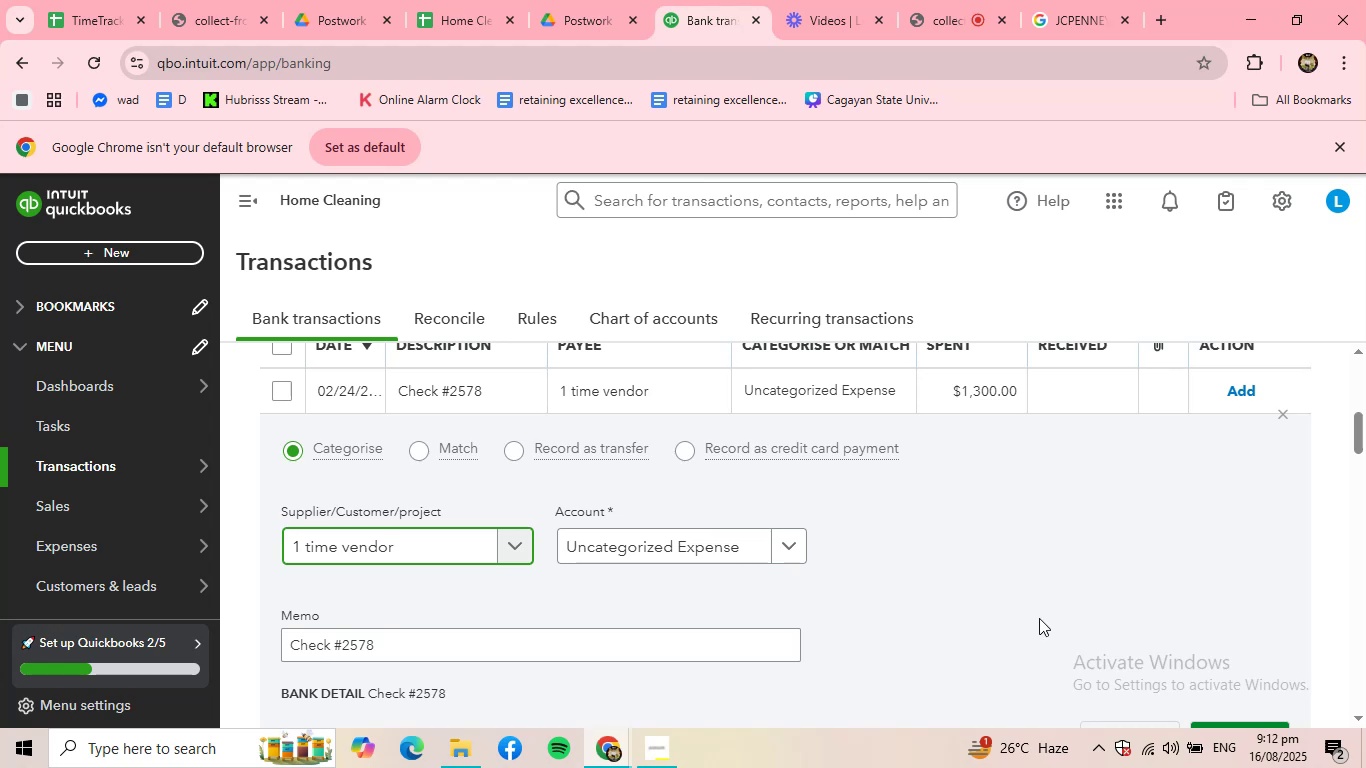 
scroll: coordinate [1117, 643], scroll_direction: down, amount: 1.0
 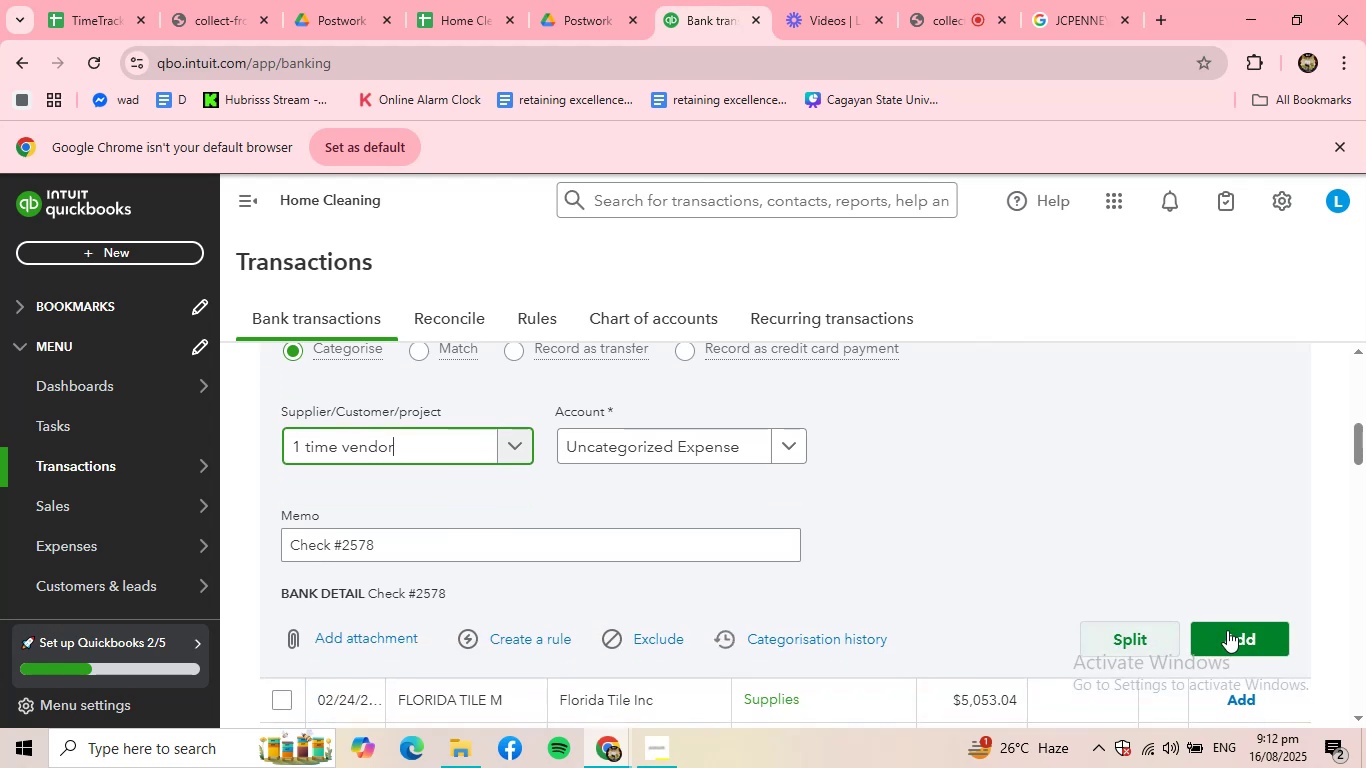 
left_click([1238, 636])
 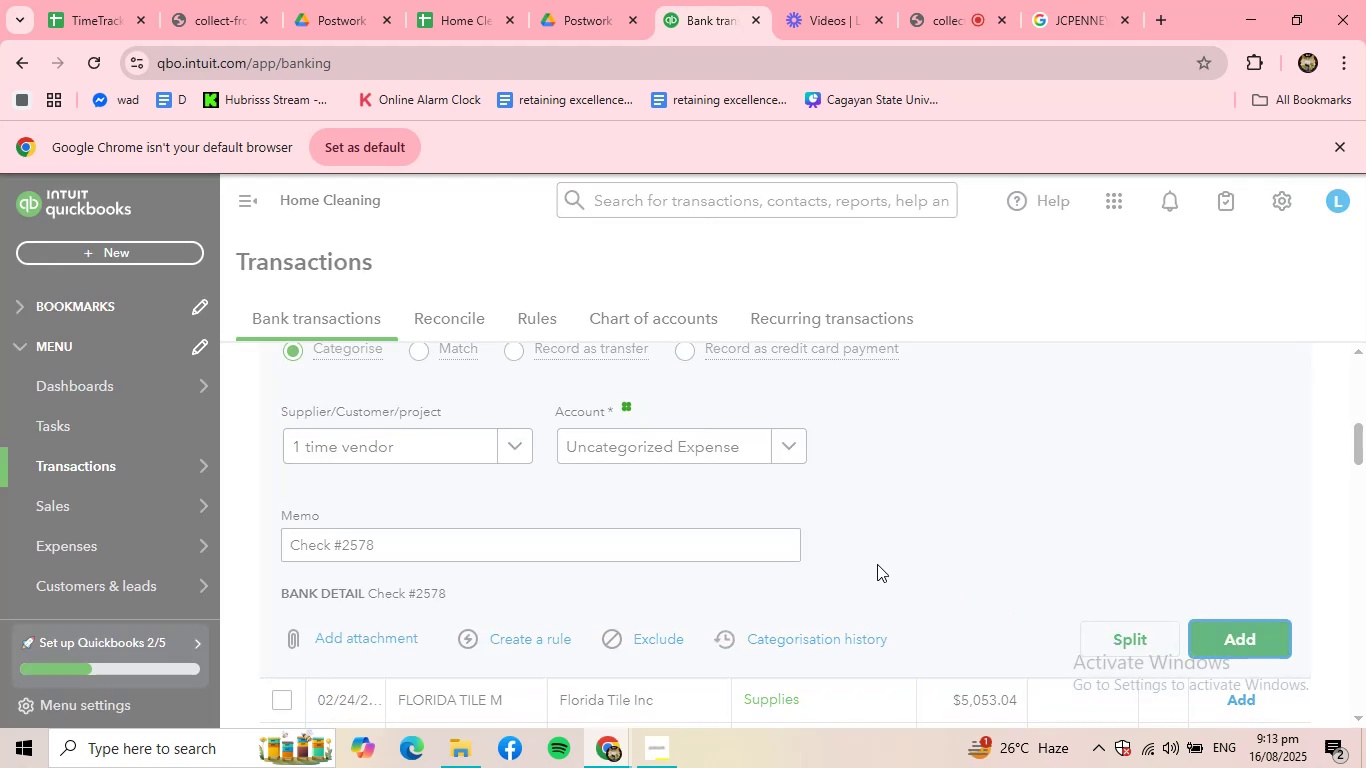 
wait(12.22)
 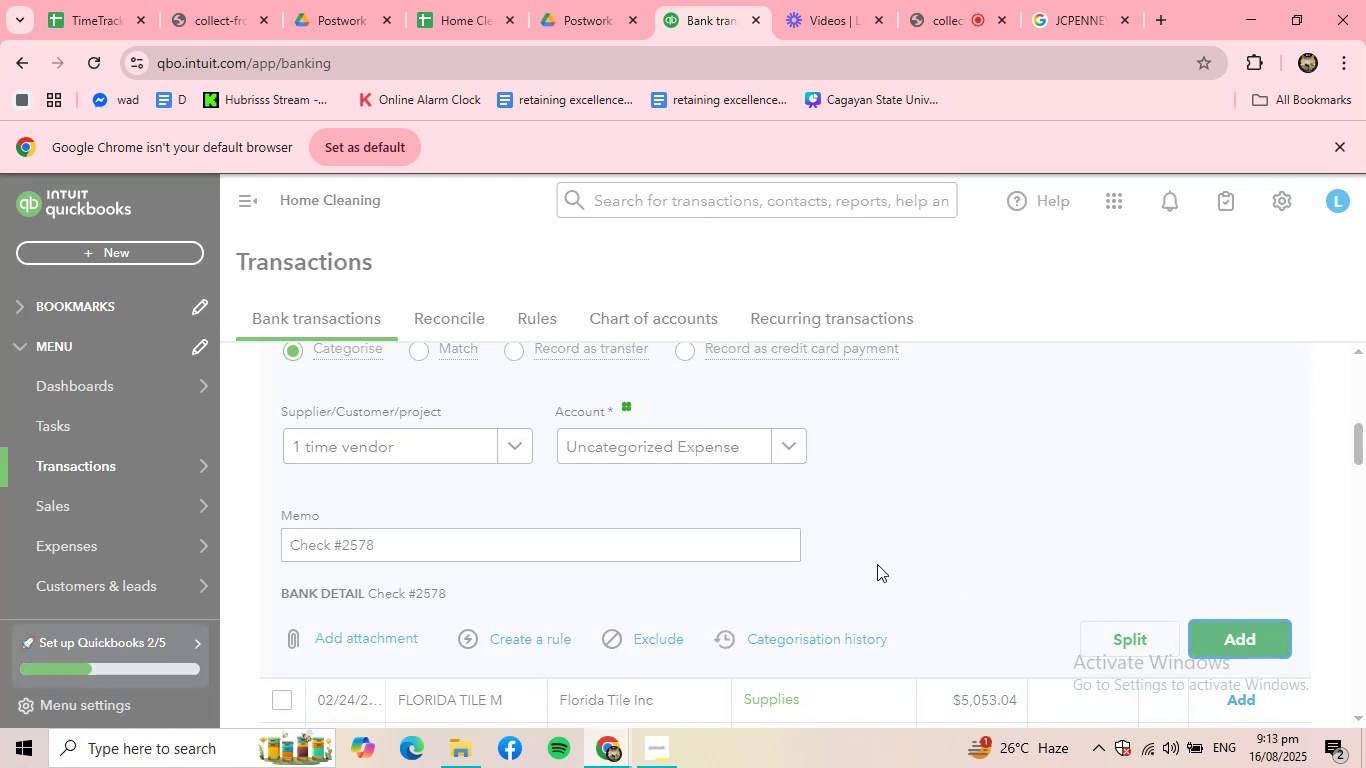 
left_click([734, 533])
 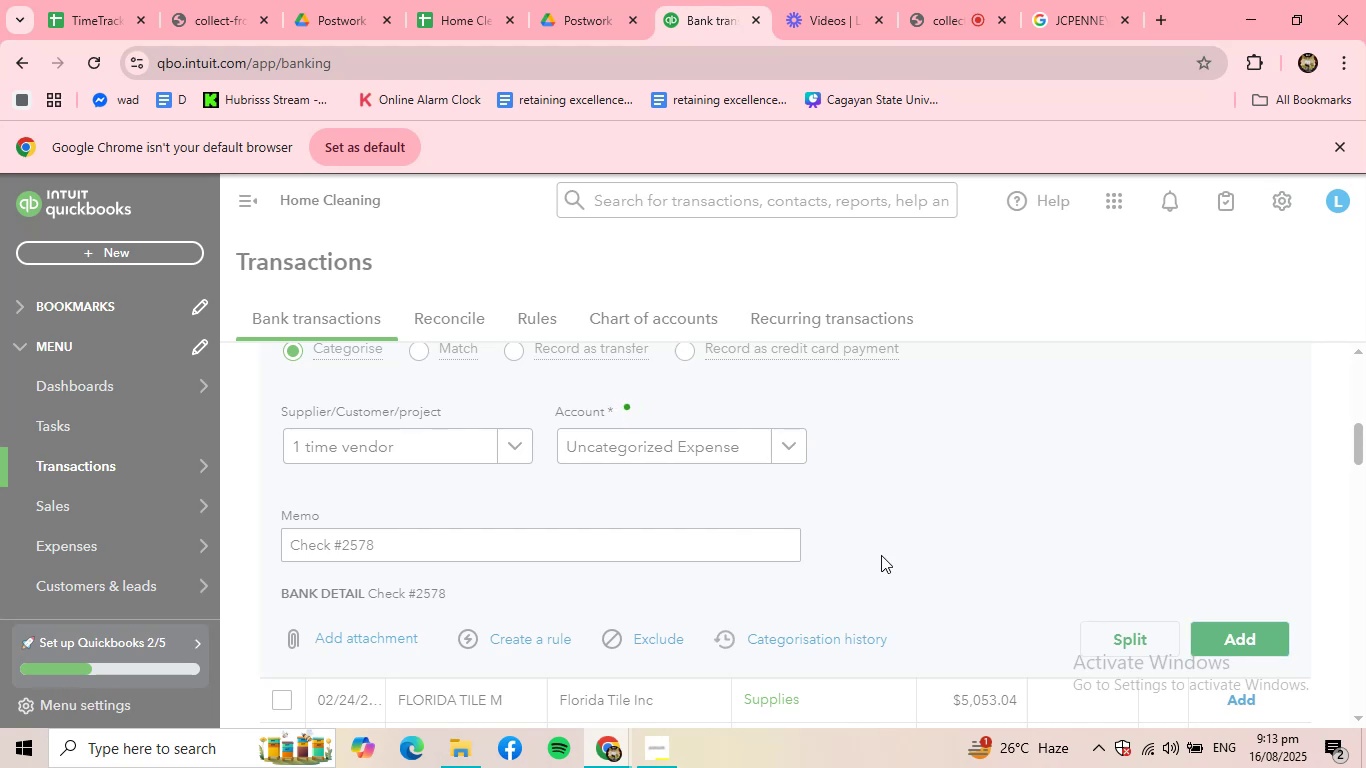 
scroll: coordinate [885, 555], scroll_direction: down, amount: 1.0
 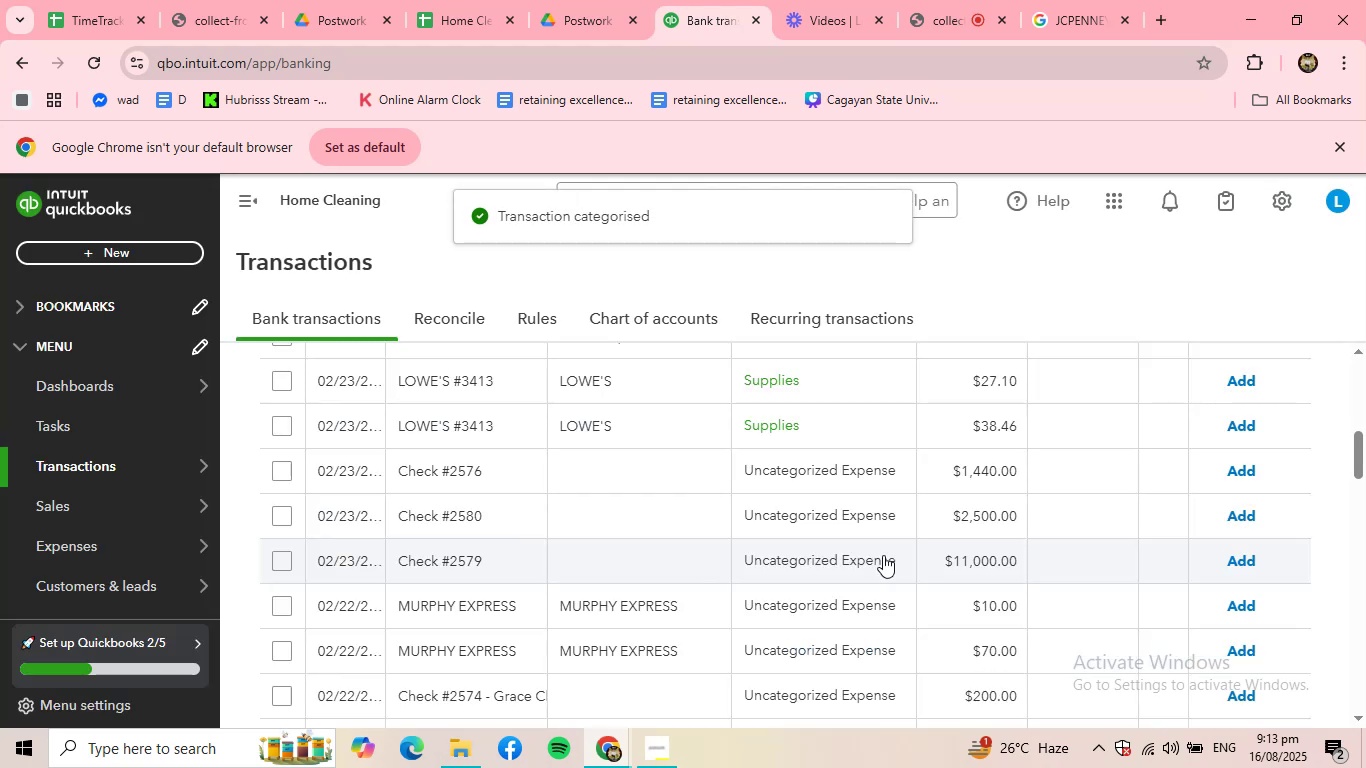 
wait(8.27)
 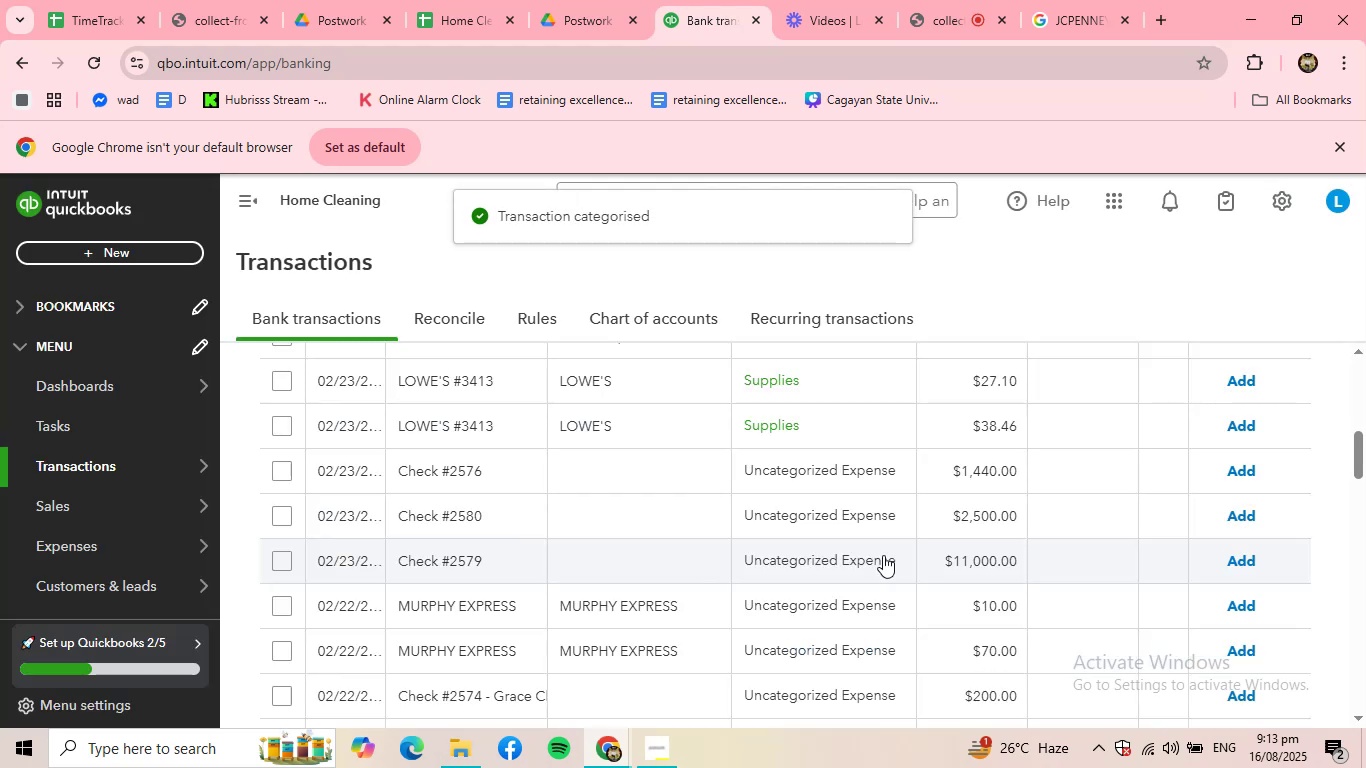 
scroll: coordinate [824, 517], scroll_direction: up, amount: 1.0
 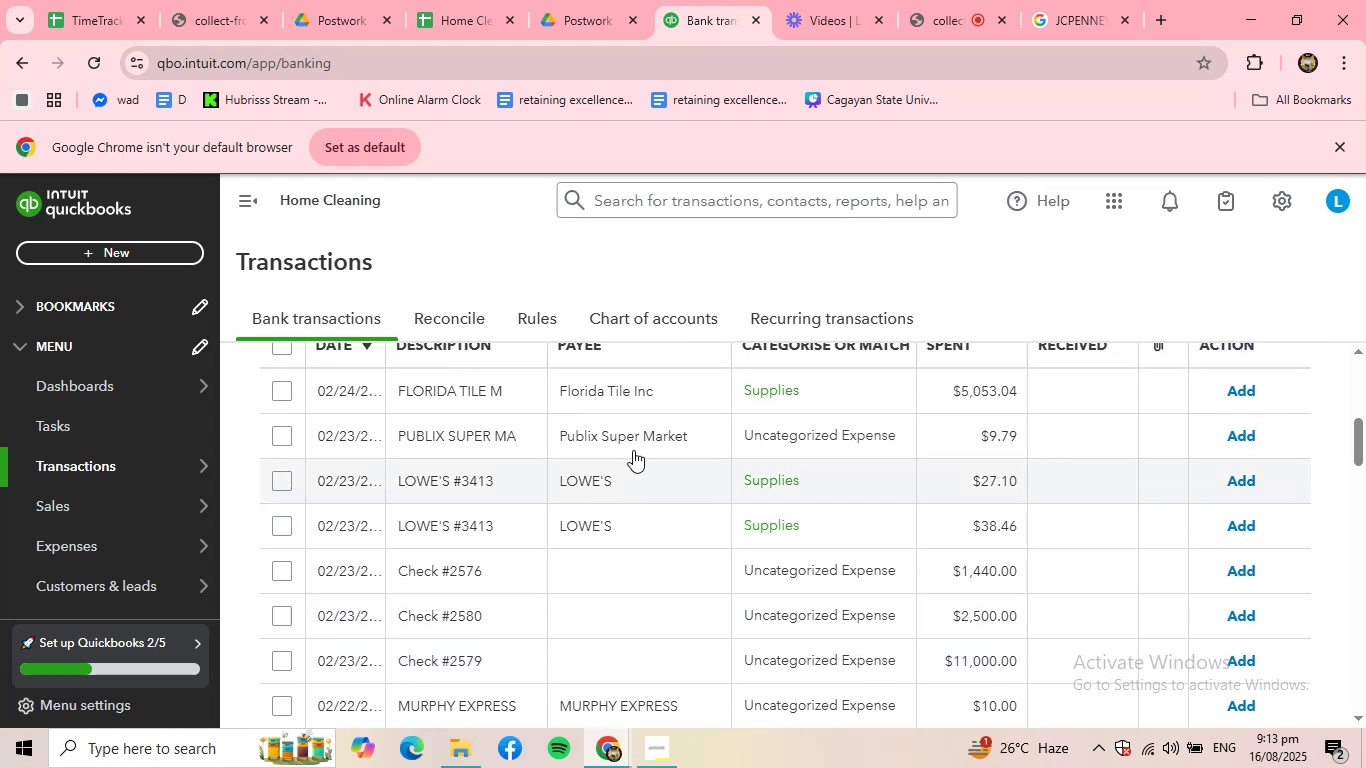 
left_click([646, 392])
 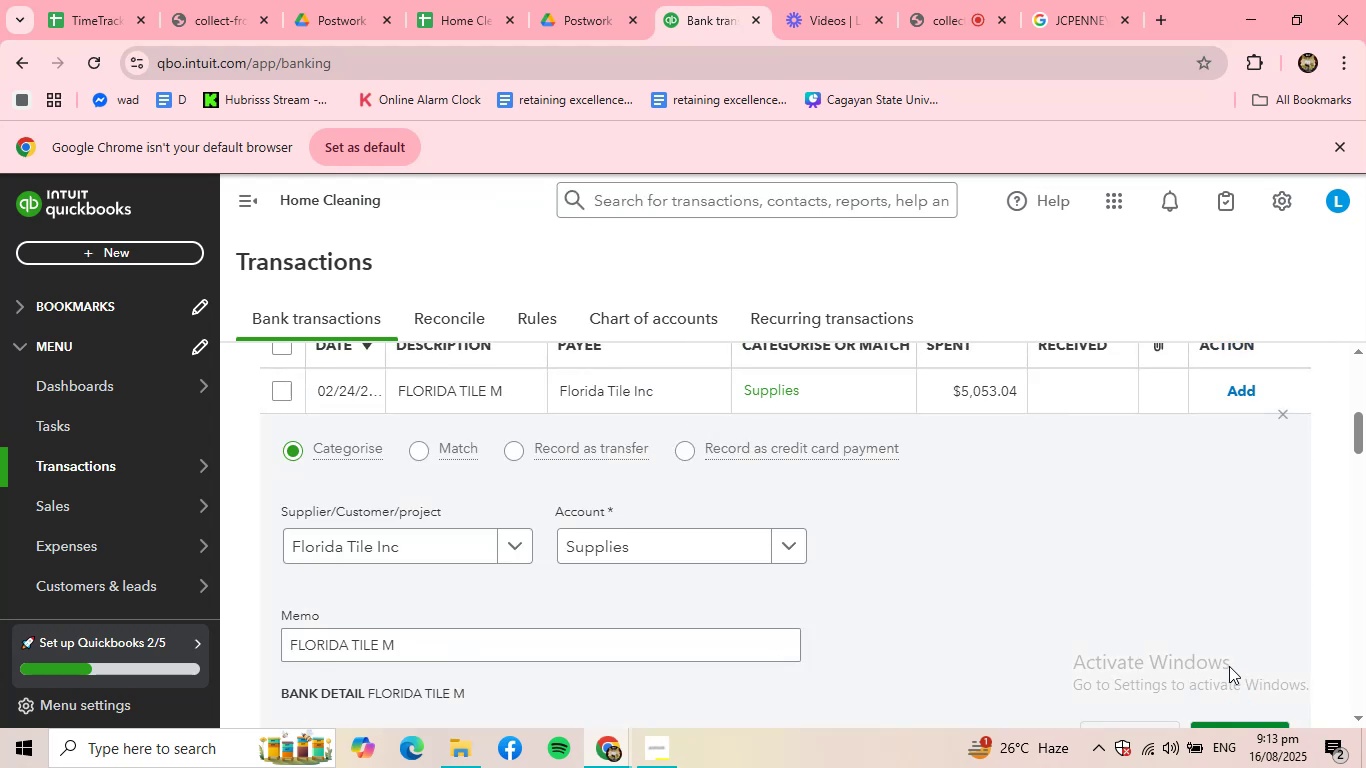 
scroll: coordinate [1234, 673], scroll_direction: down, amount: 1.0
 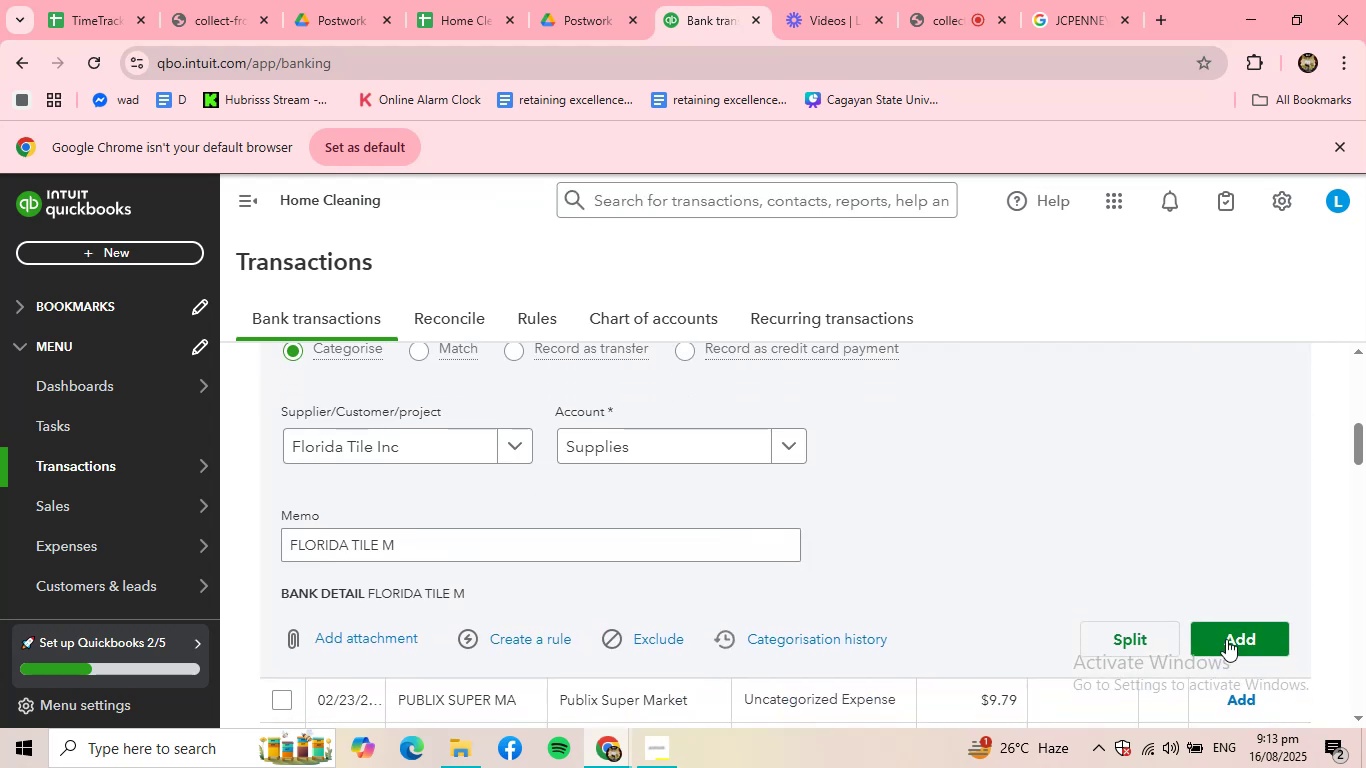 
left_click([1225, 632])
 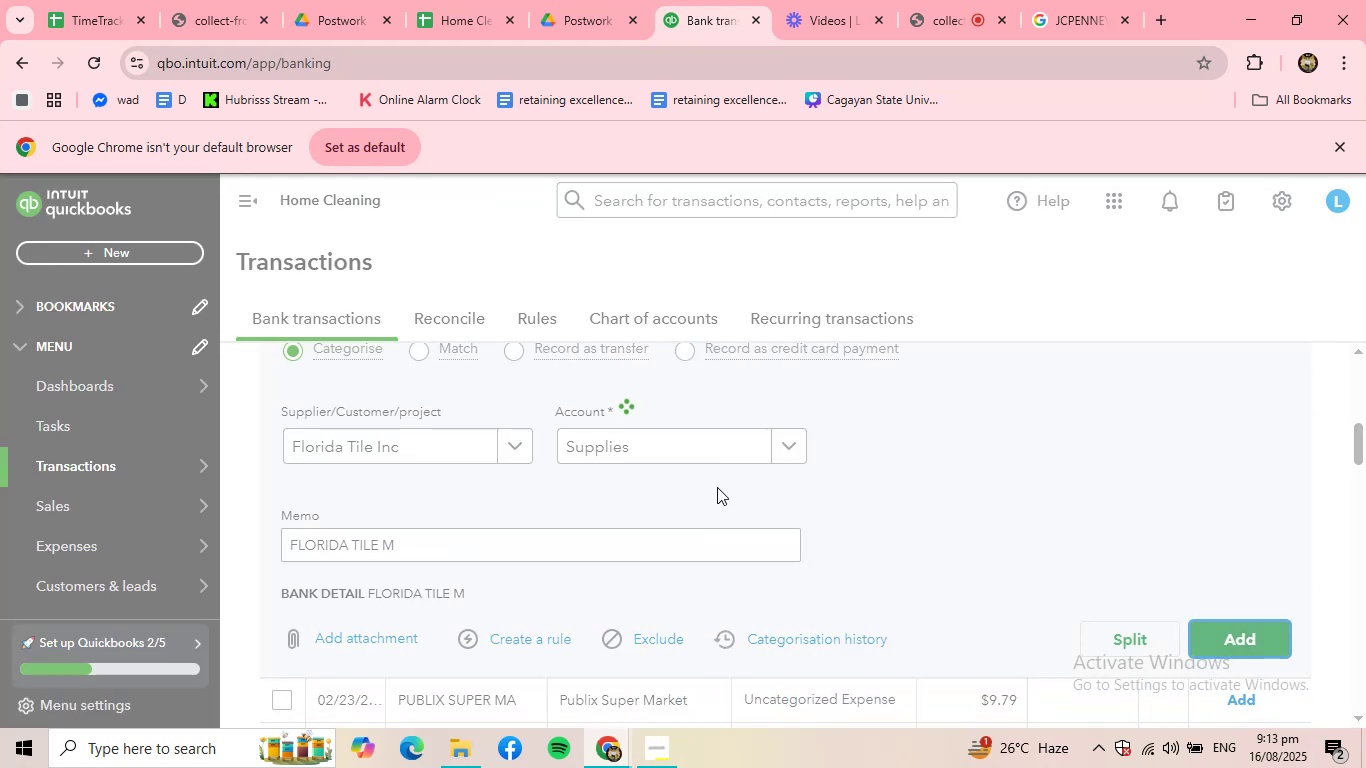 
scroll: coordinate [642, 514], scroll_direction: up, amount: 2.0
 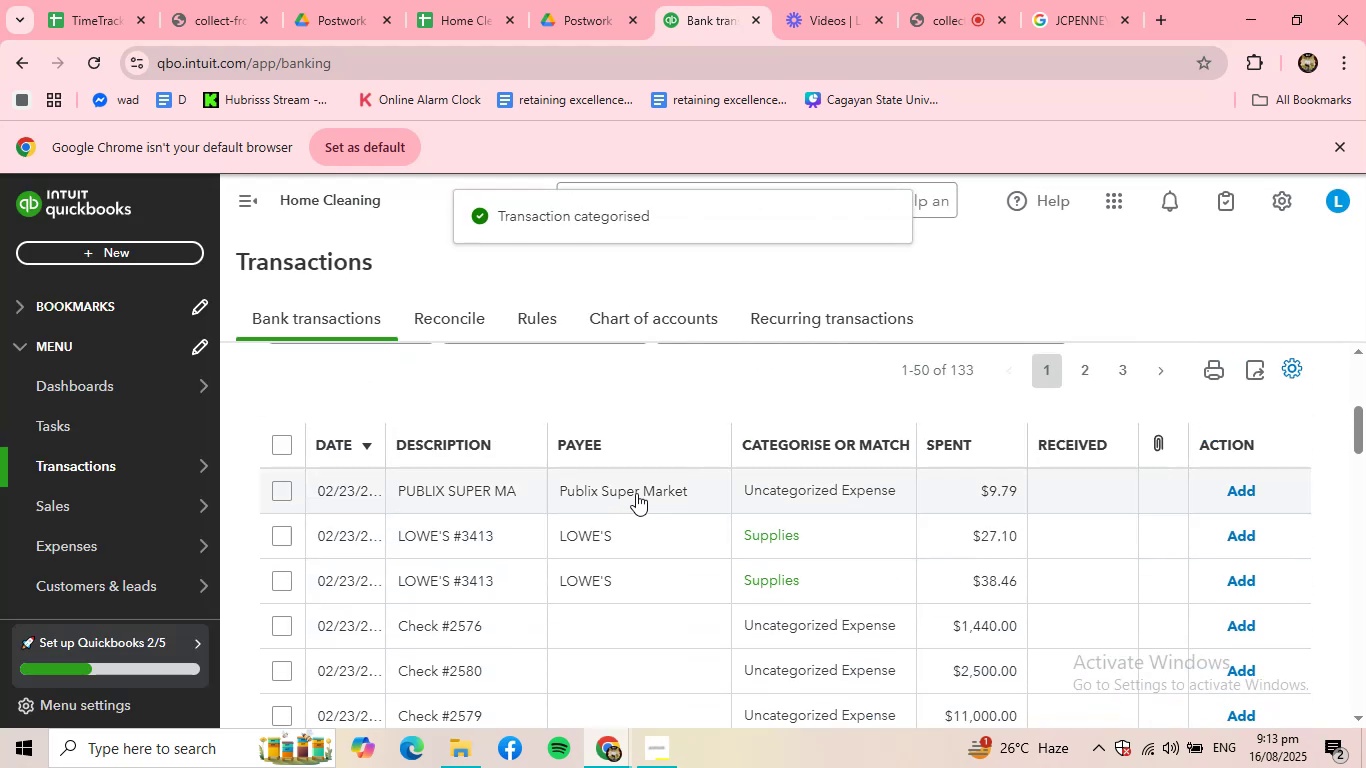 
left_click([636, 493])
 